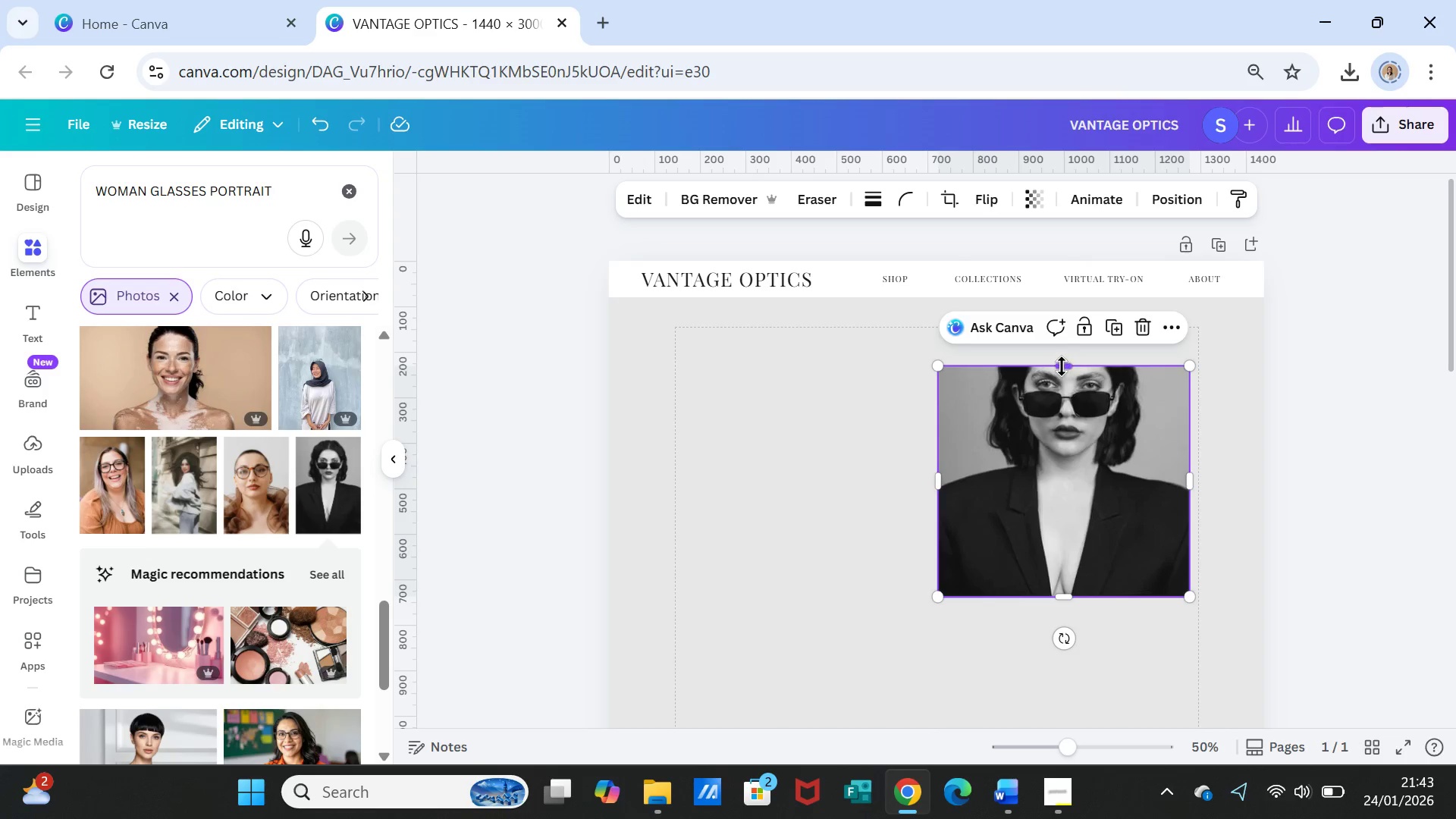 
left_click_drag(start_coordinate=[1062, 366], to_coordinate=[1058, 297])
 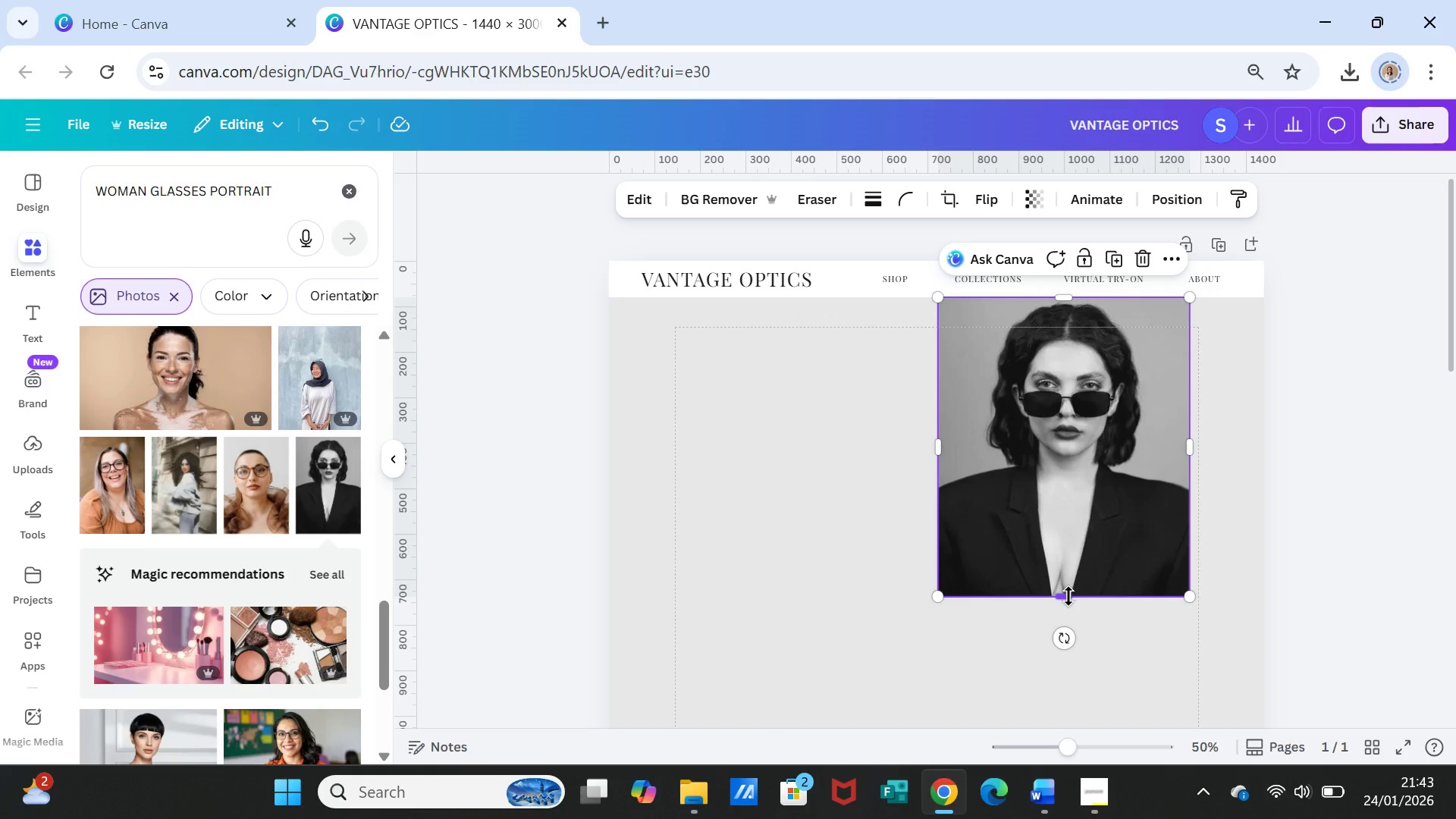 
left_click_drag(start_coordinate=[1068, 597], to_coordinate=[1072, 708])
 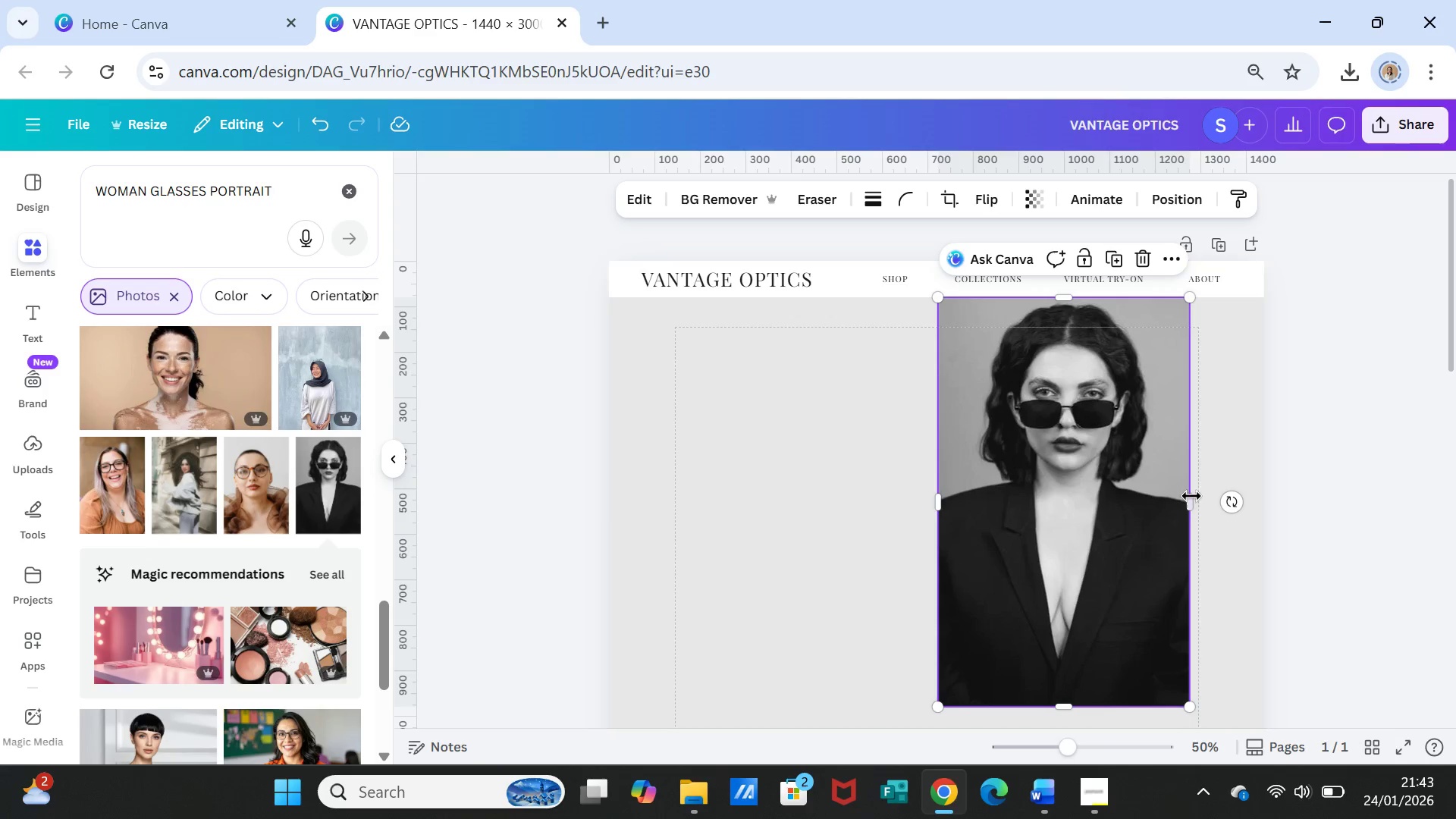 
left_click_drag(start_coordinate=[1188, 496], to_coordinate=[1199, 496])
 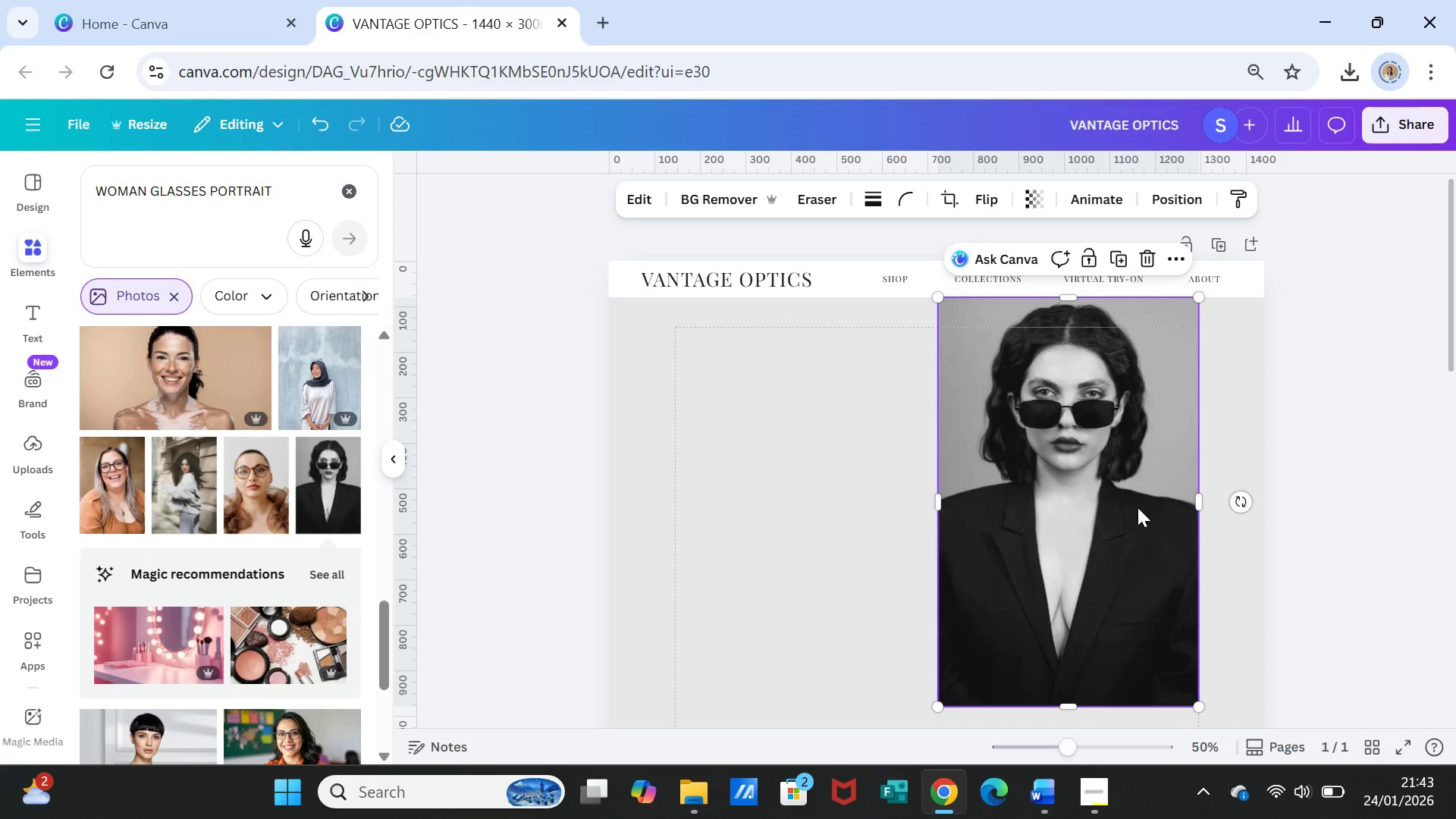 
left_click_drag(start_coordinate=[1138, 507], to_coordinate=[1206, 507])
 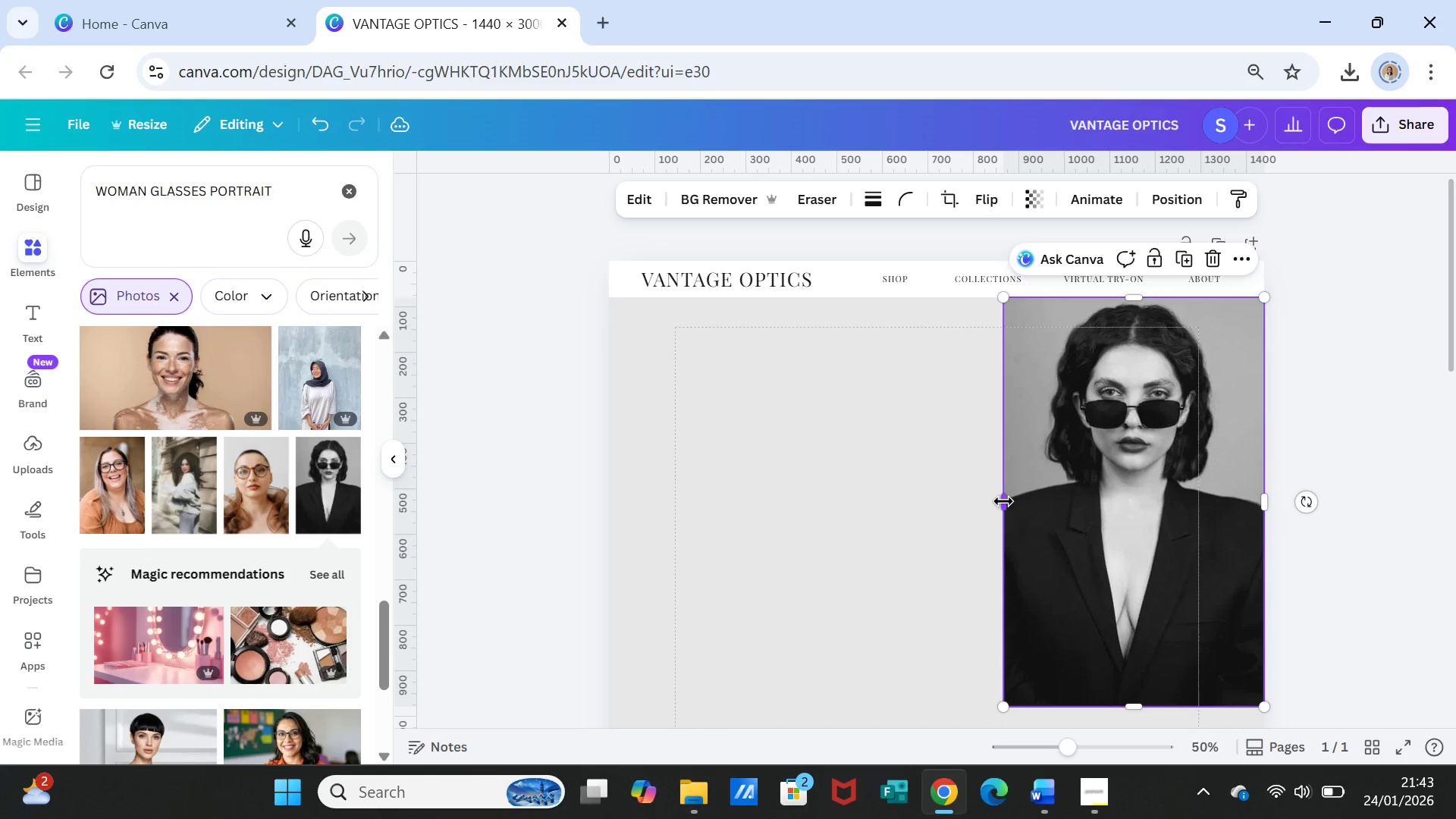 
left_click_drag(start_coordinate=[1003, 501], to_coordinate=[940, 507])
 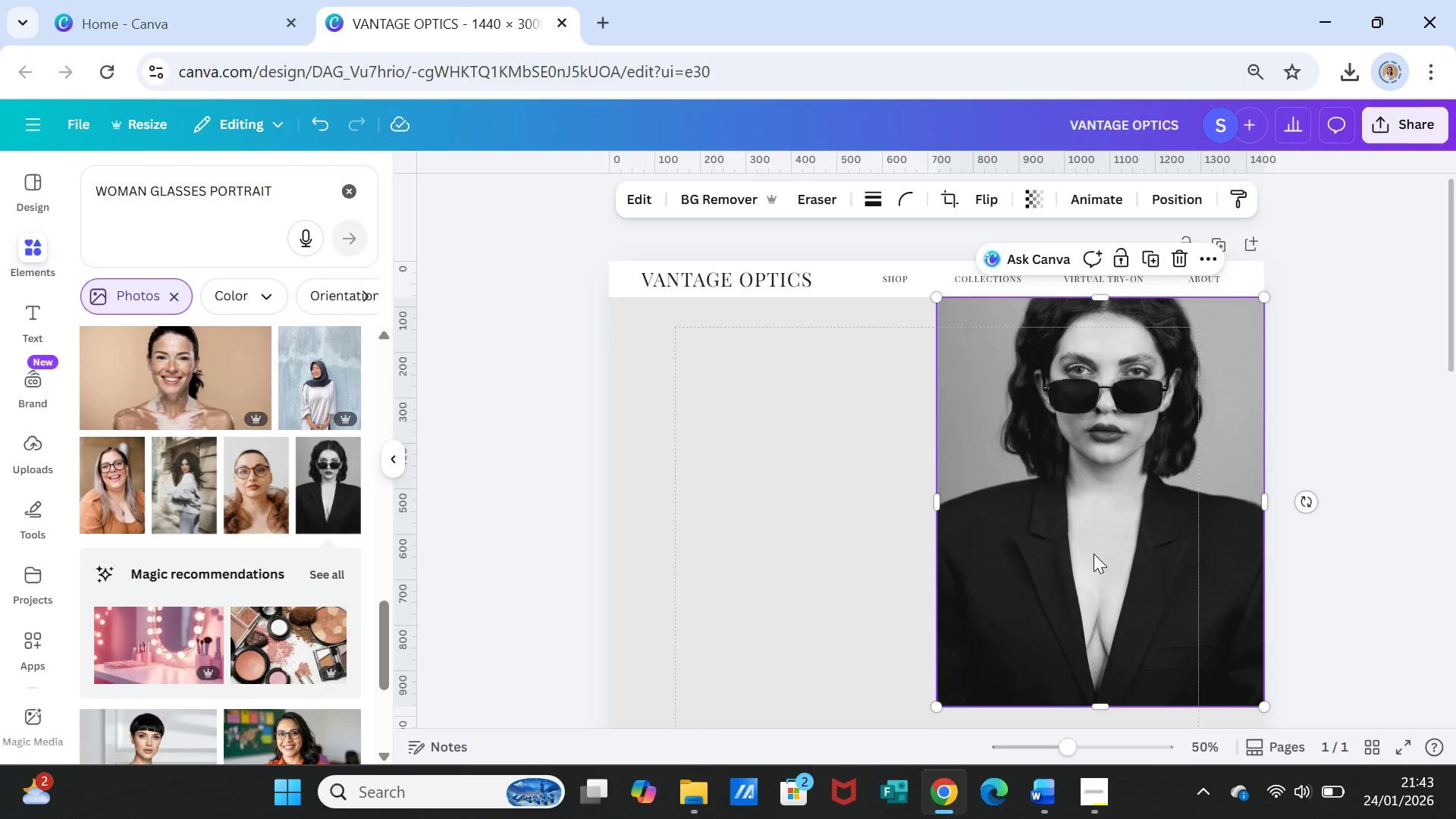 
double_click([1094, 554])
 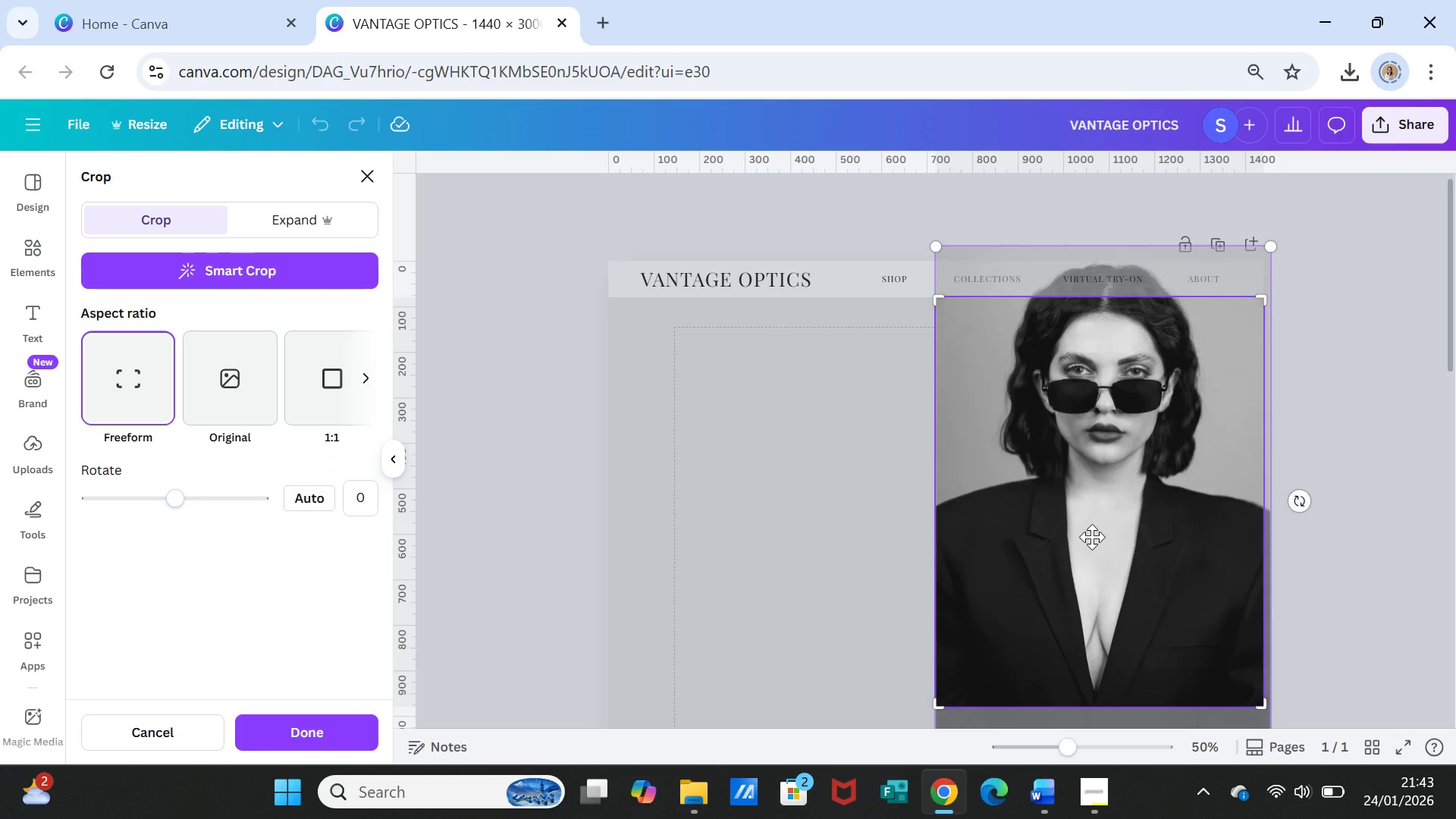 
left_click_drag(start_coordinate=[1092, 537], to_coordinate=[1106, 585])
 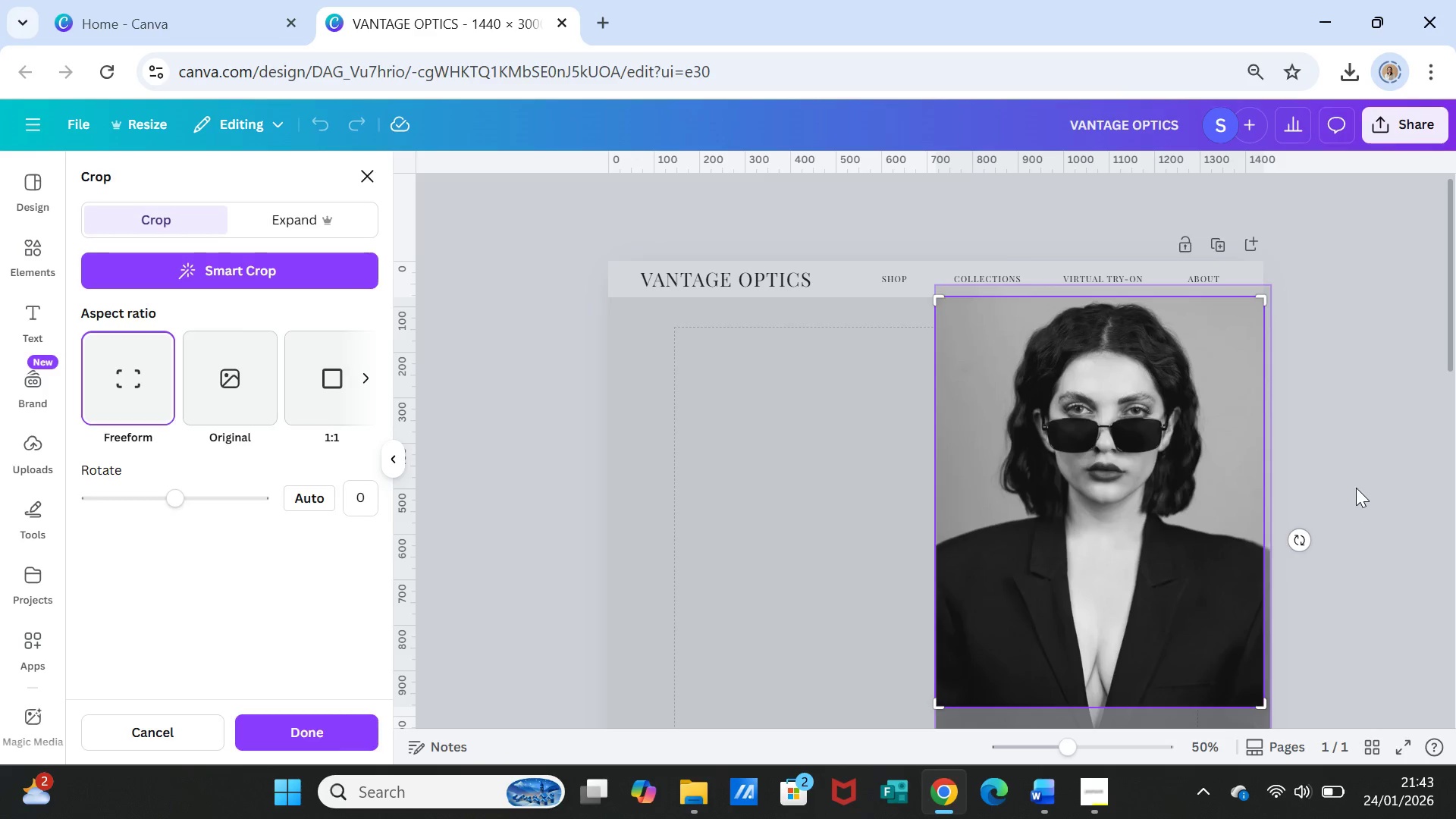 
left_click([1356, 488])
 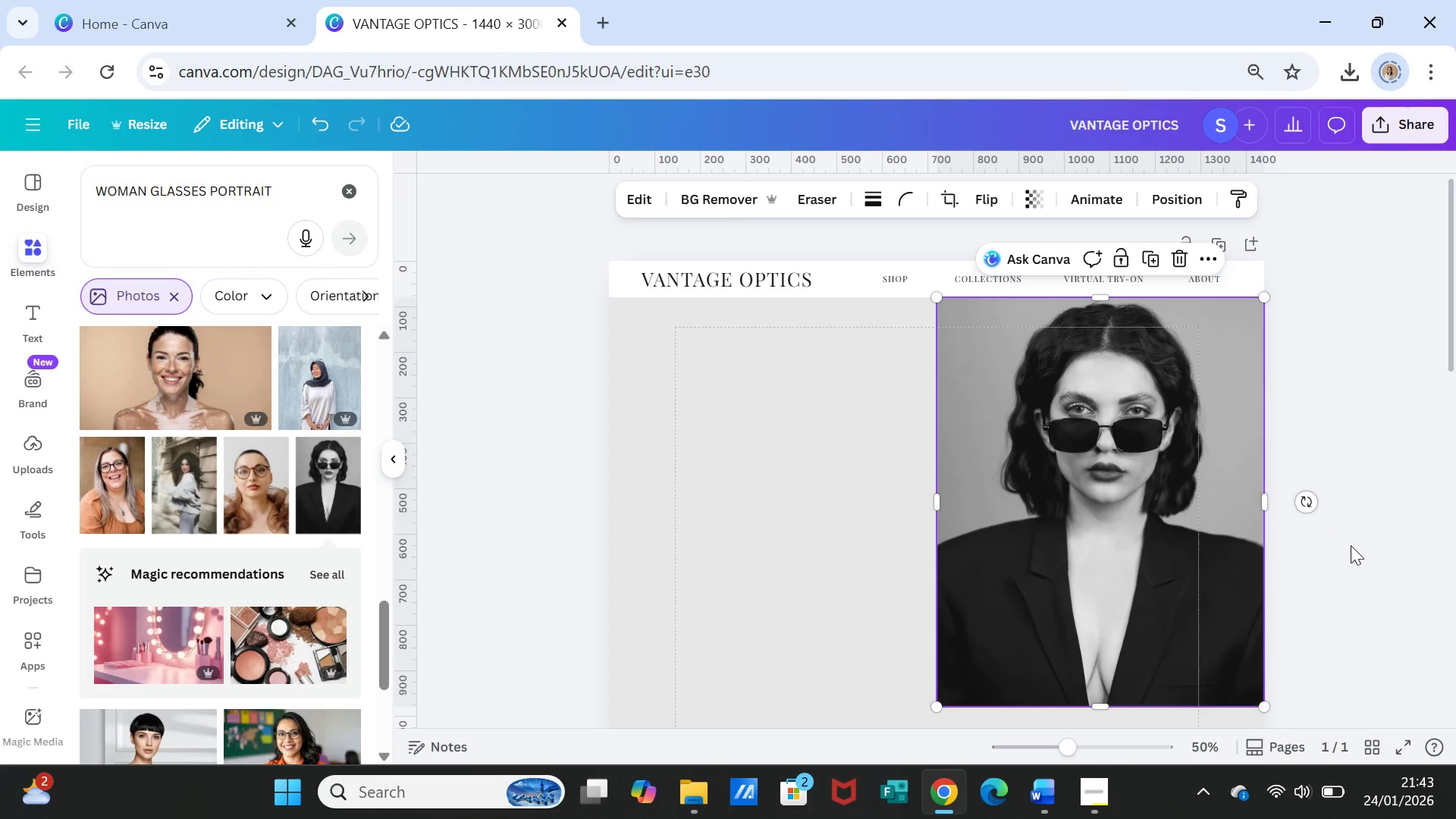 
left_click([1354, 558])
 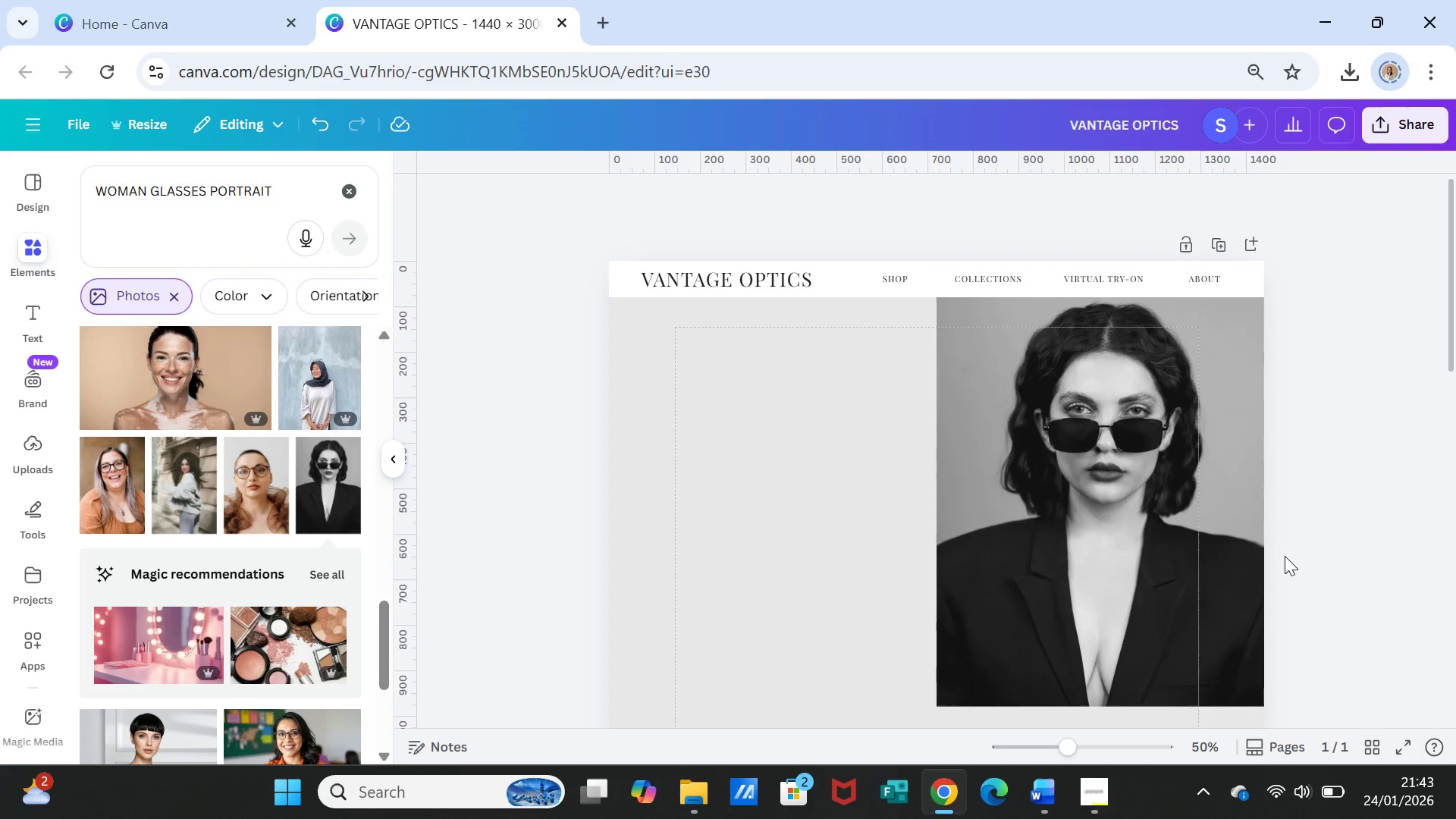 
wait(8.88)
 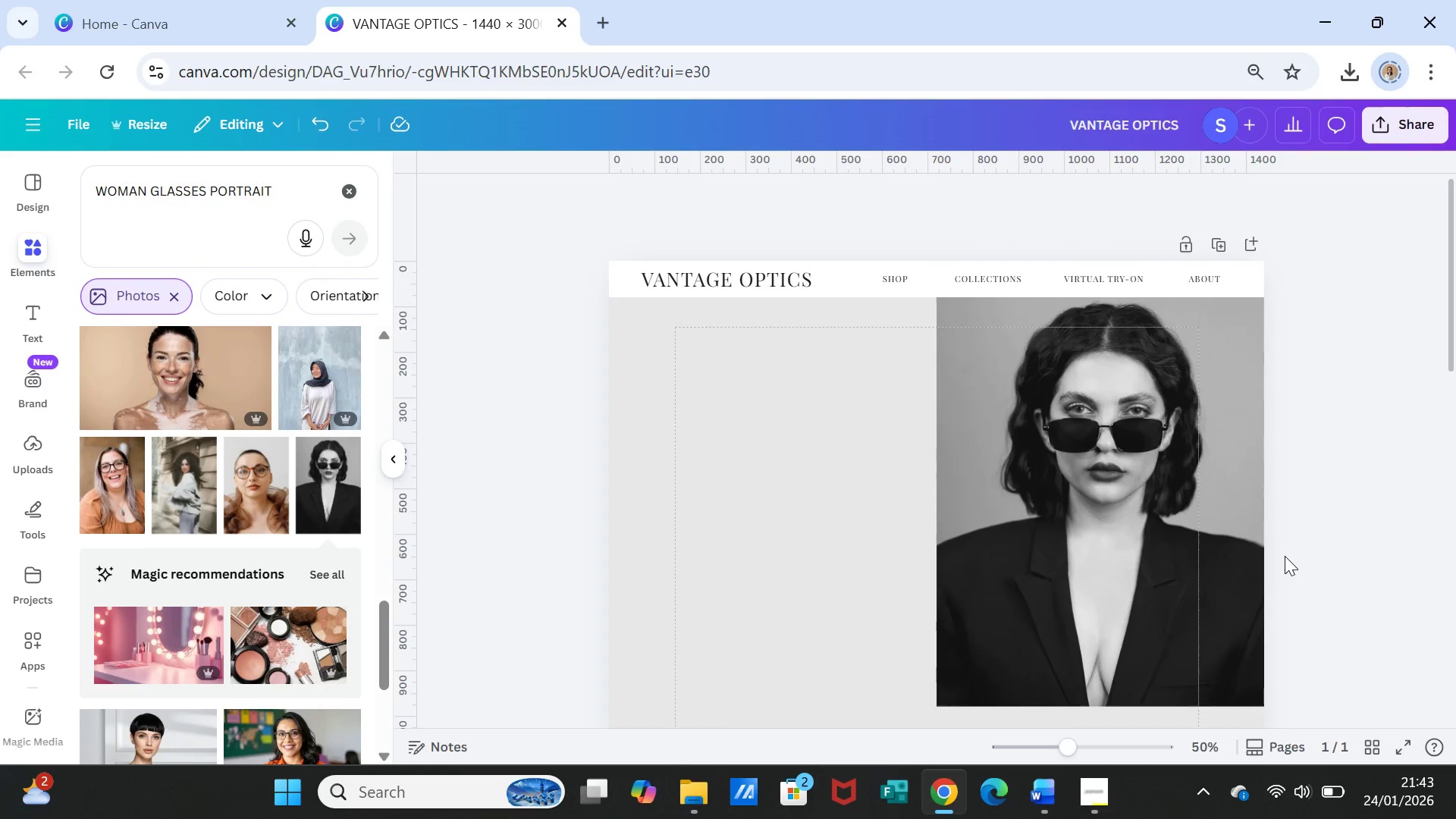 
left_click([33, 309])
 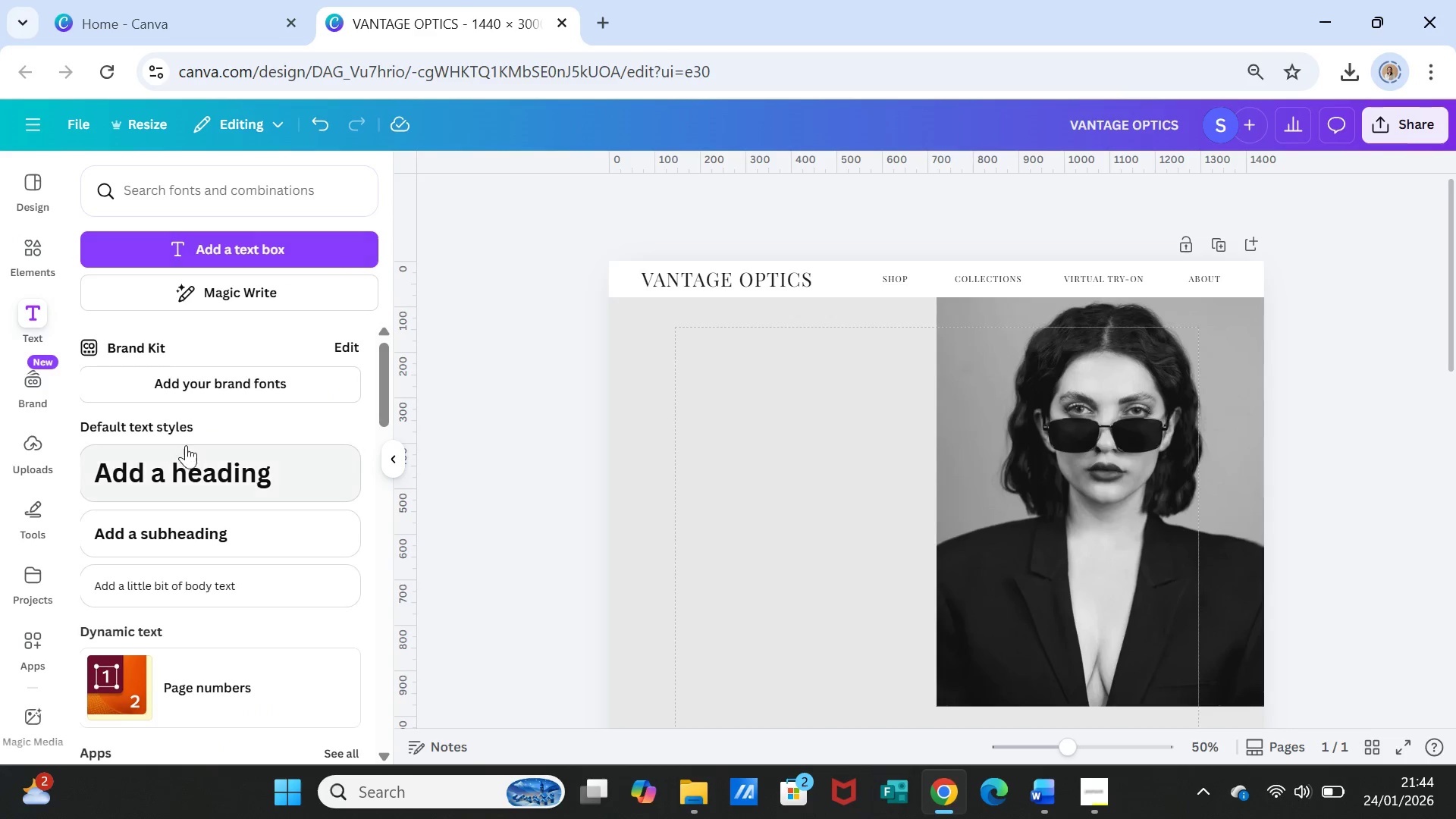 
left_click([188, 460])
 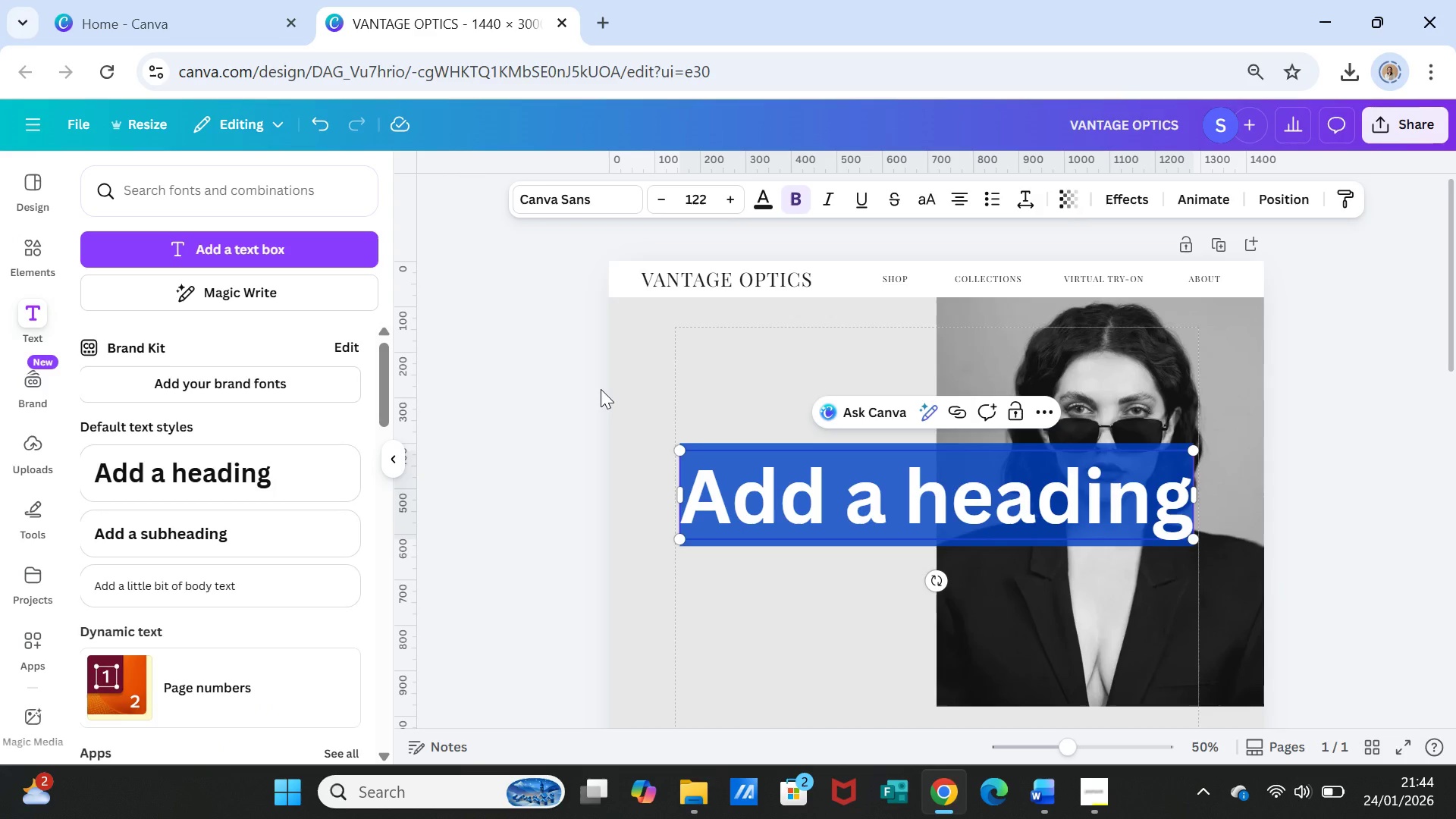 
wait(14.34)
 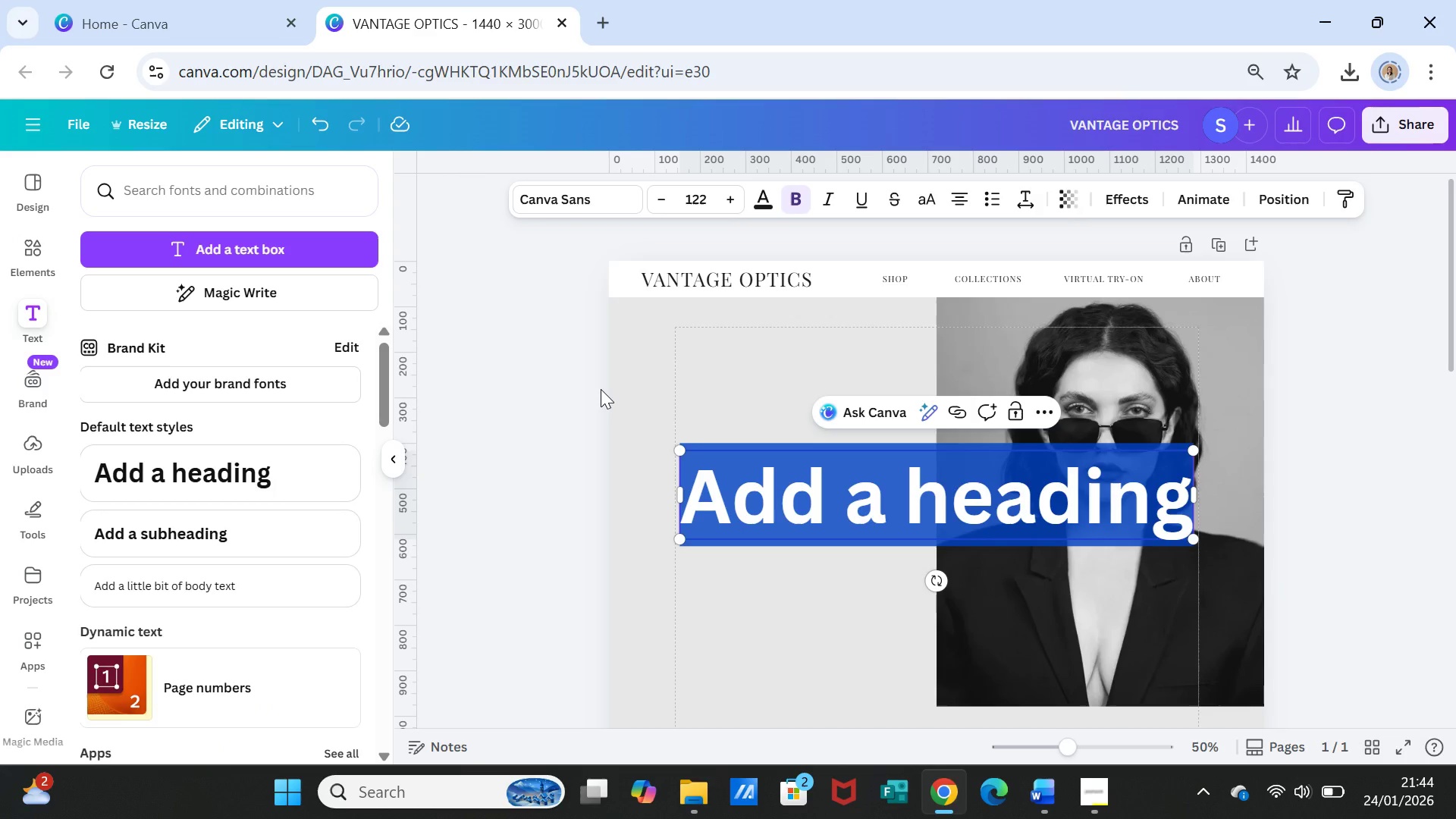 
type(urban horizon)
 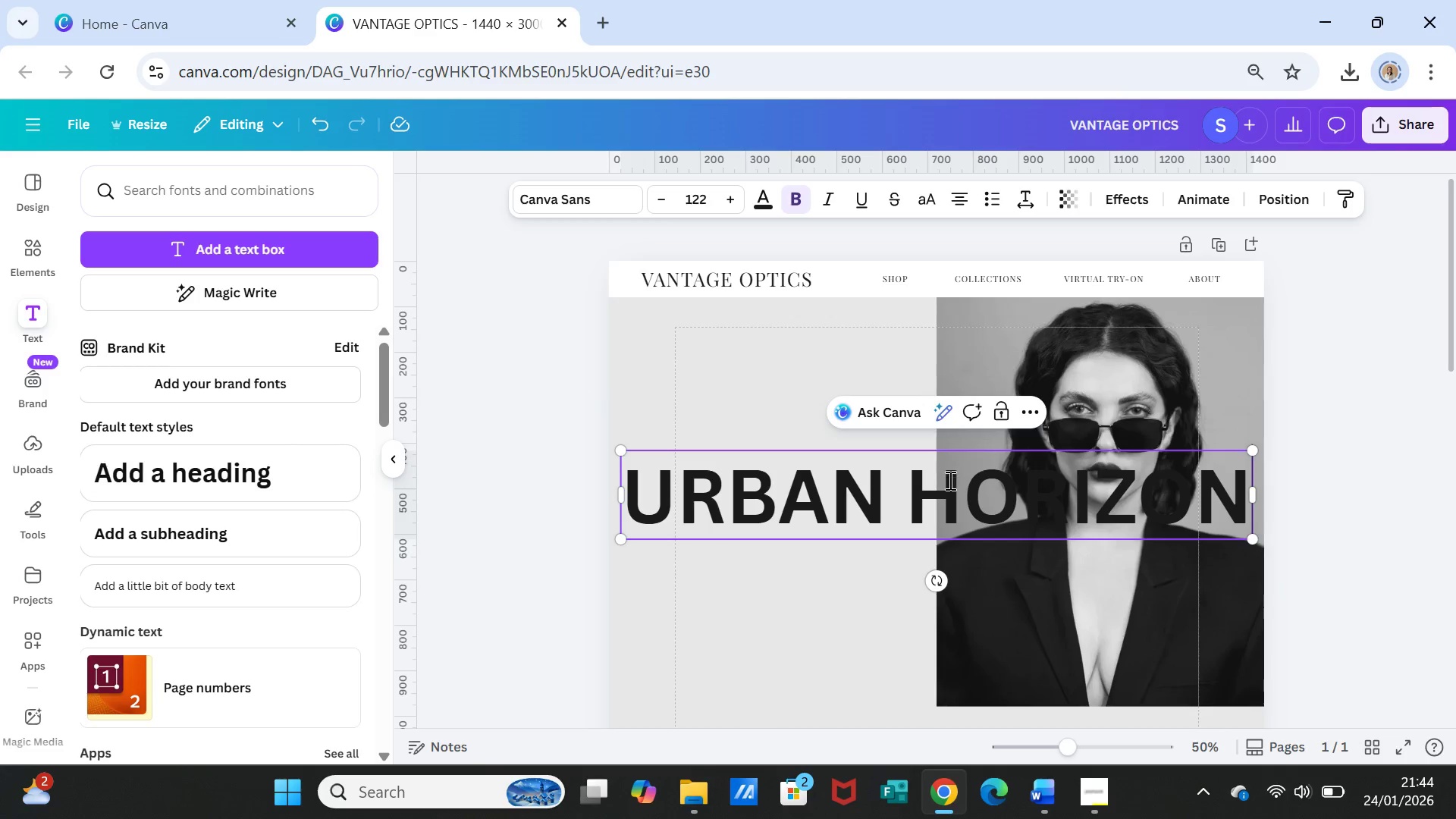 
left_click([902, 491])
 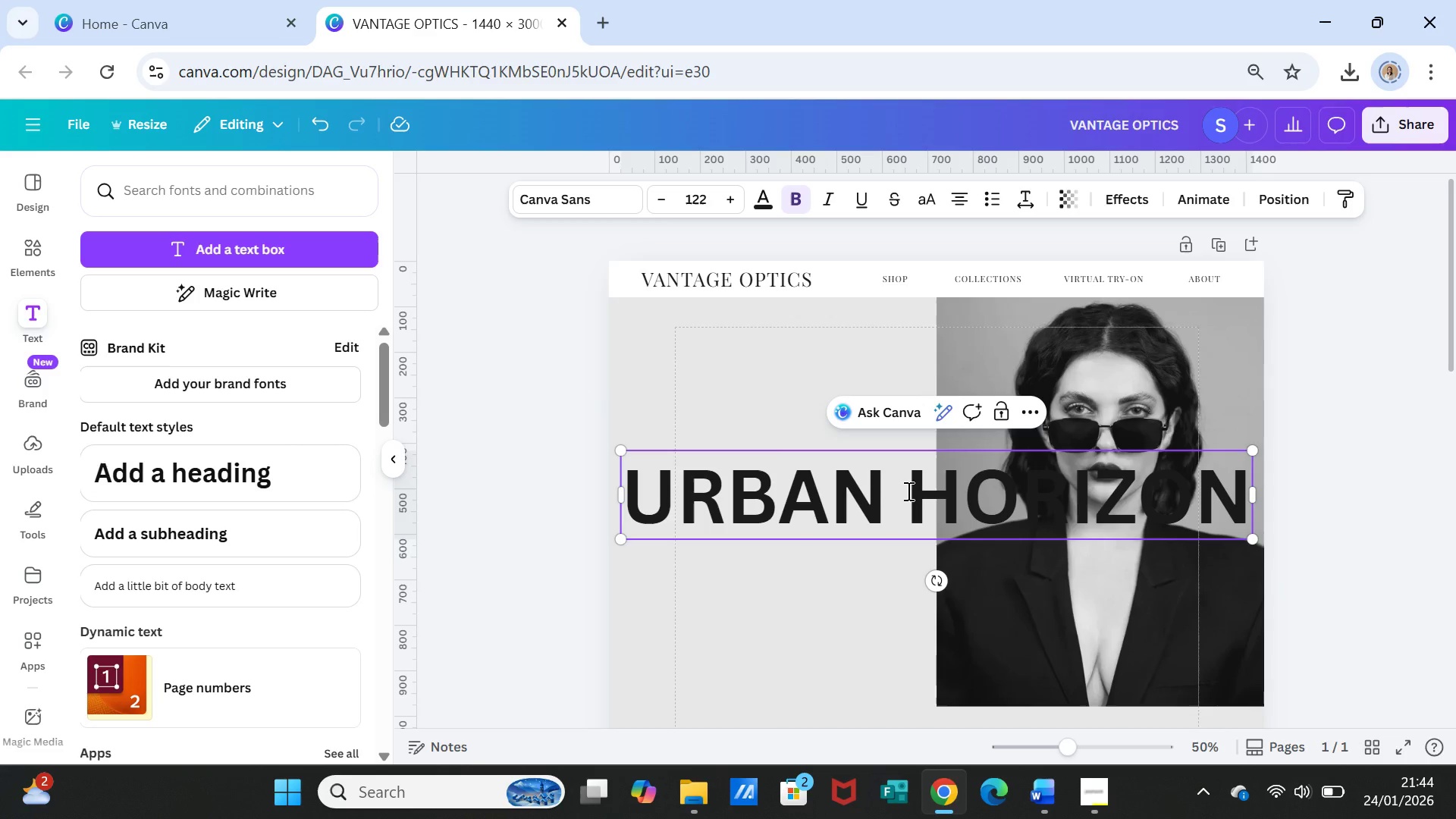 
key(Enter)
 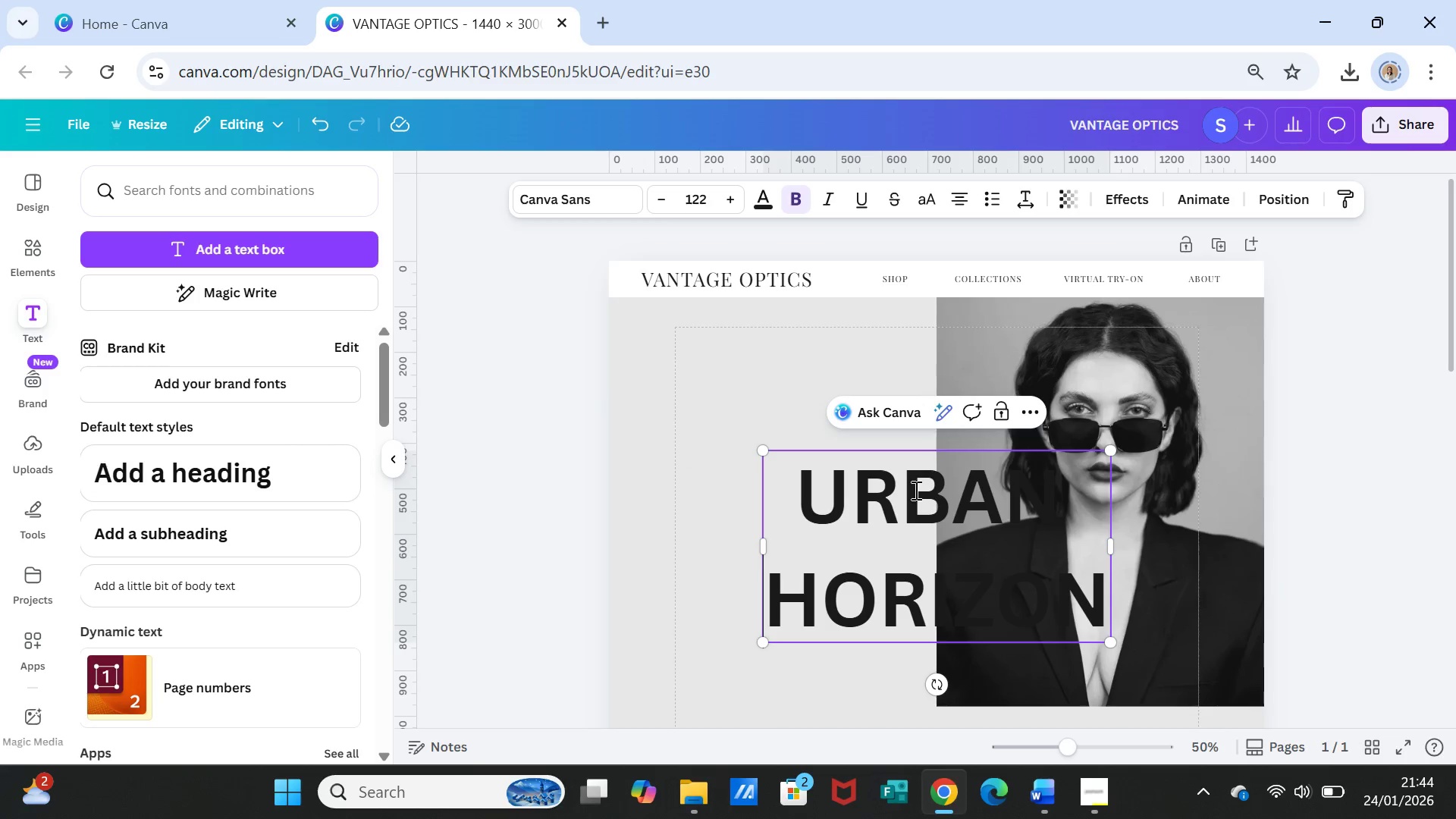 
double_click([915, 490])
 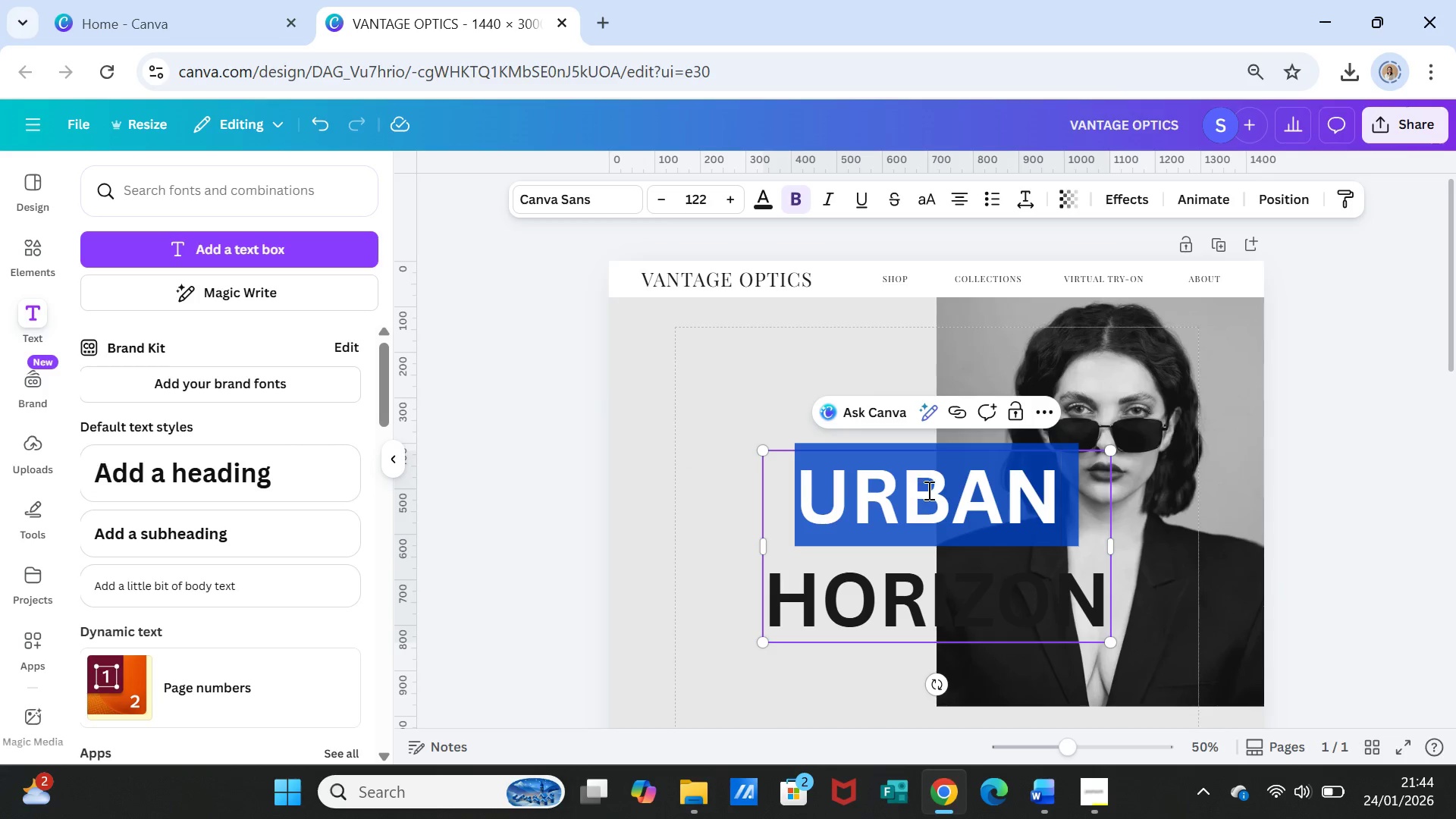 
key(Shift+ArrowDown)
 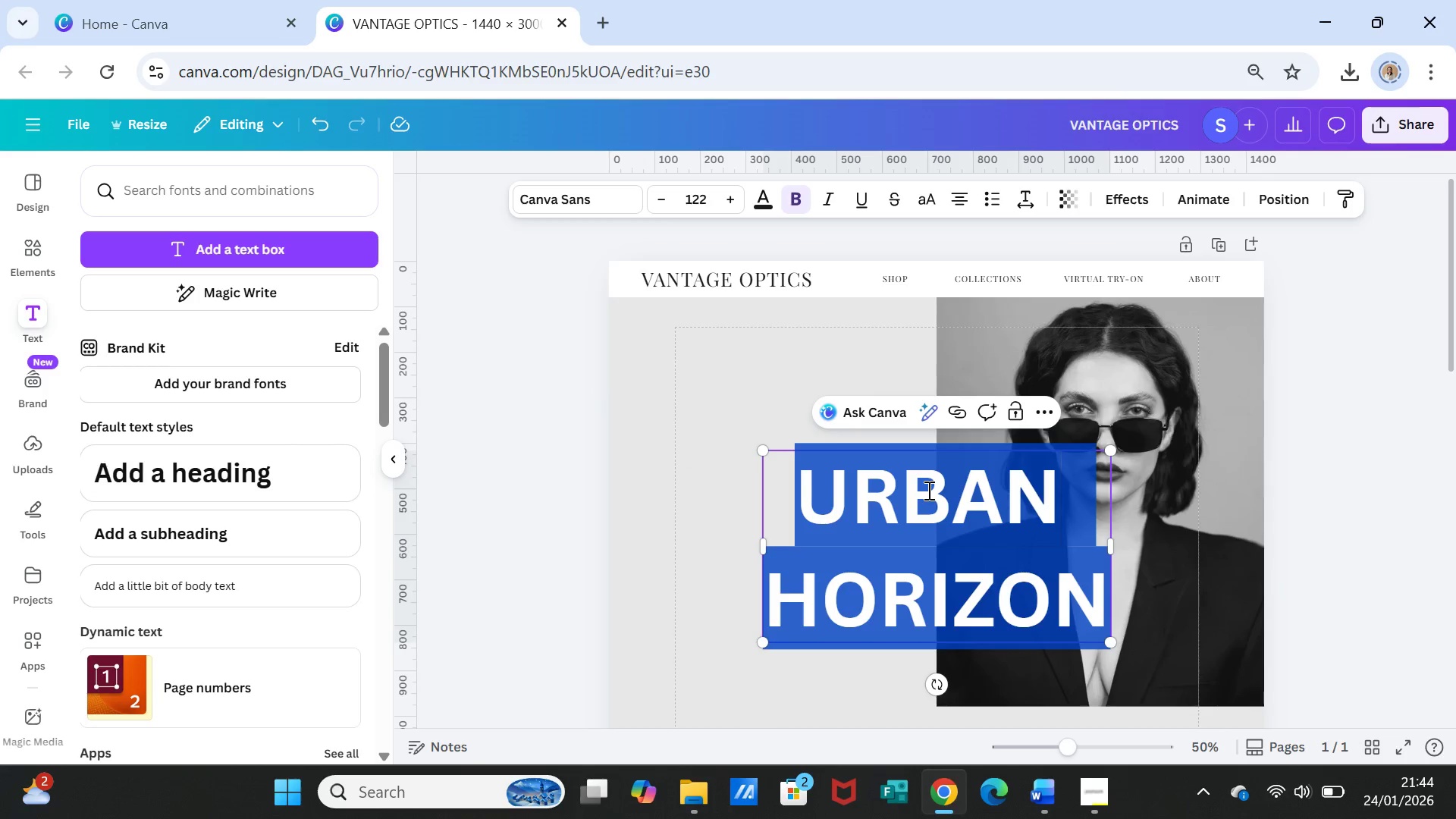 
key(Shift+ArrowDown)
 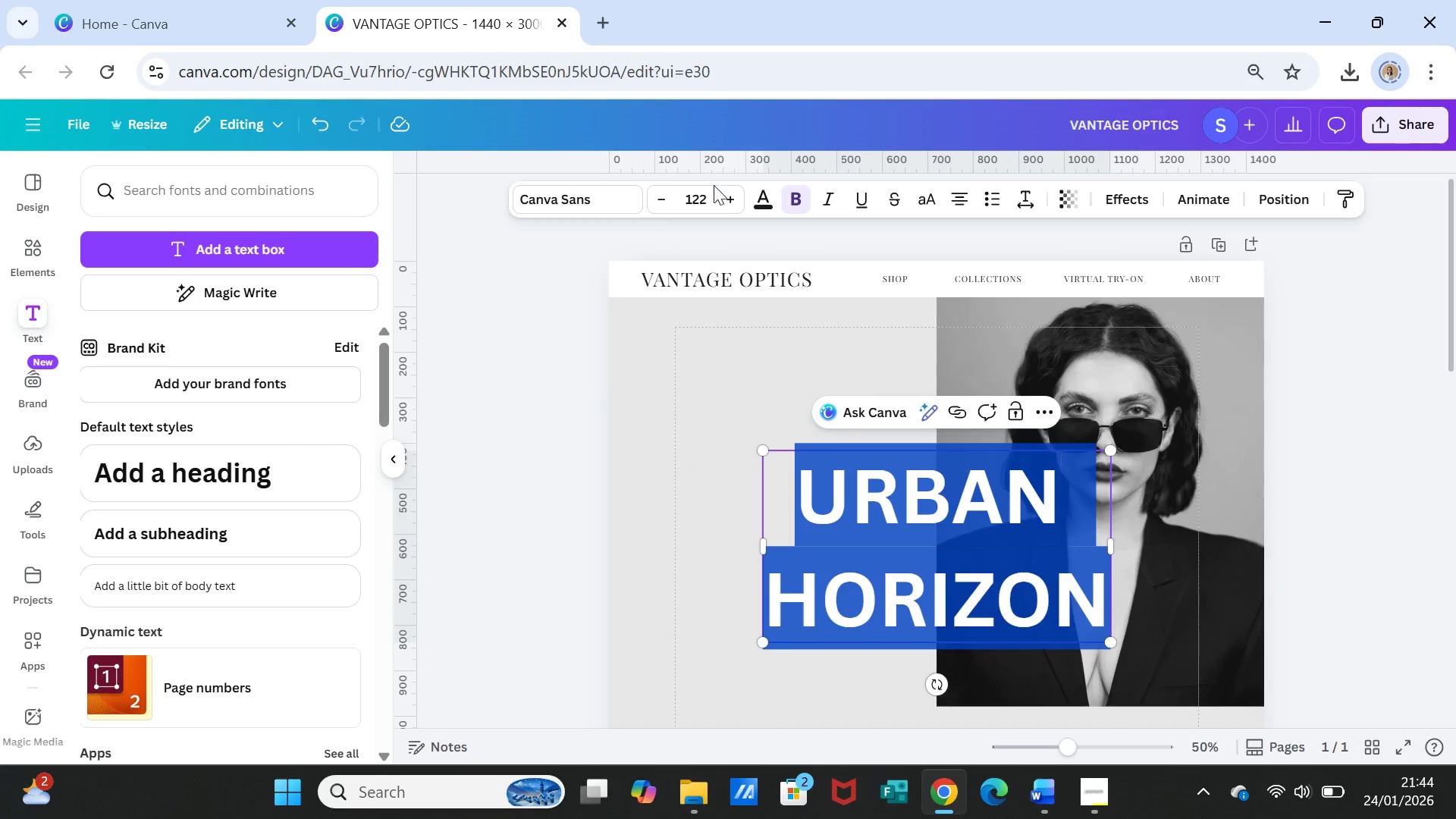 
left_click([710, 203])
 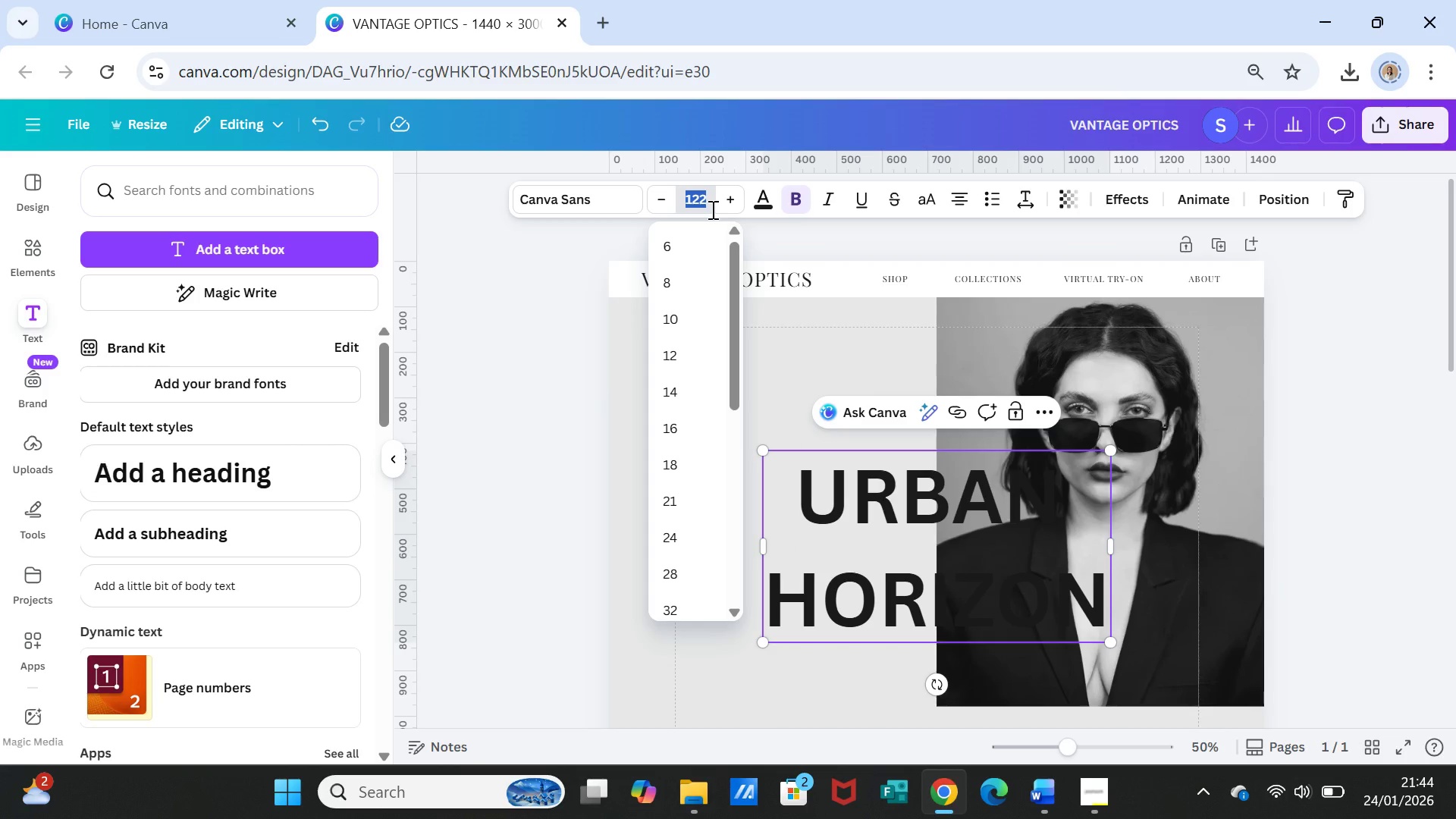 
type(120)
 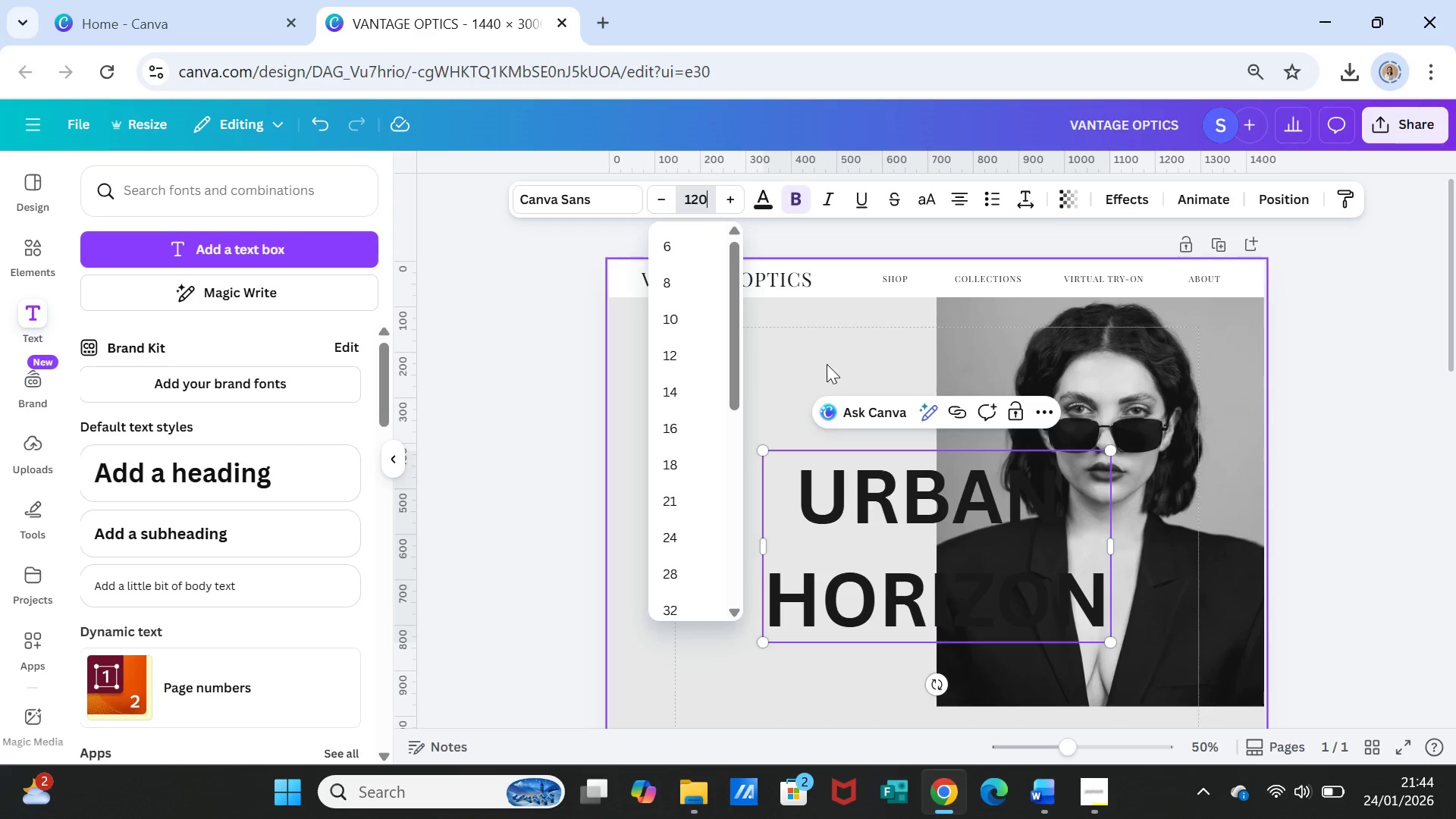 
left_click([826, 356])
 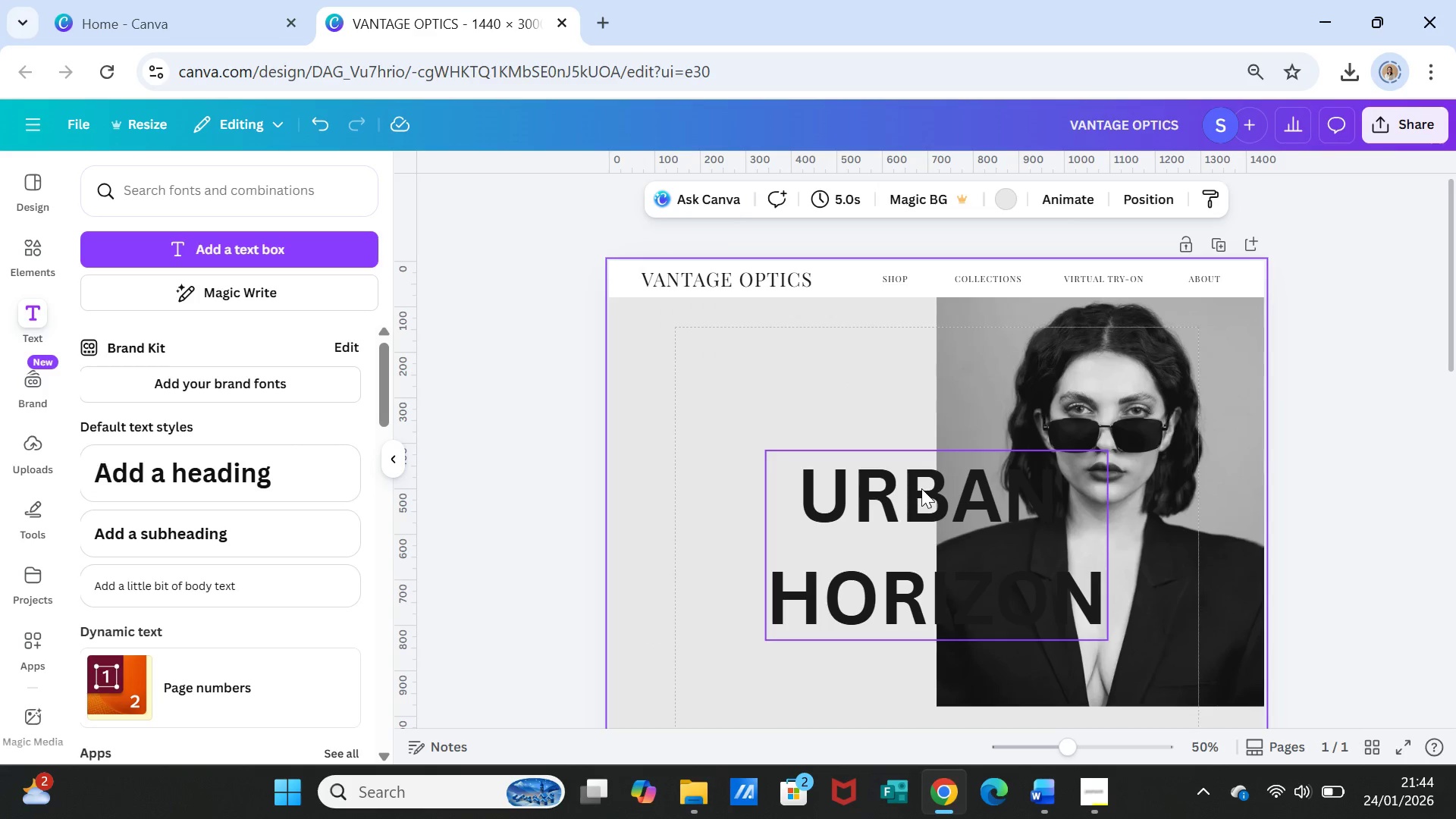 
double_click([921, 488])
 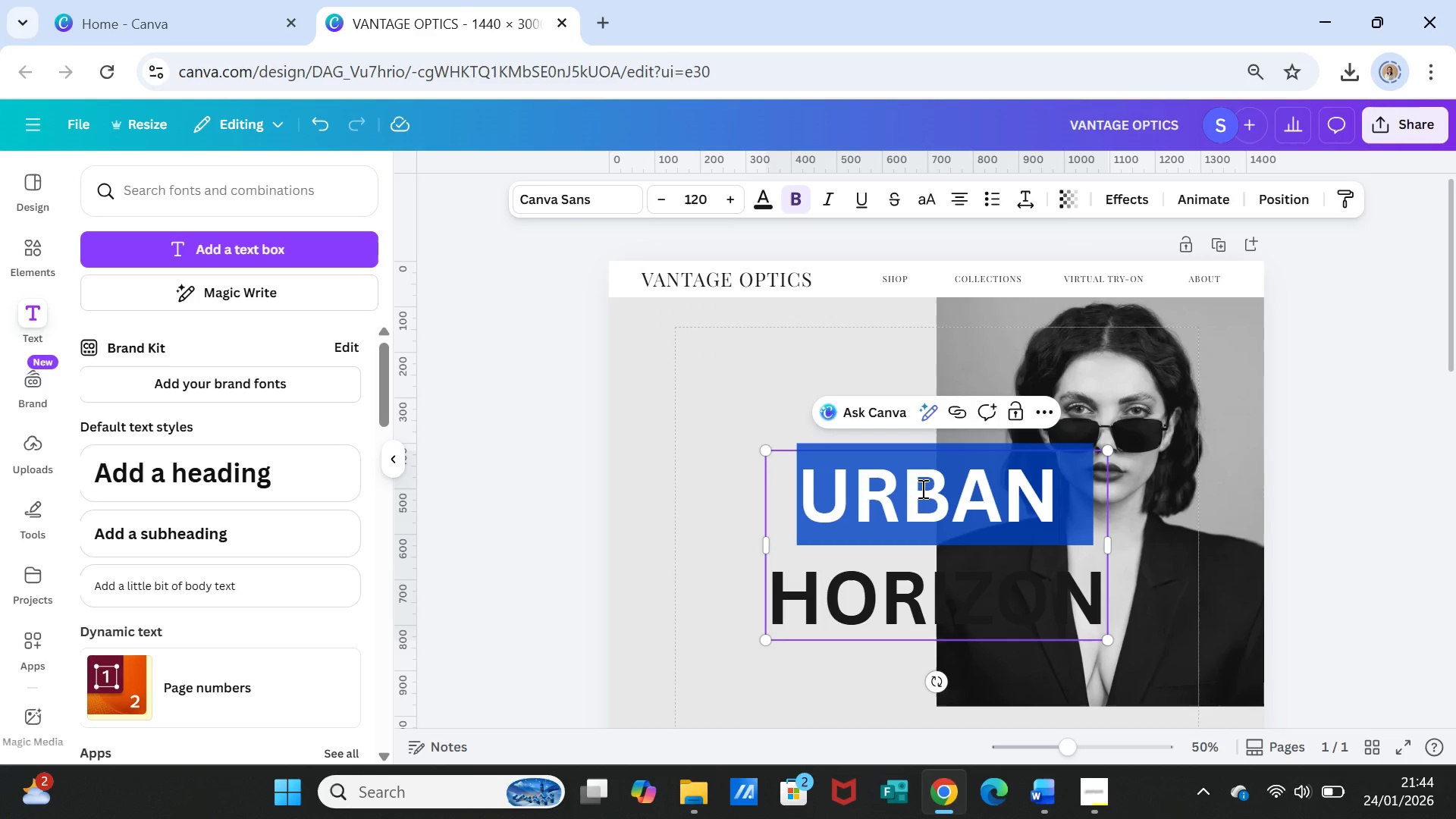 
triple_click([921, 488])
 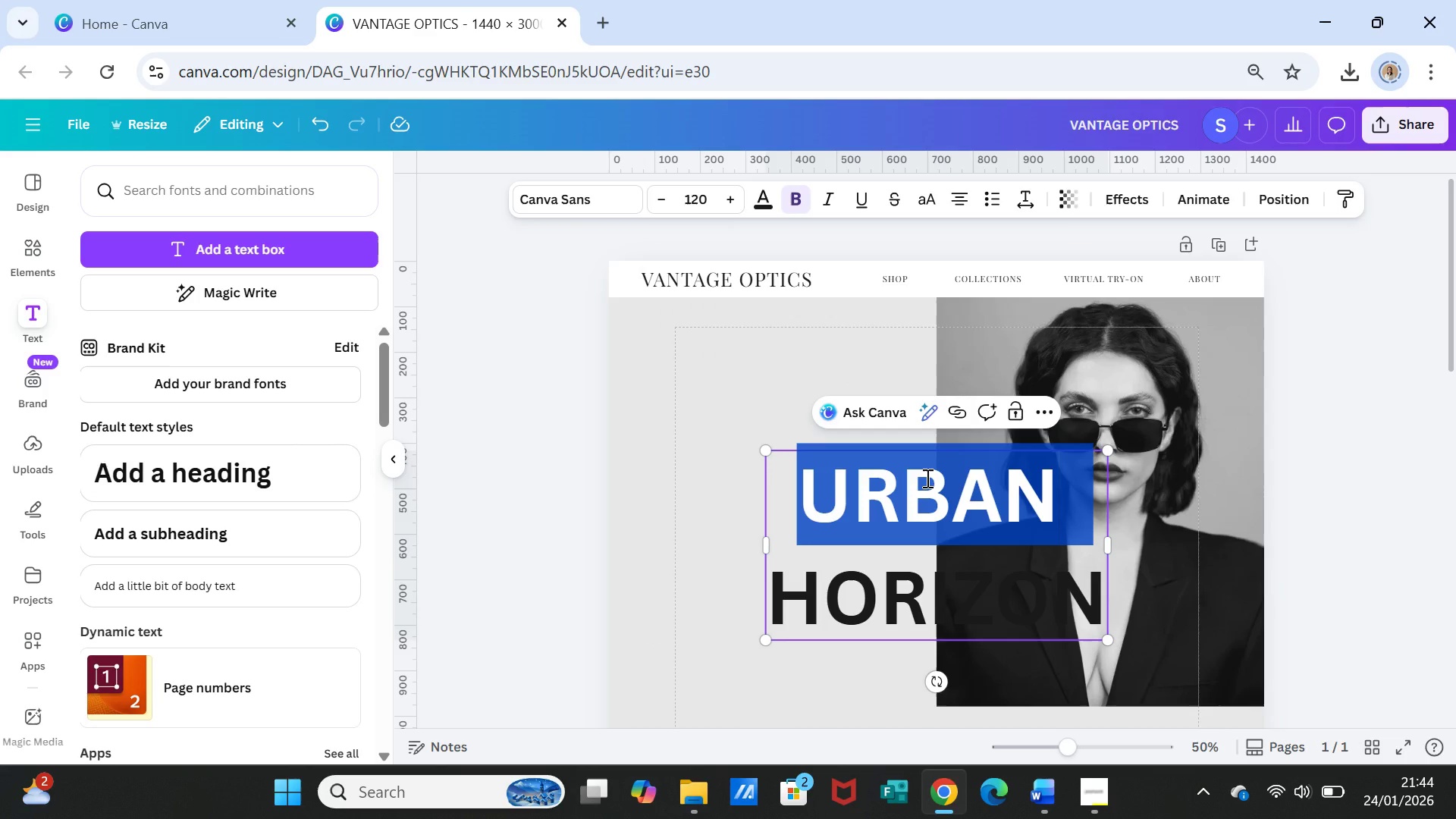 
key(Shift+ArrowDown)
 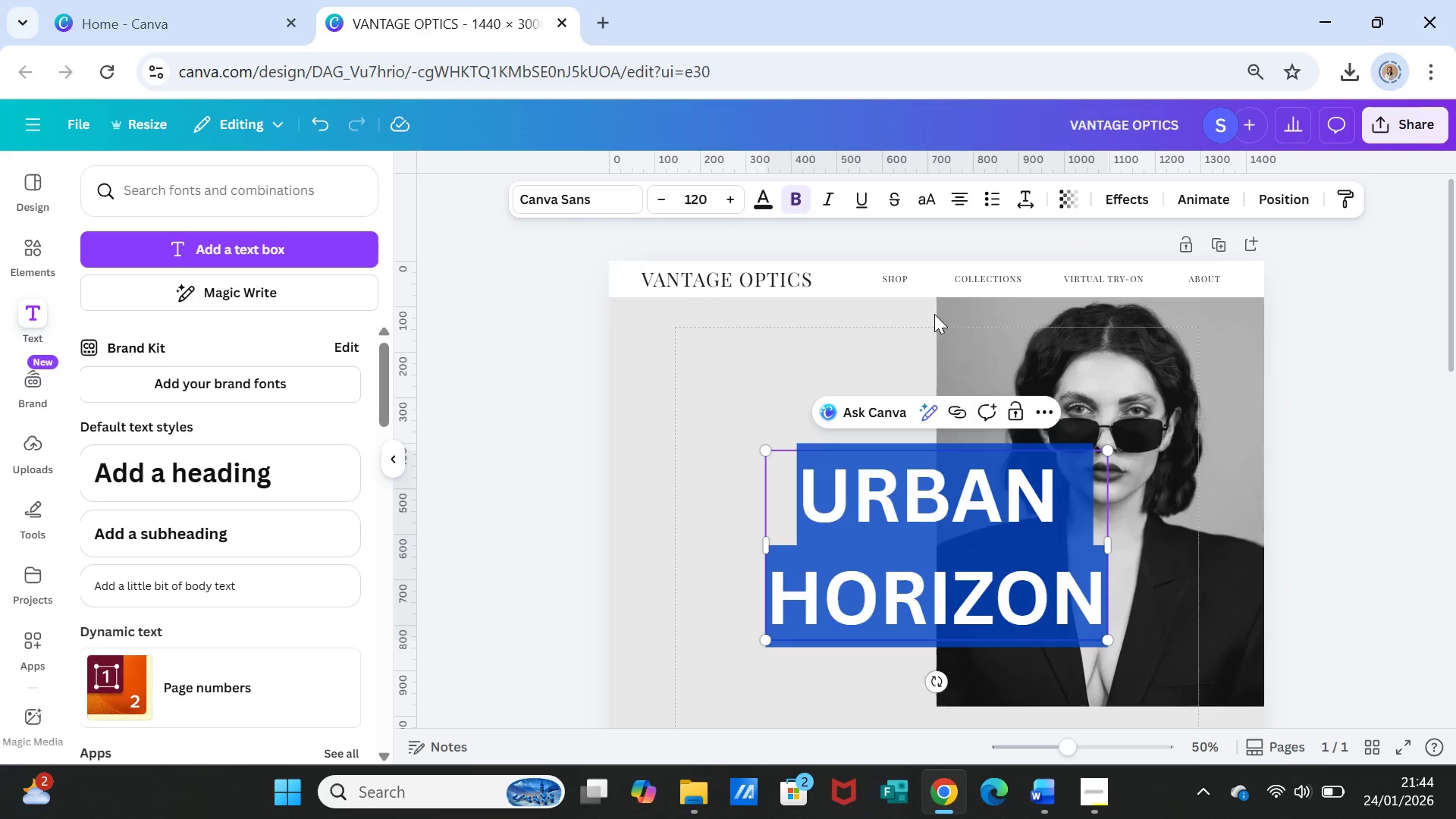 
left_click([1026, 199])
 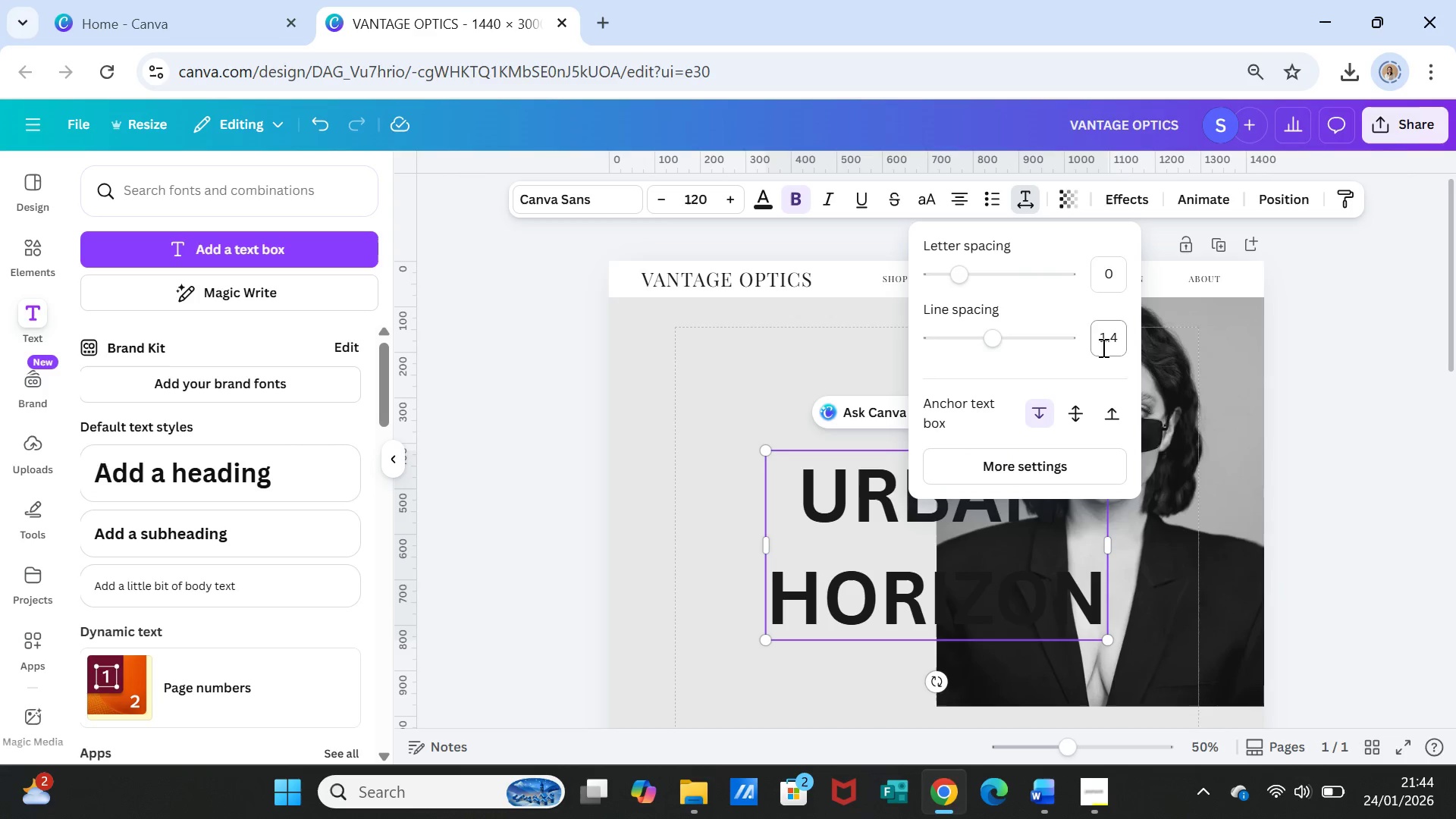 
left_click([1104, 343])
 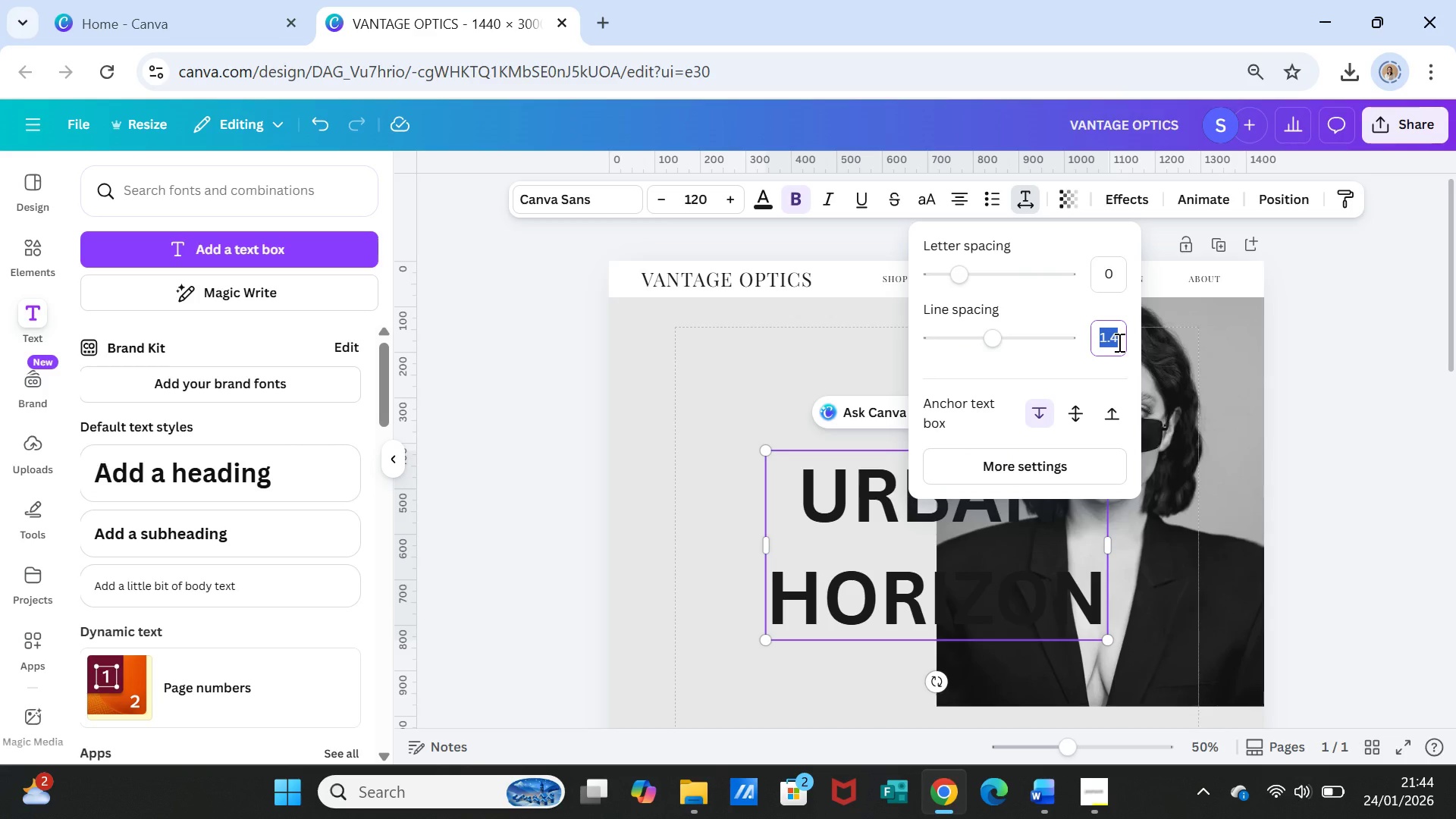 
key(0)
 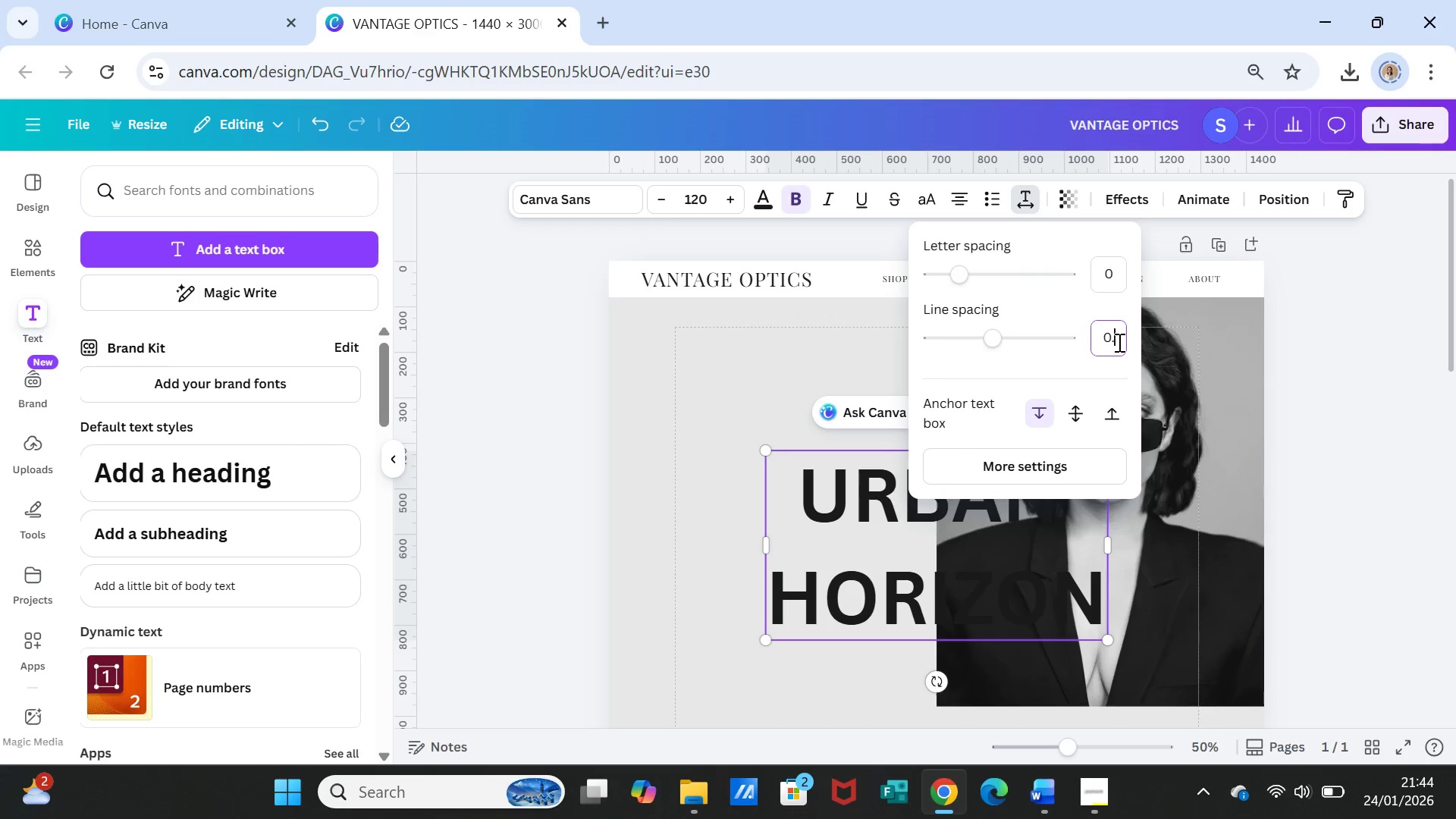 
key(Period)
 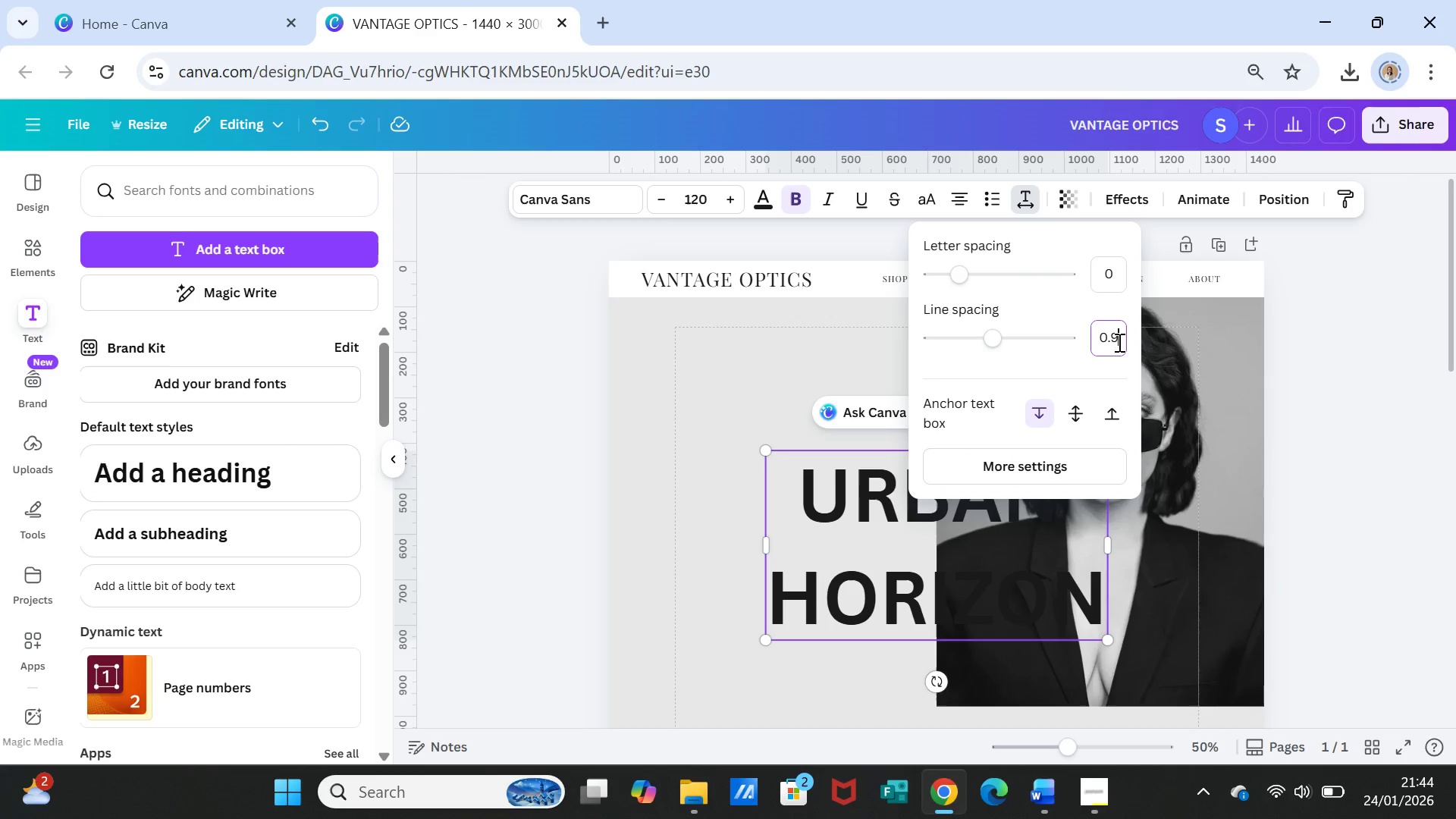 
key(9)
 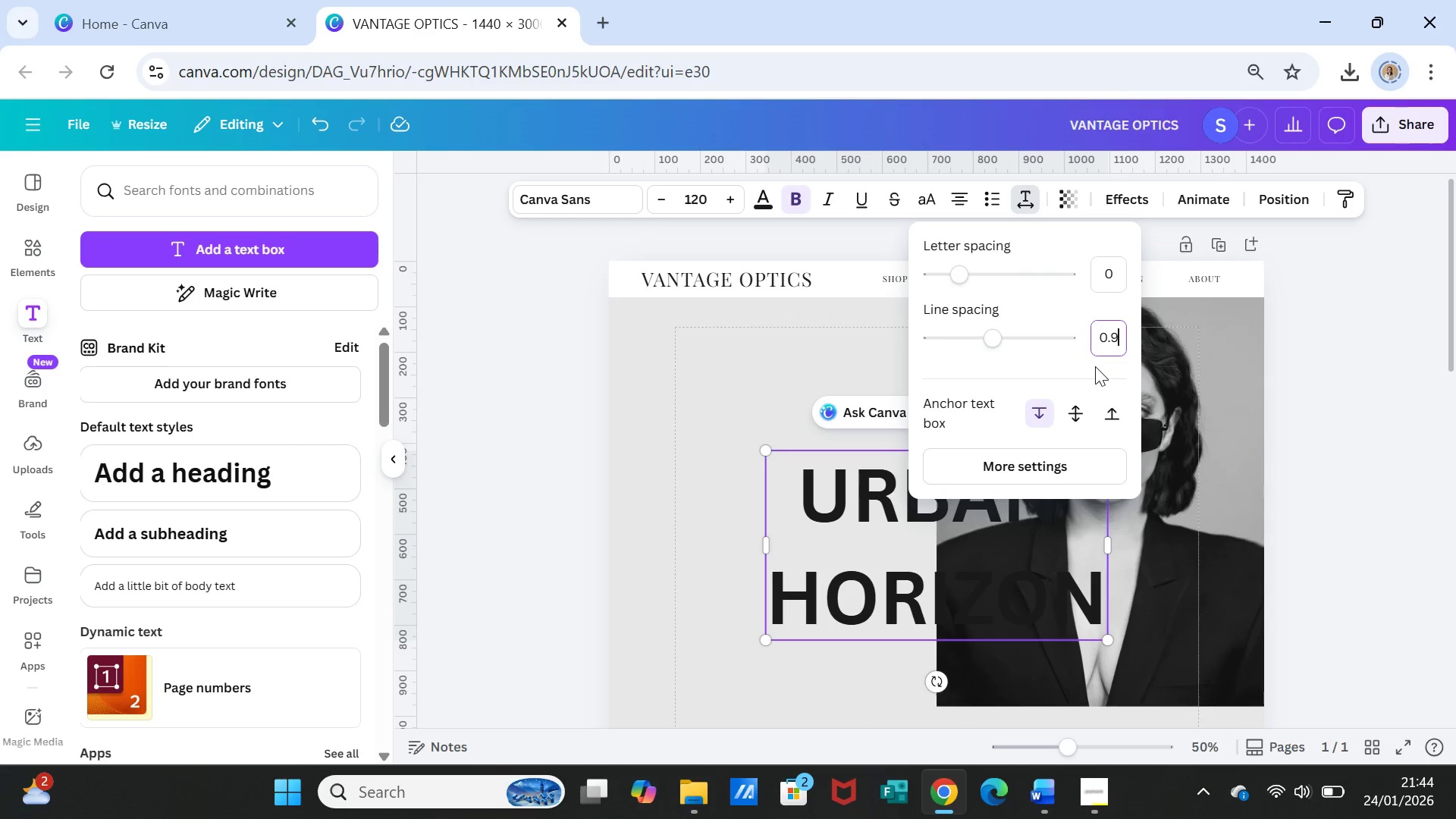 
left_click([1095, 367])
 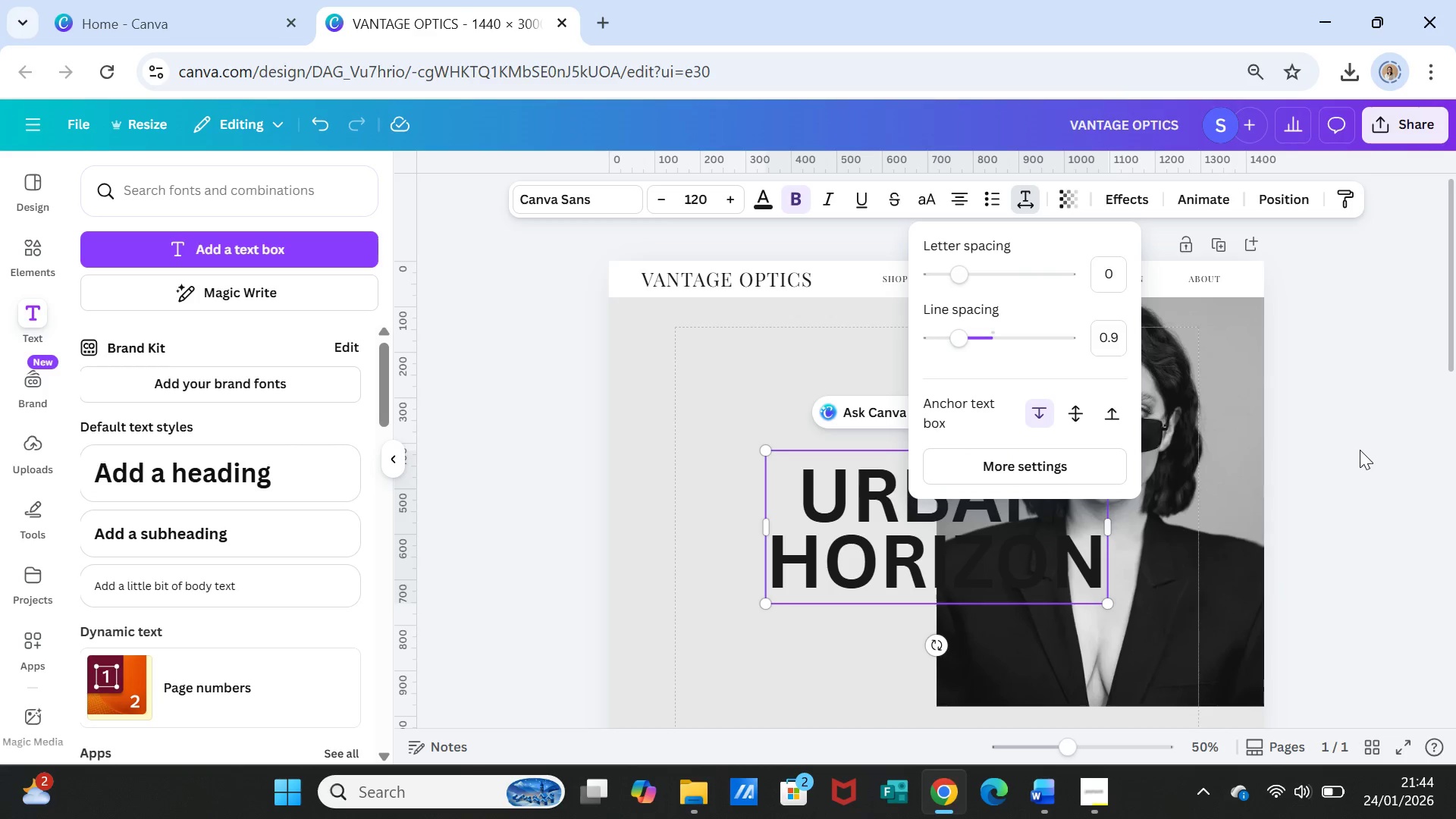 
left_click([1360, 450])
 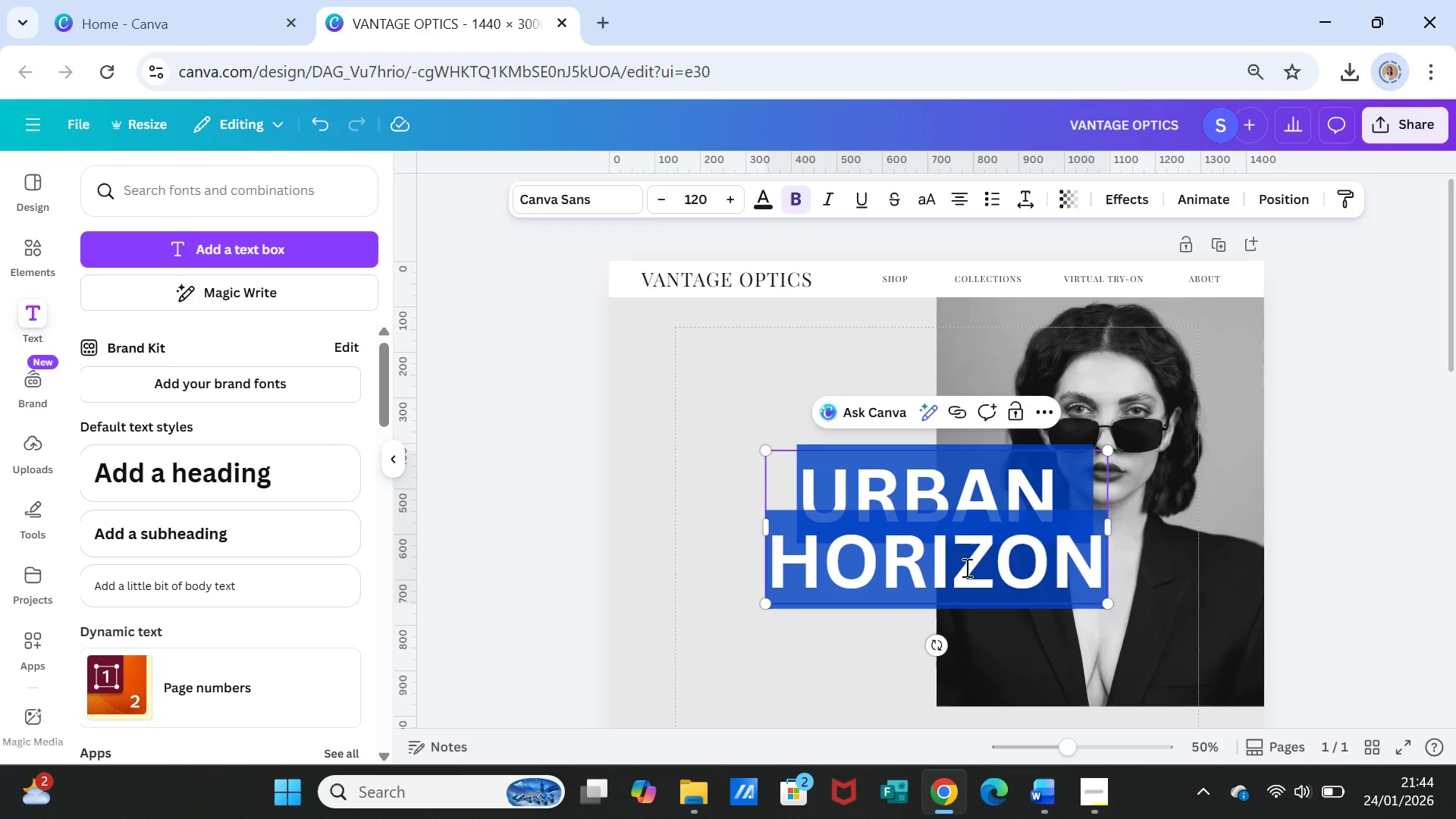 
left_click([1150, 543])
 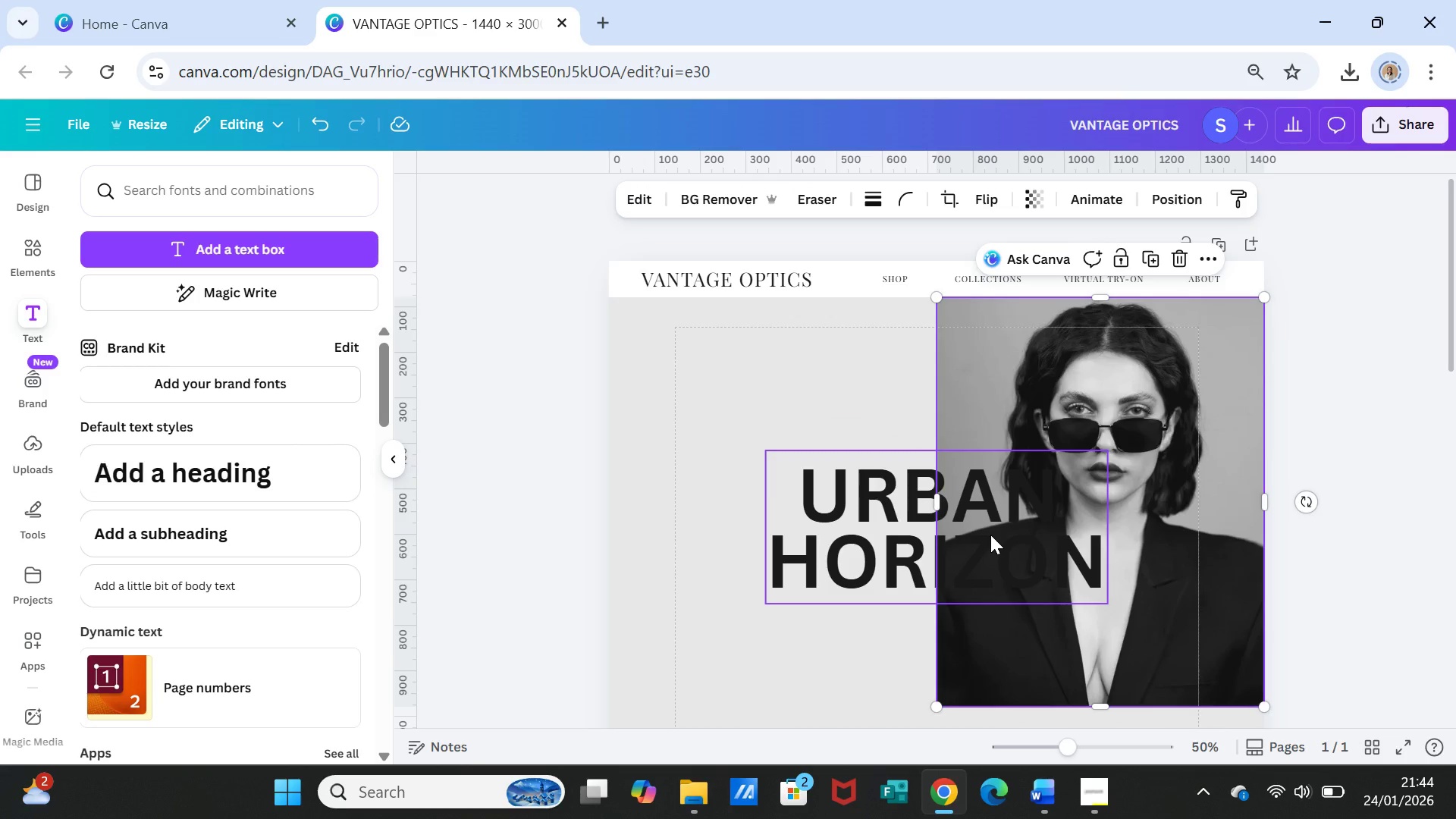 
left_click_drag(start_coordinate=[990, 535], to_coordinate=[937, 511])
 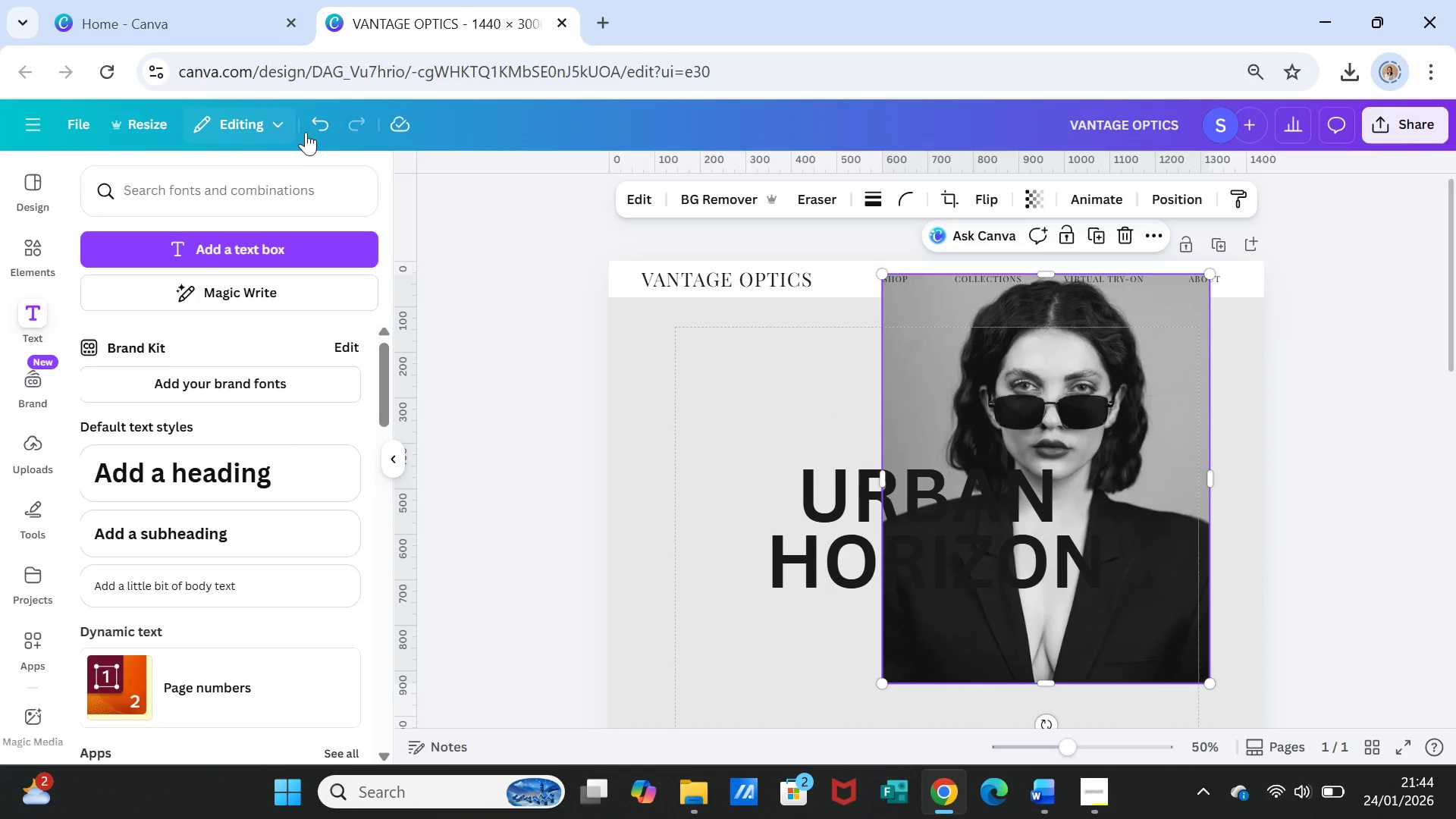 
left_click([316, 122])
 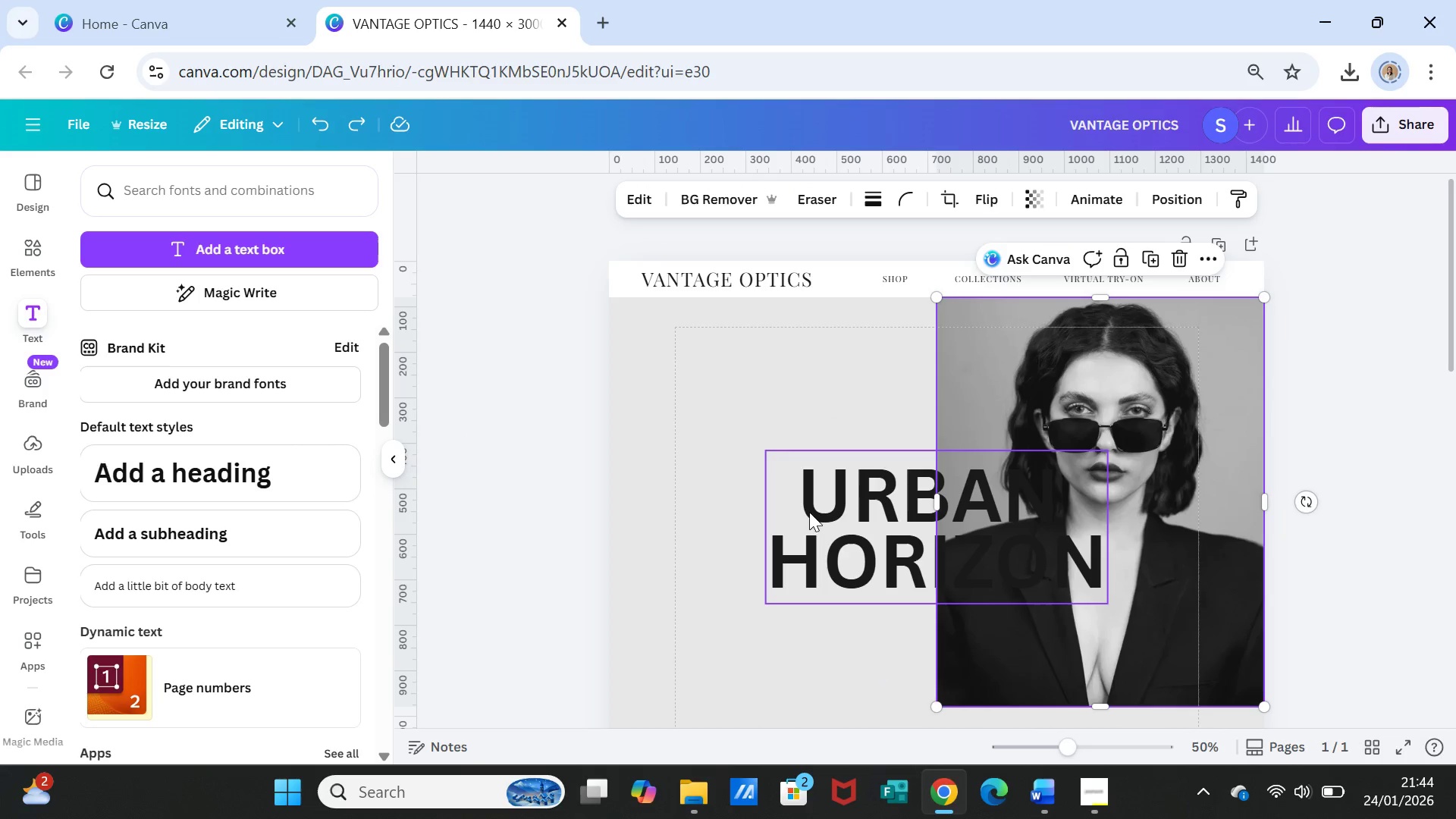 
left_click([838, 512])
 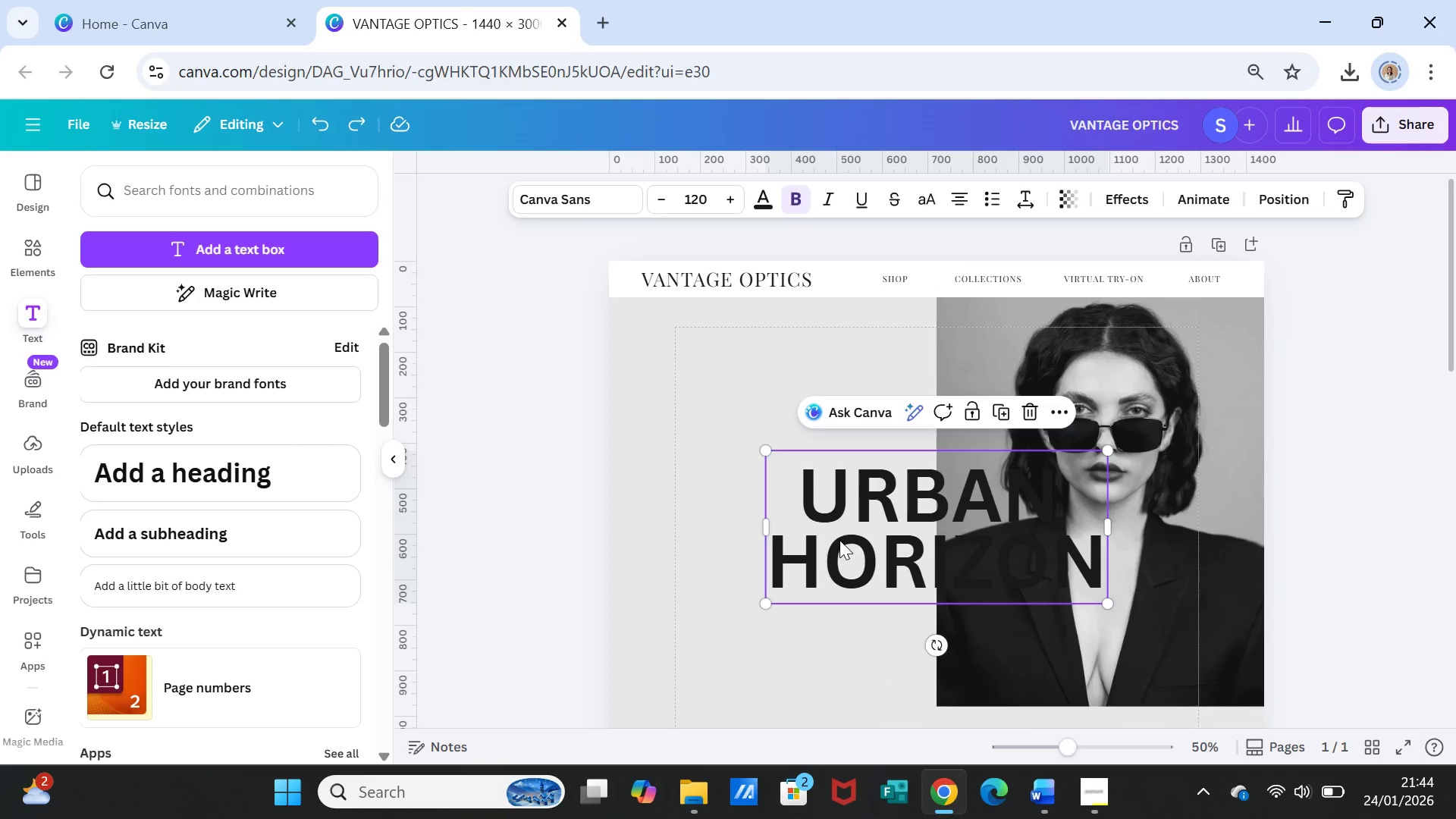 
left_click_drag(start_coordinate=[834, 530], to_coordinate=[678, 381])
 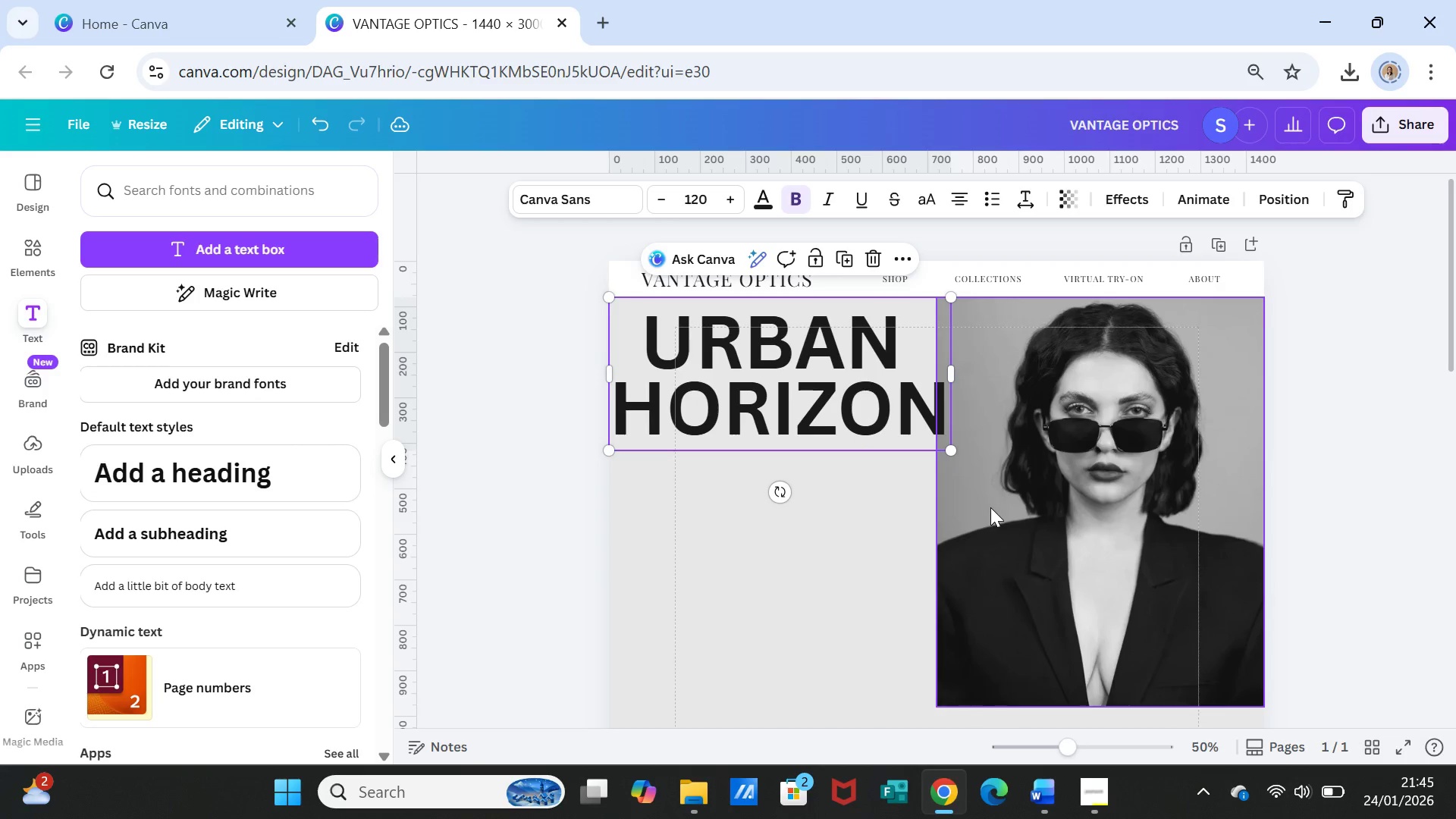 
left_click([990, 507])
 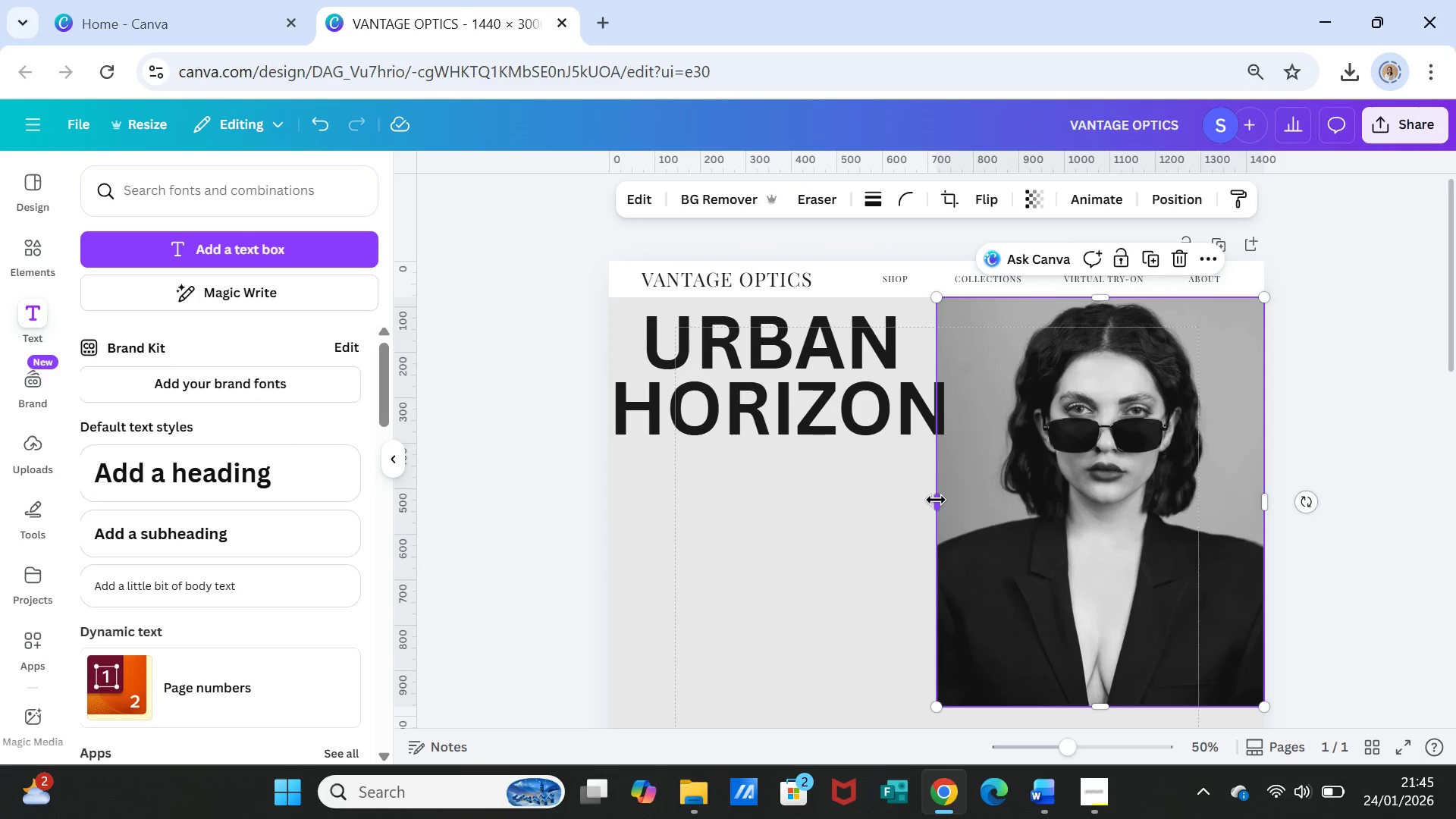 
left_click_drag(start_coordinate=[936, 500], to_coordinate=[941, 500])
 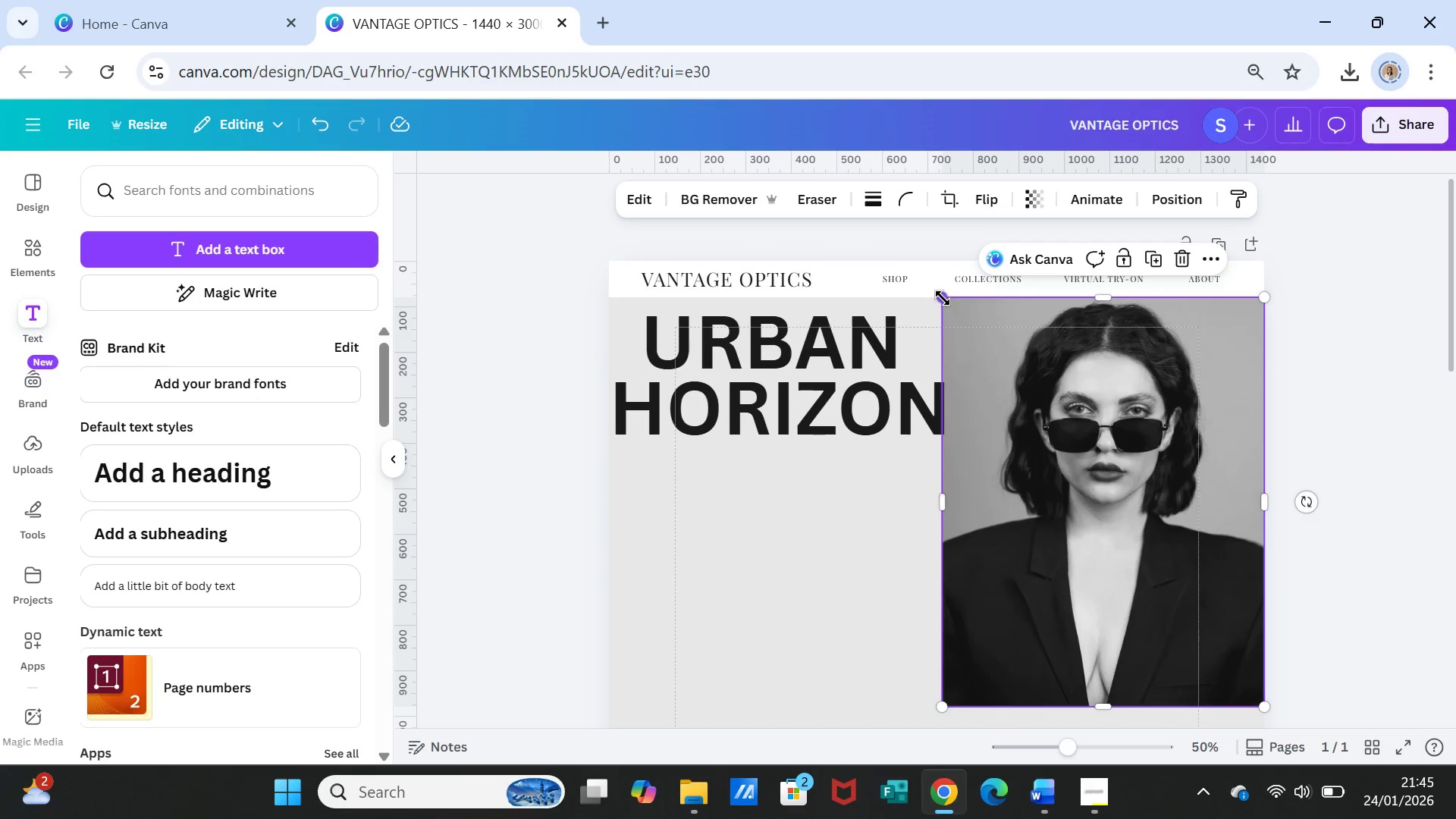 
left_click_drag(start_coordinate=[943, 298], to_coordinate=[955, 306])
 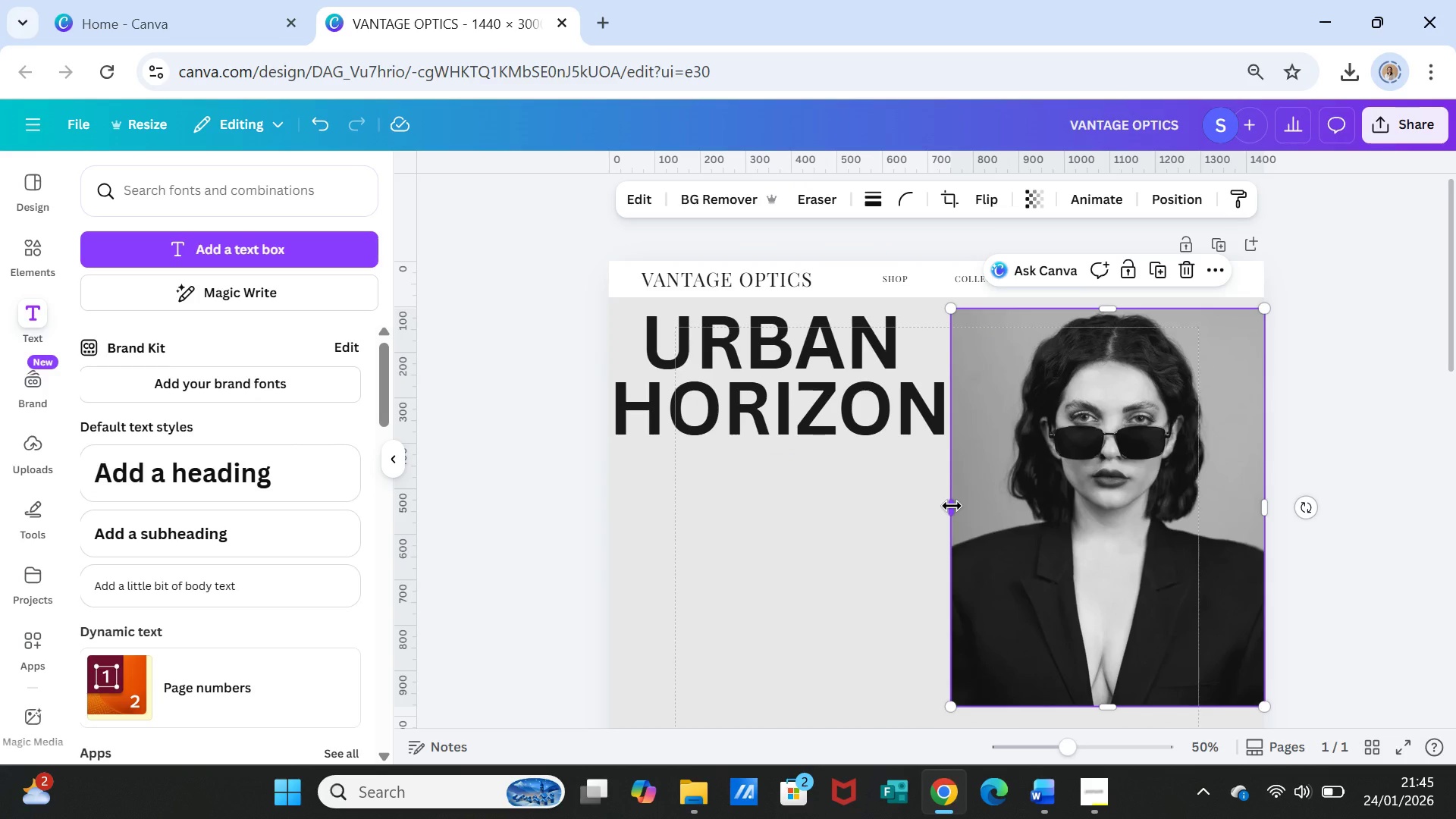 
left_click_drag(start_coordinate=[952, 506], to_coordinate=[956, 506])
 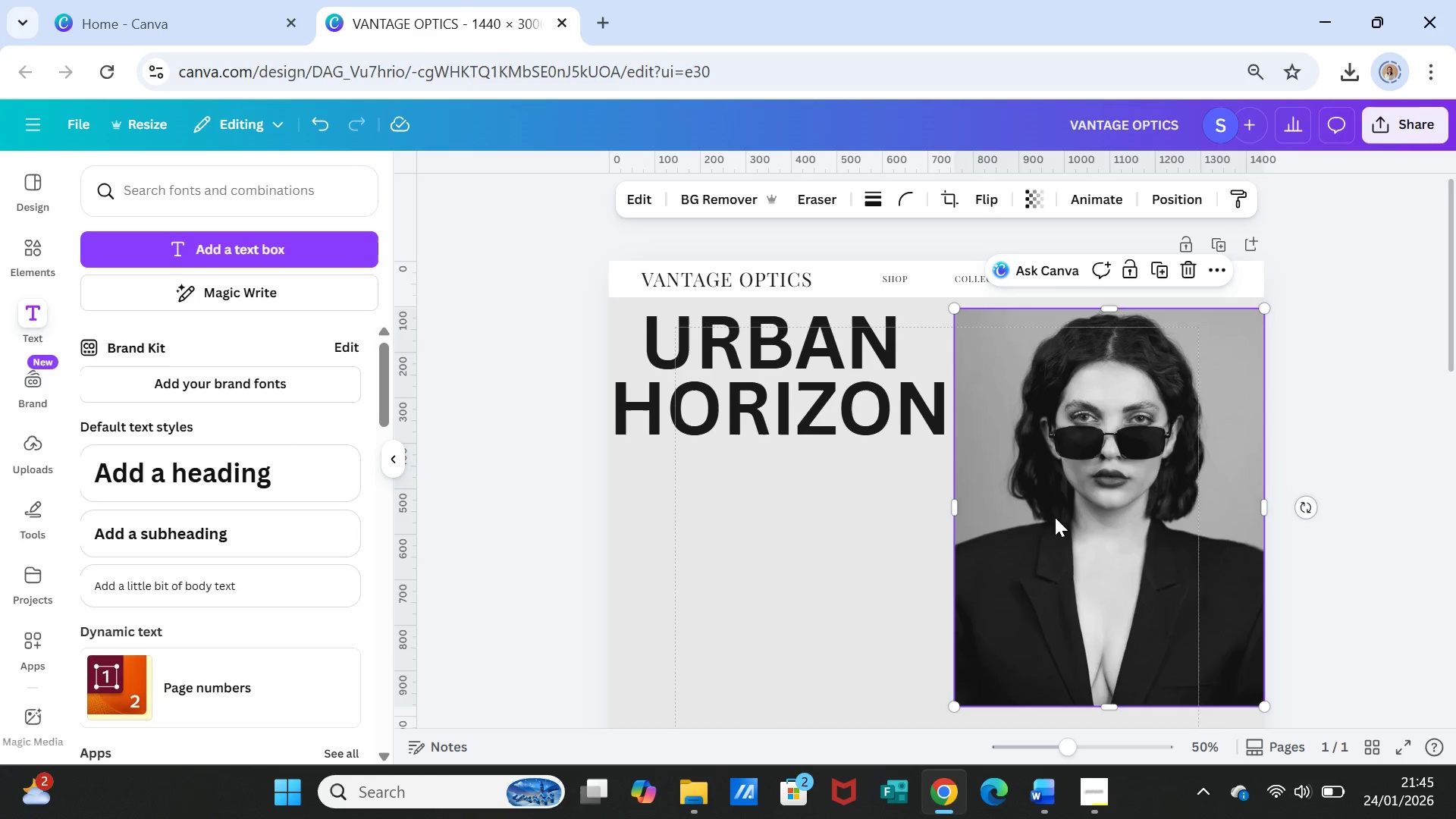 
left_click_drag(start_coordinate=[1055, 517], to_coordinate=[1056, 506])
 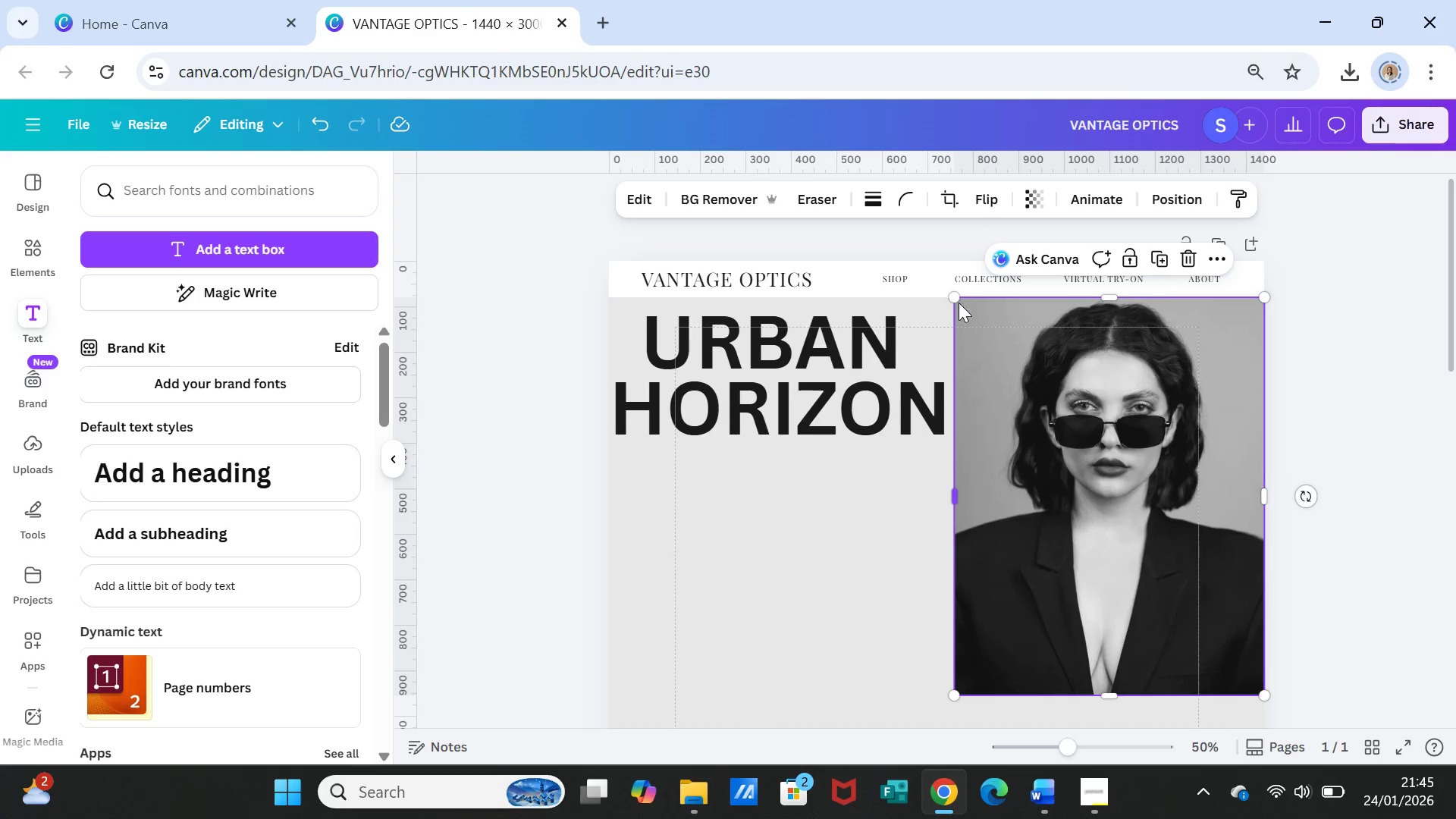 
left_click_drag(start_coordinate=[957, 299], to_coordinate=[973, 311])
 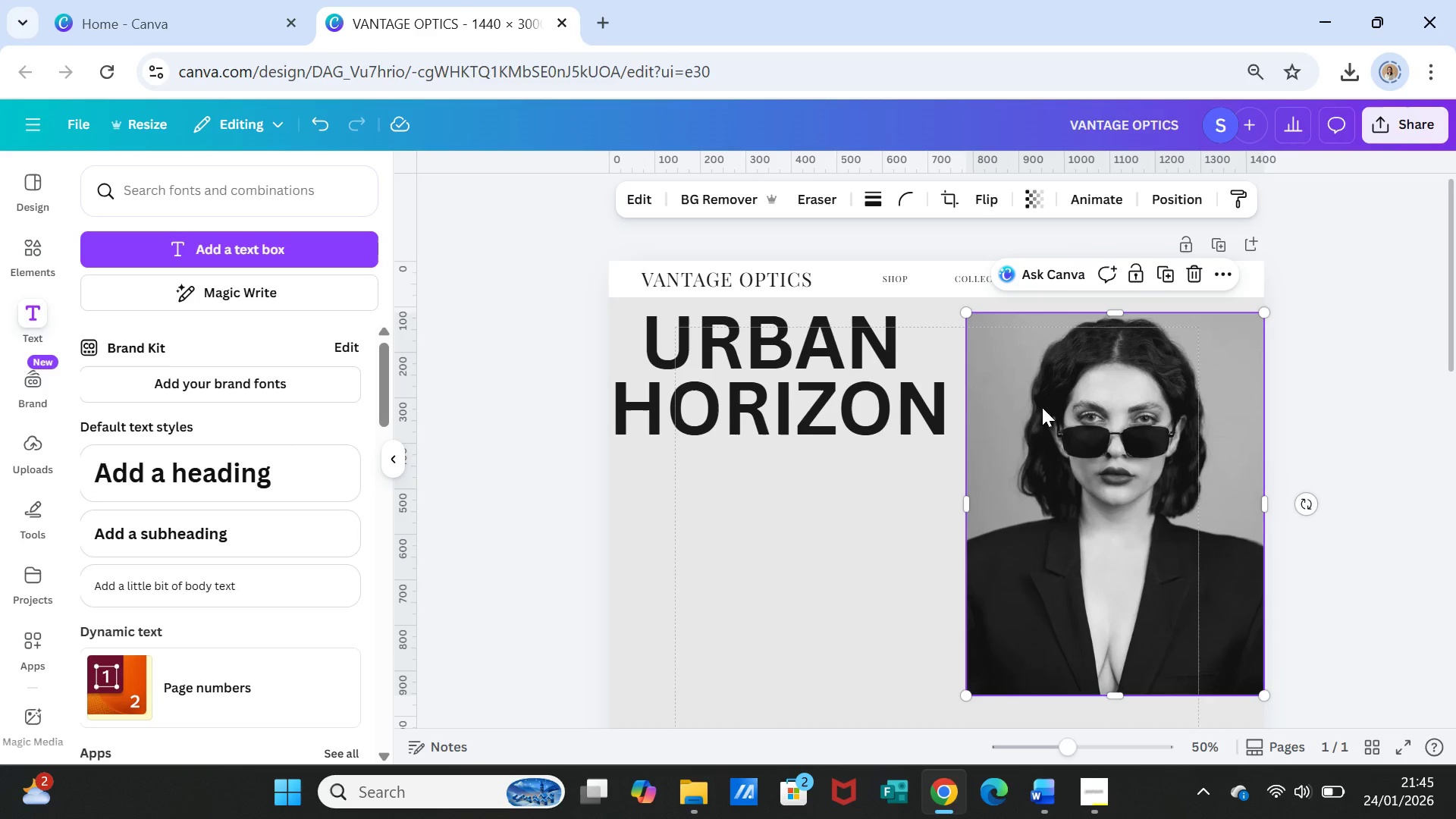 
left_click_drag(start_coordinate=[1042, 408], to_coordinate=[1040, 397])
 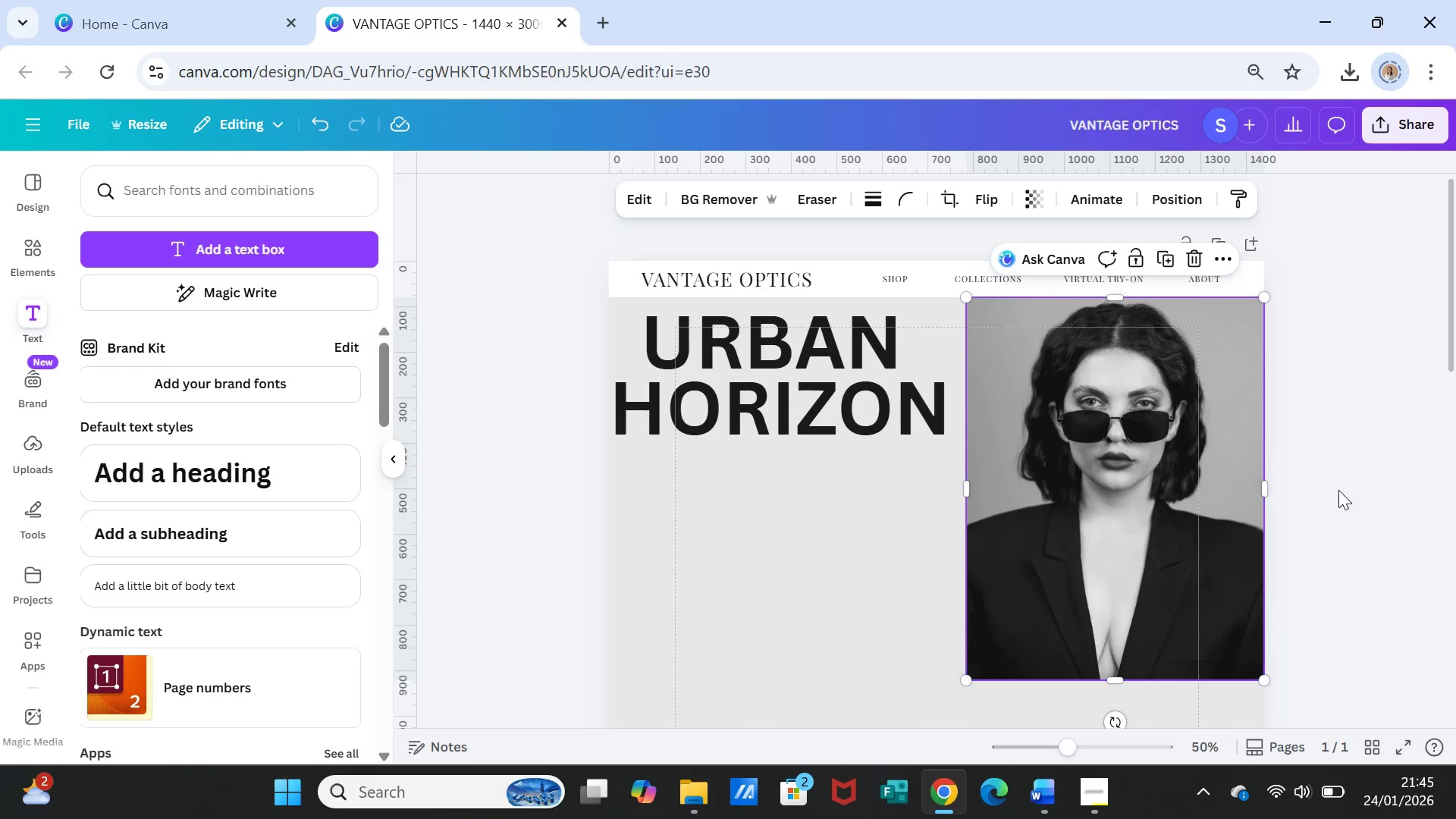 
left_click([1339, 490])
 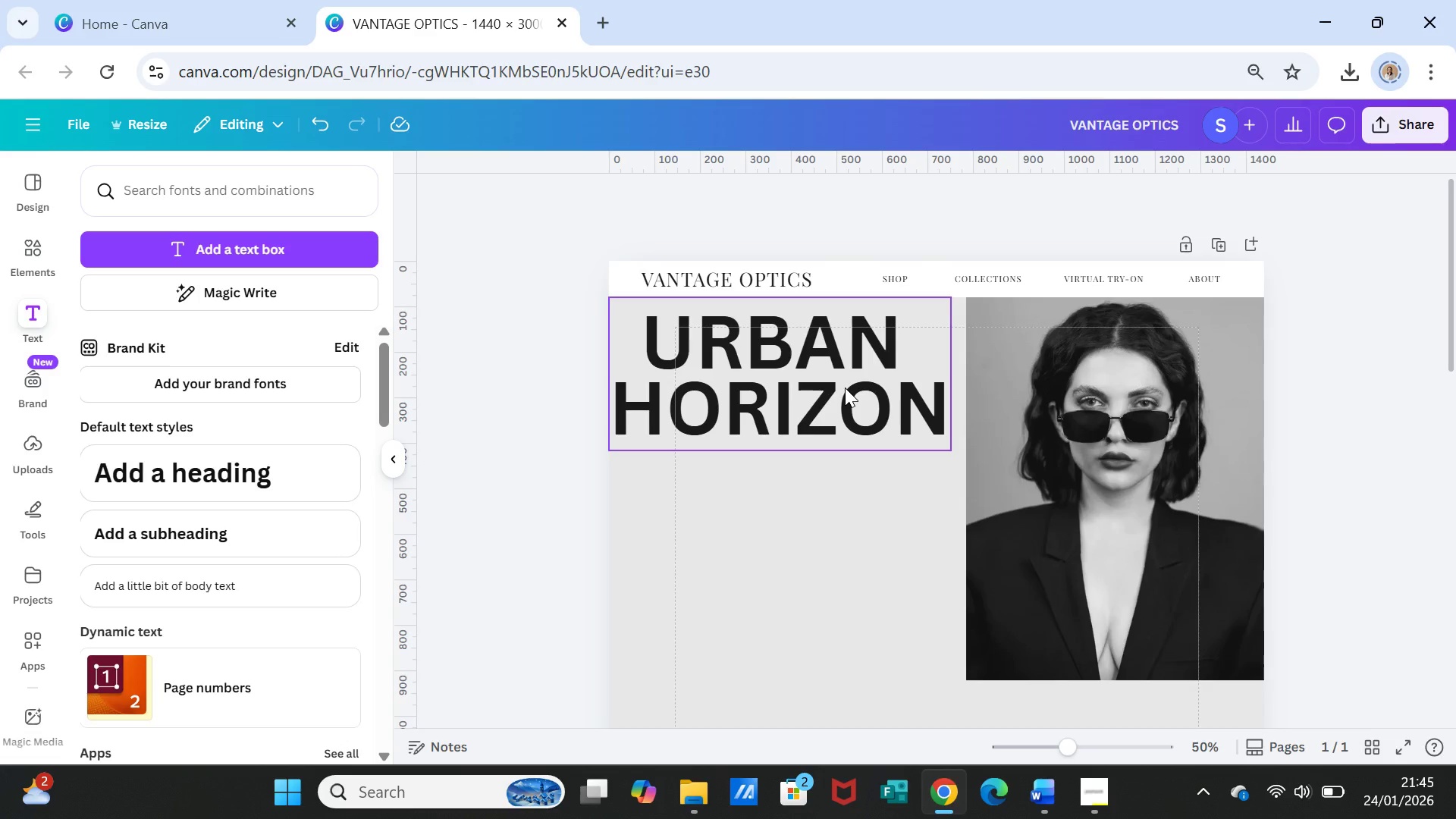 
wait(5.84)
 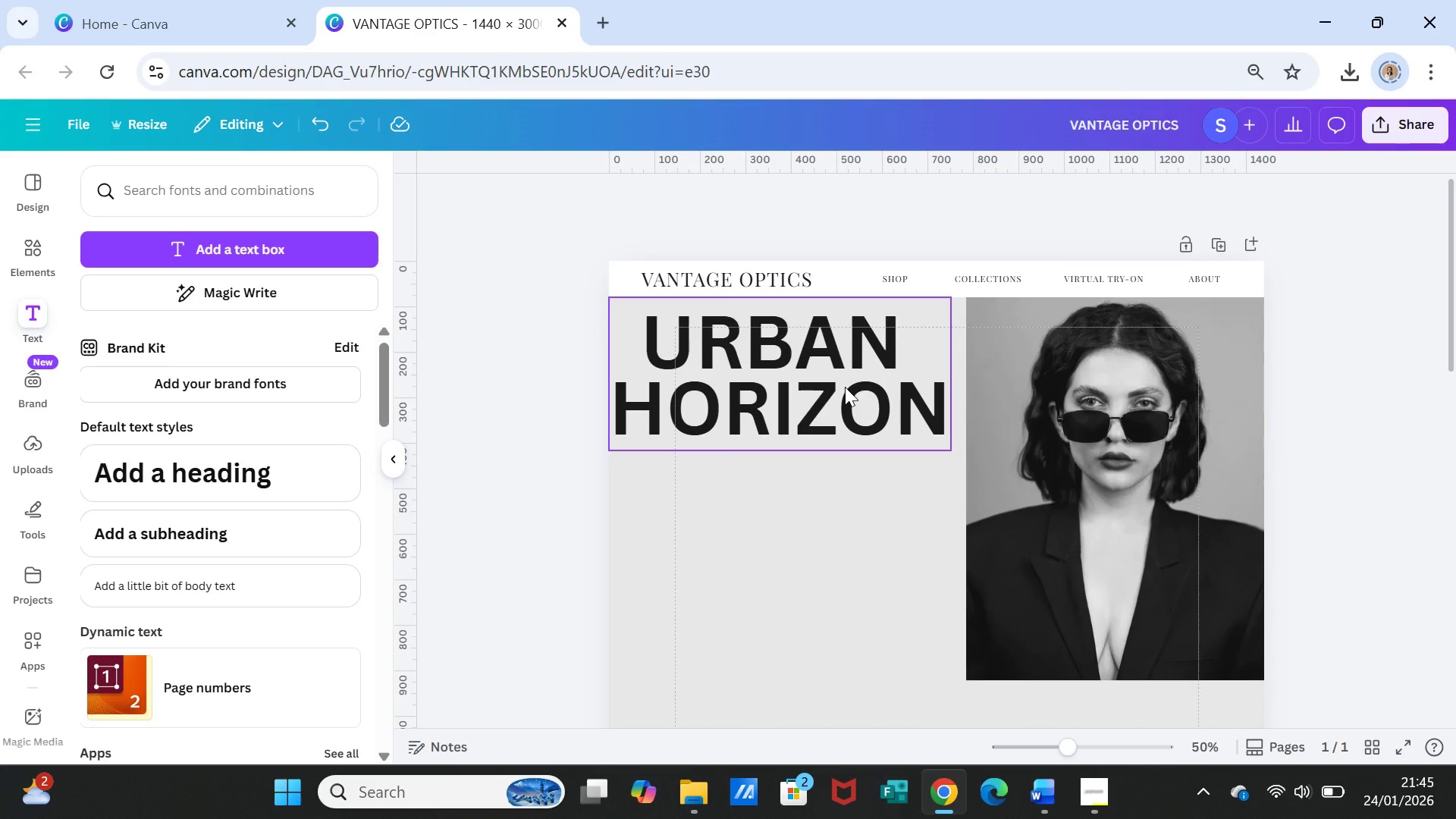 
left_click_drag(start_coordinate=[845, 388], to_coordinate=[855, 408])
 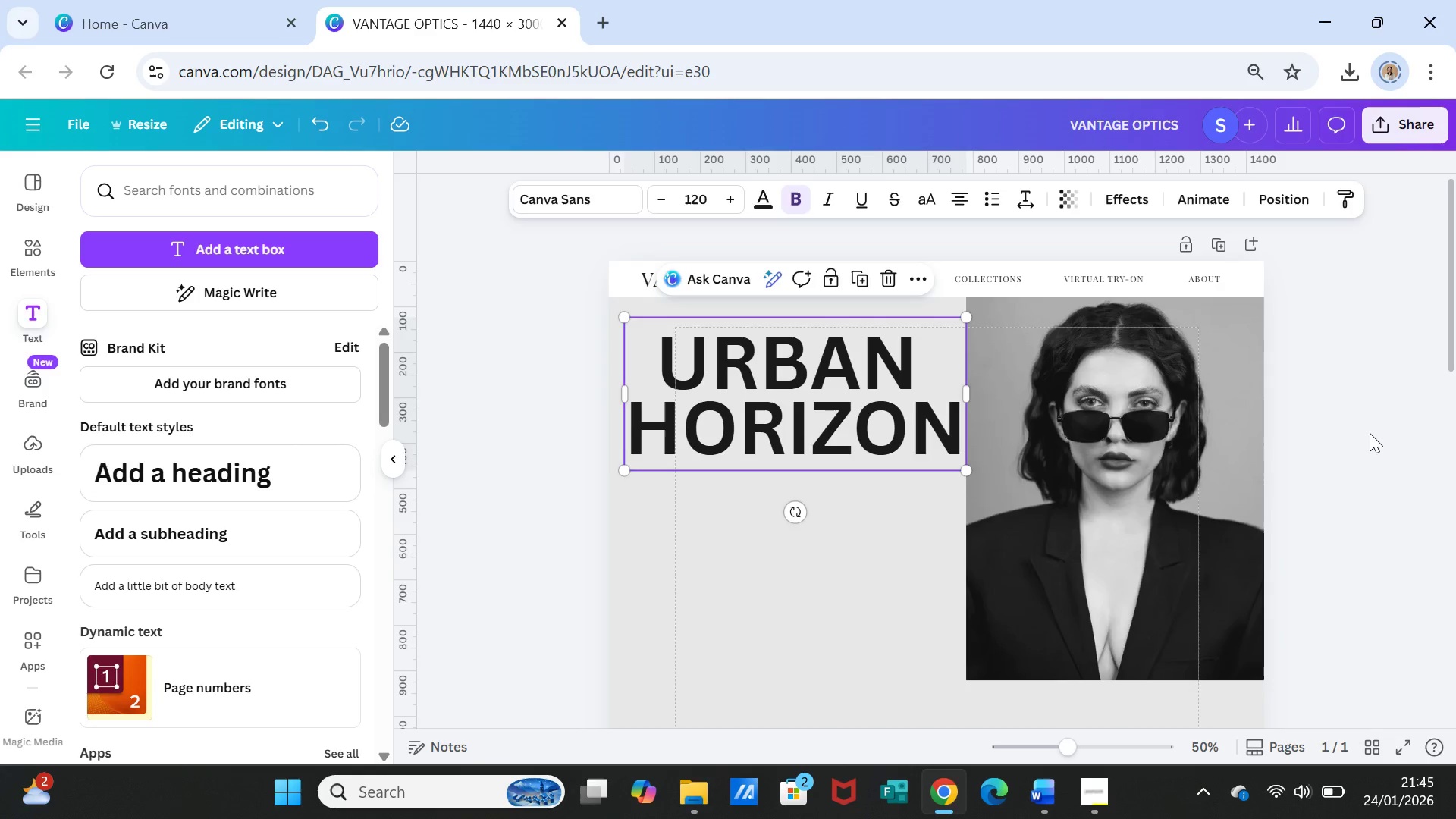 
left_click([1370, 433])
 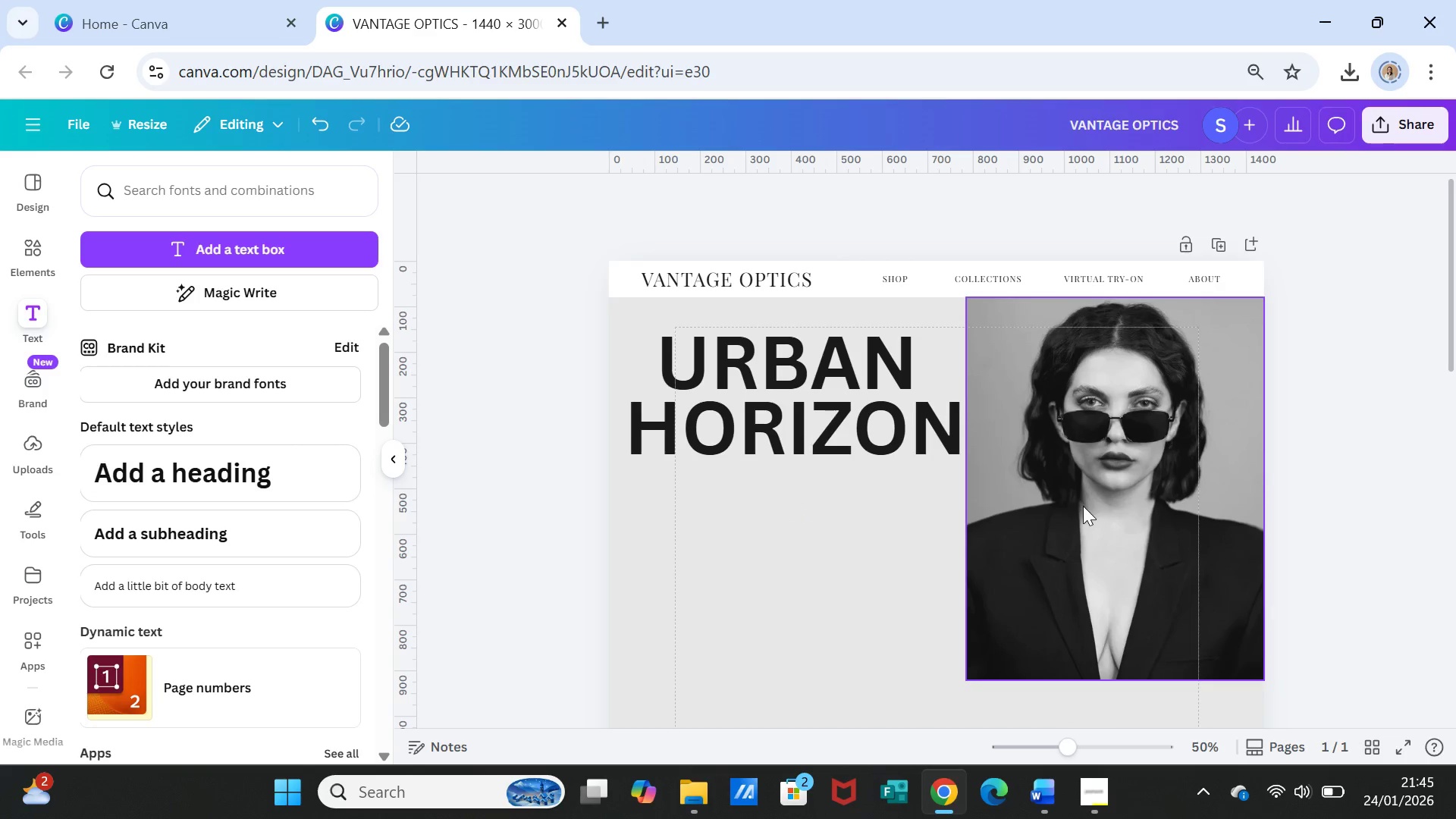 
left_click([1082, 507])
 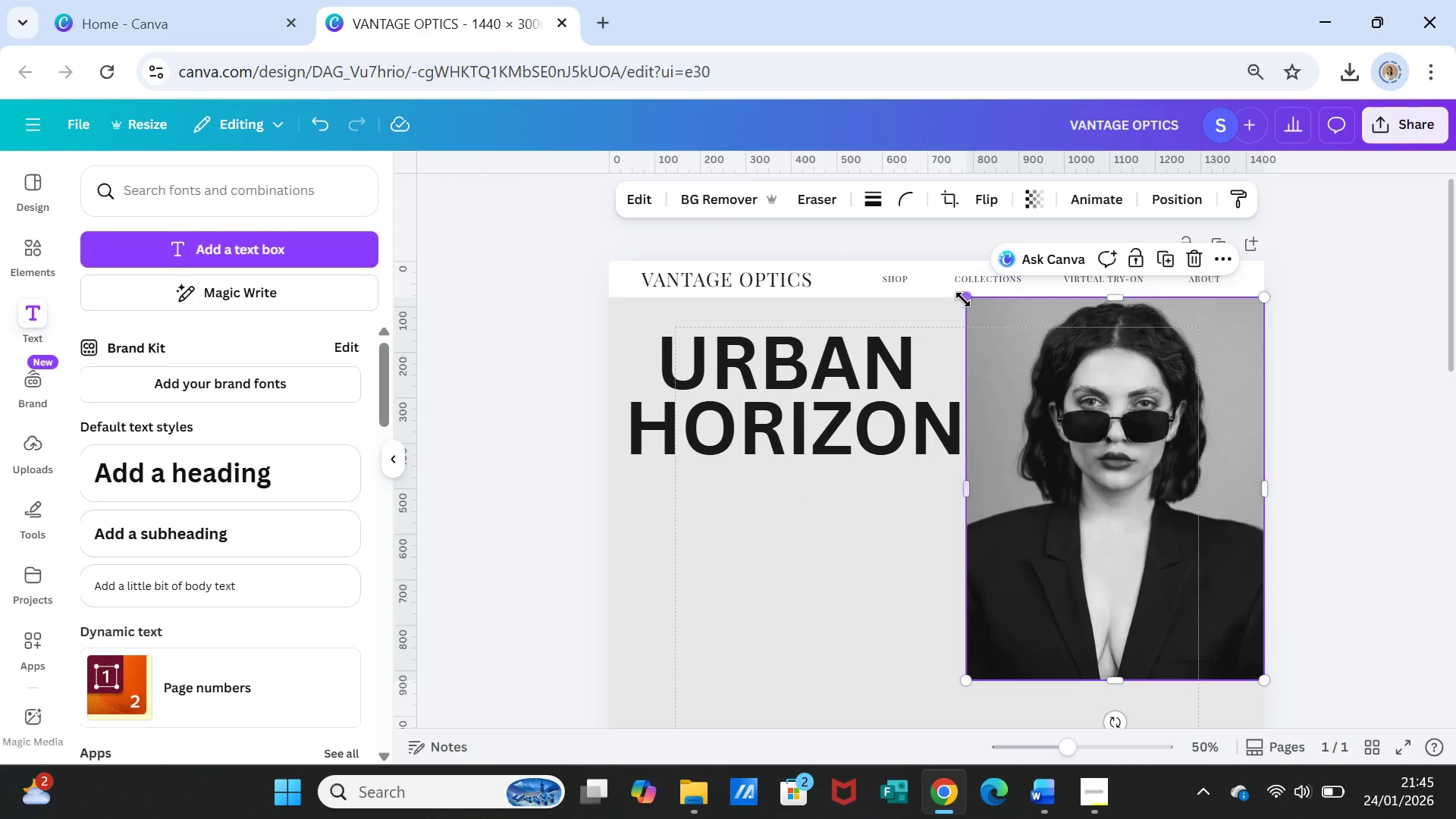 
left_click_drag(start_coordinate=[964, 299], to_coordinate=[978, 304])
 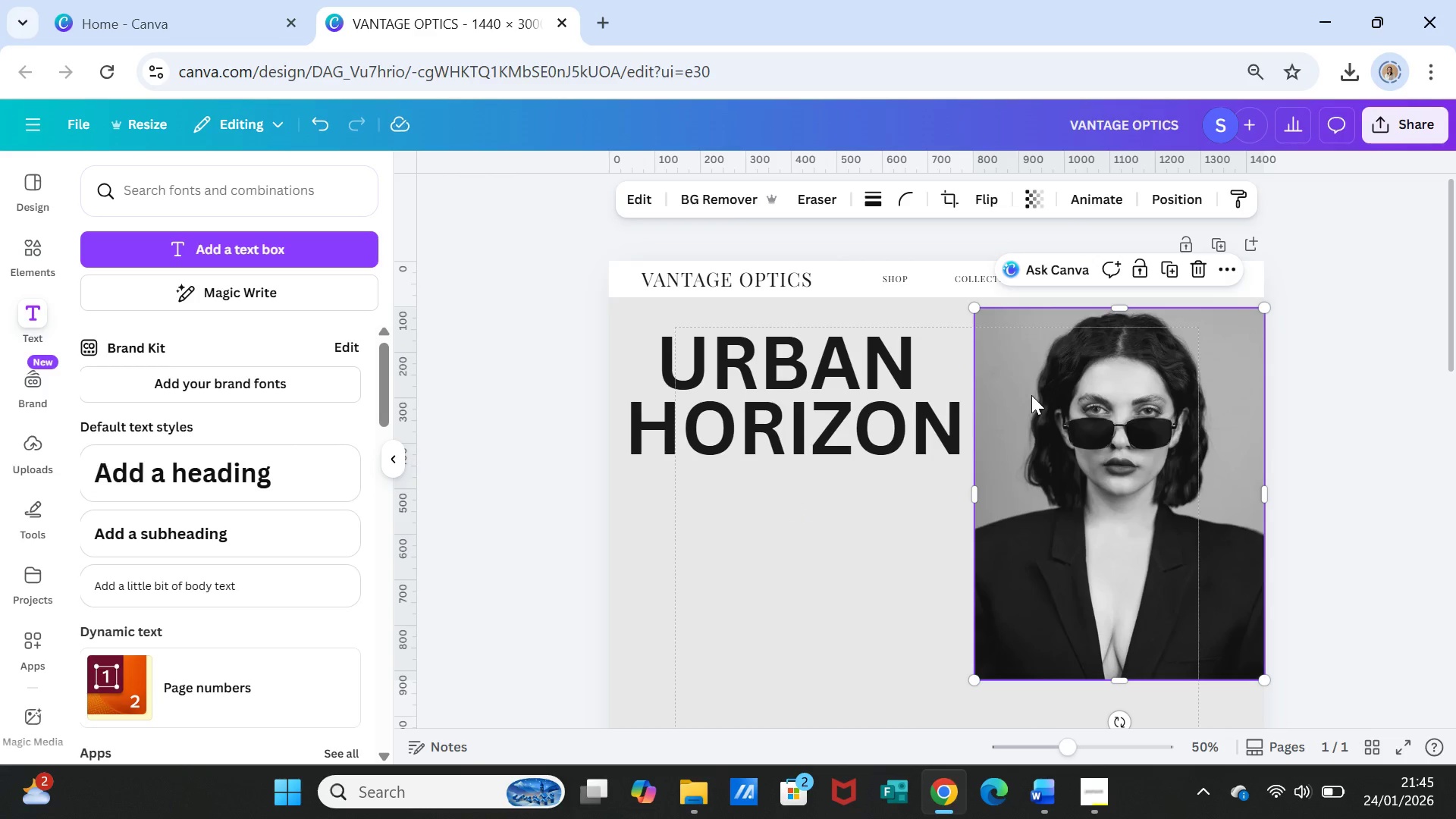 
left_click_drag(start_coordinate=[1031, 395], to_coordinate=[1031, 390])
 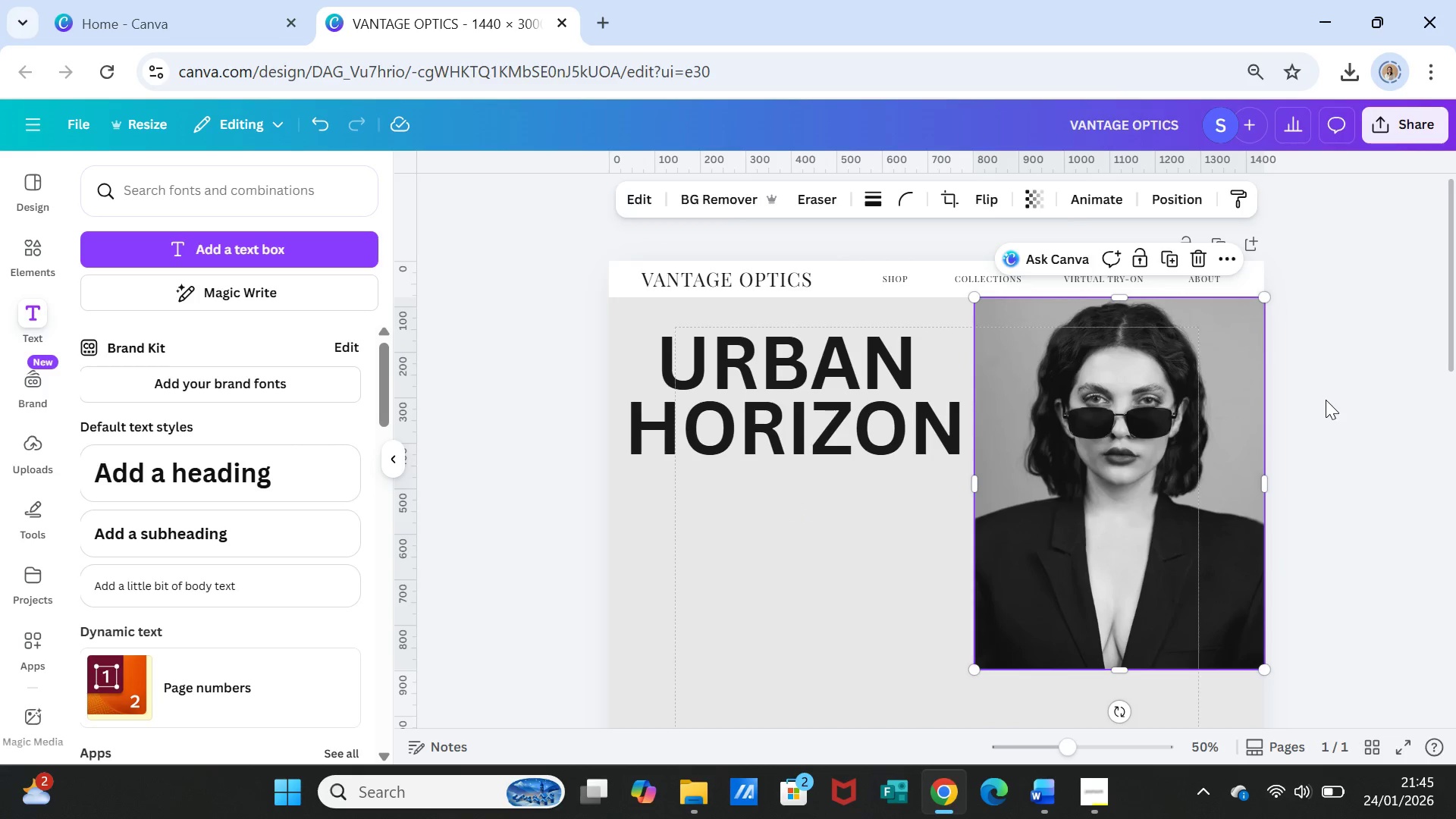 
left_click([1326, 400])
 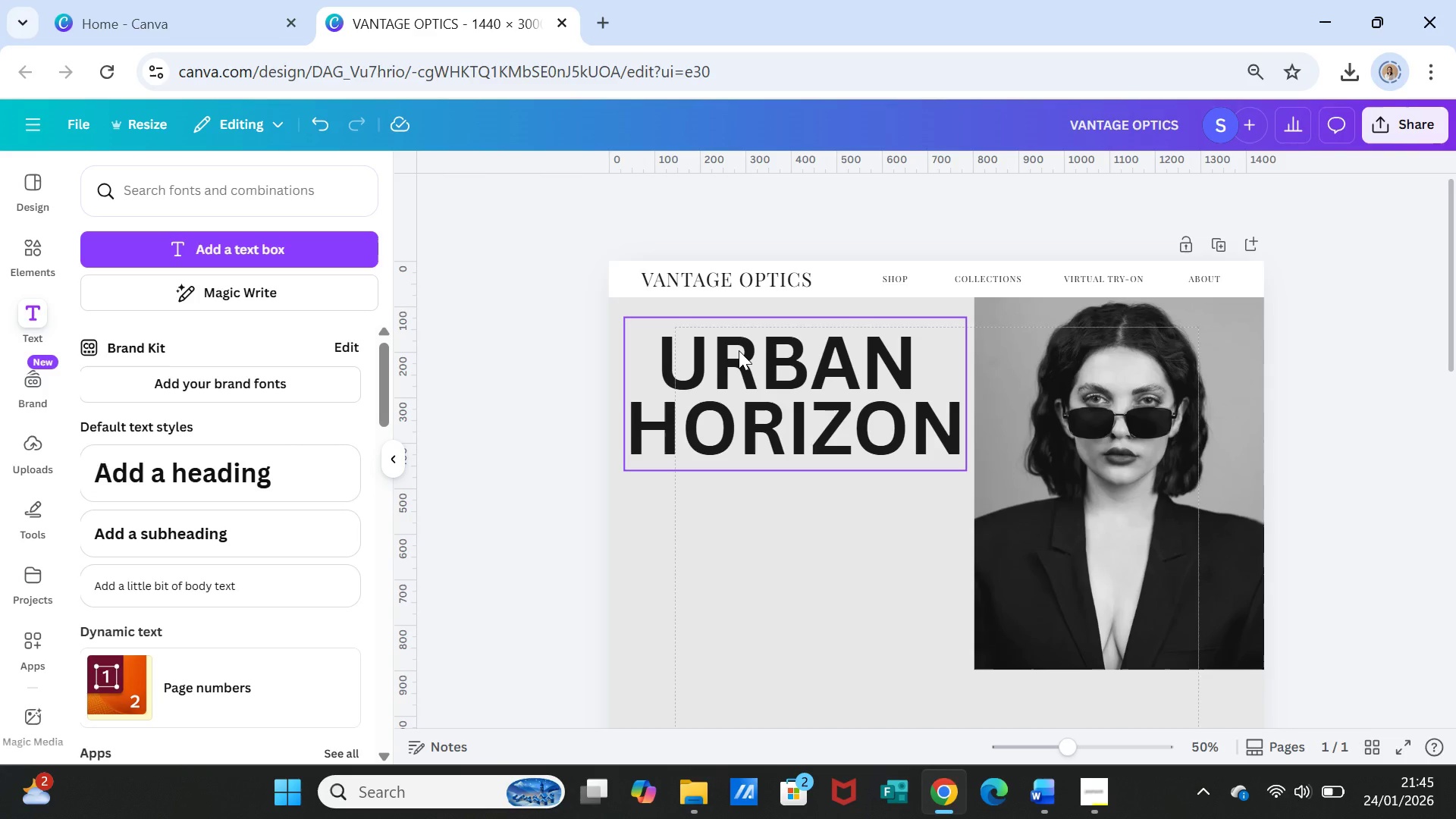 
double_click([739, 350])
 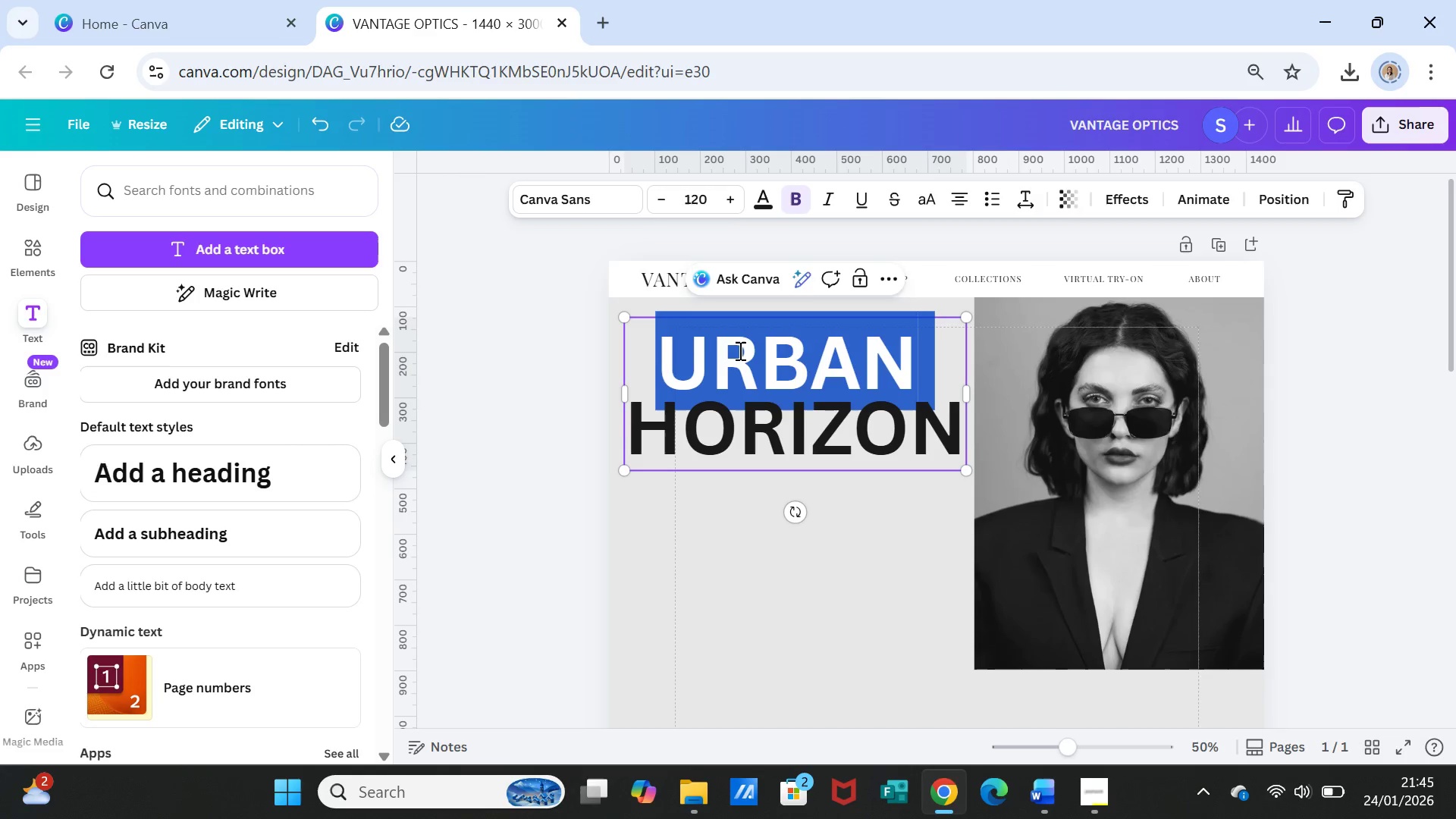 
triple_click([739, 350])
 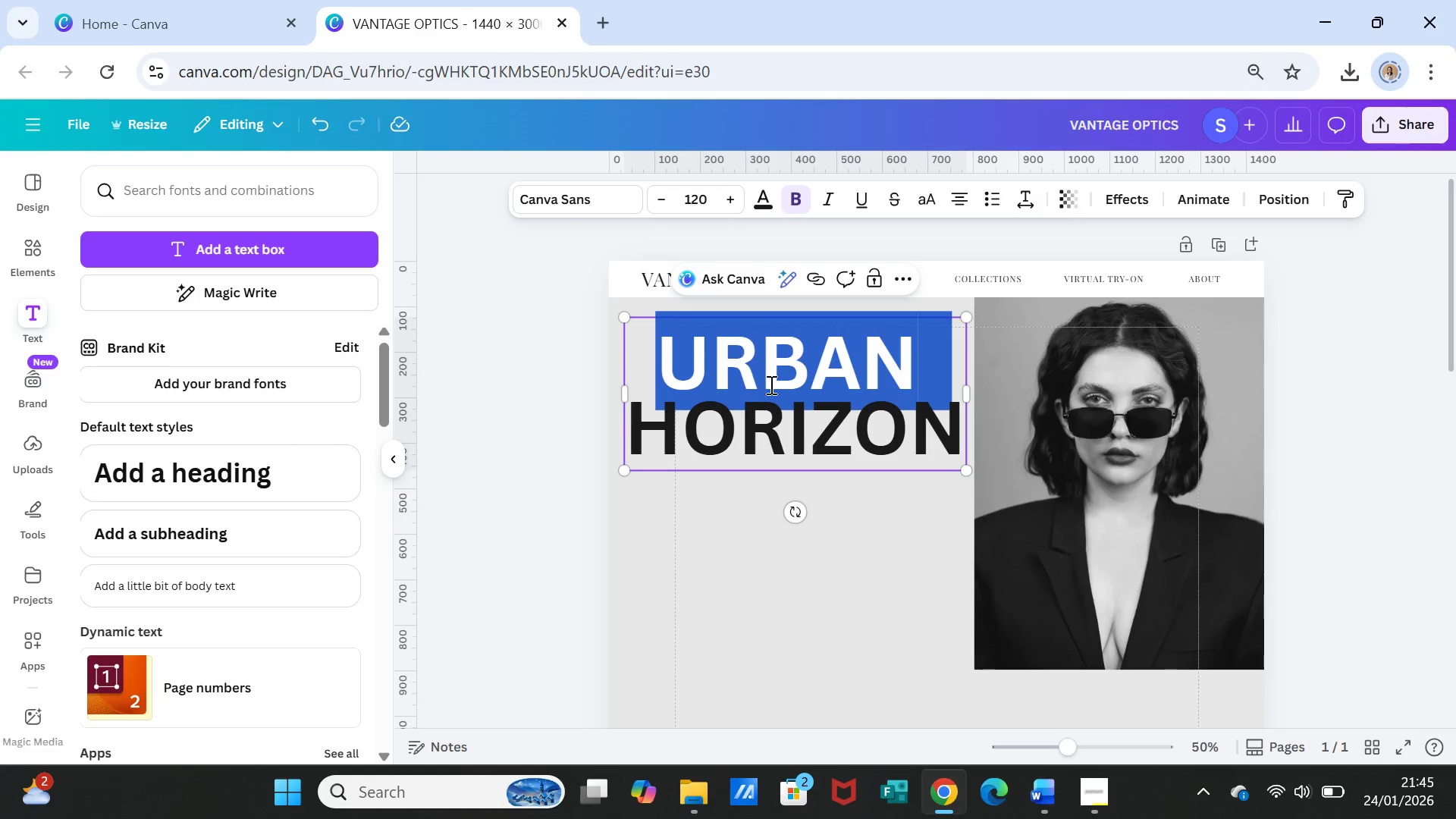 
hold_key(key=CapsLock, duration=1.33)
 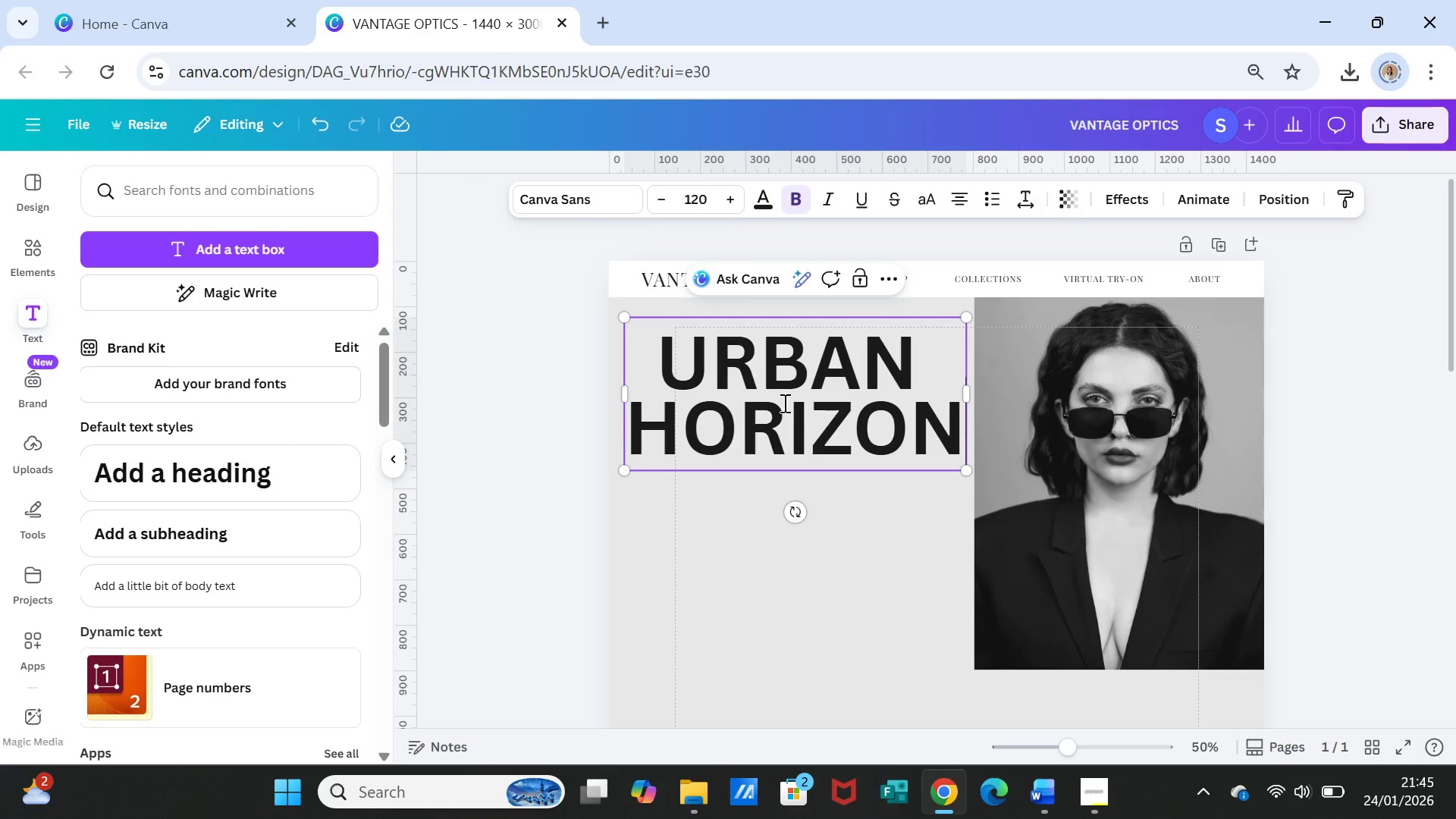 
key(ArrowDown)
 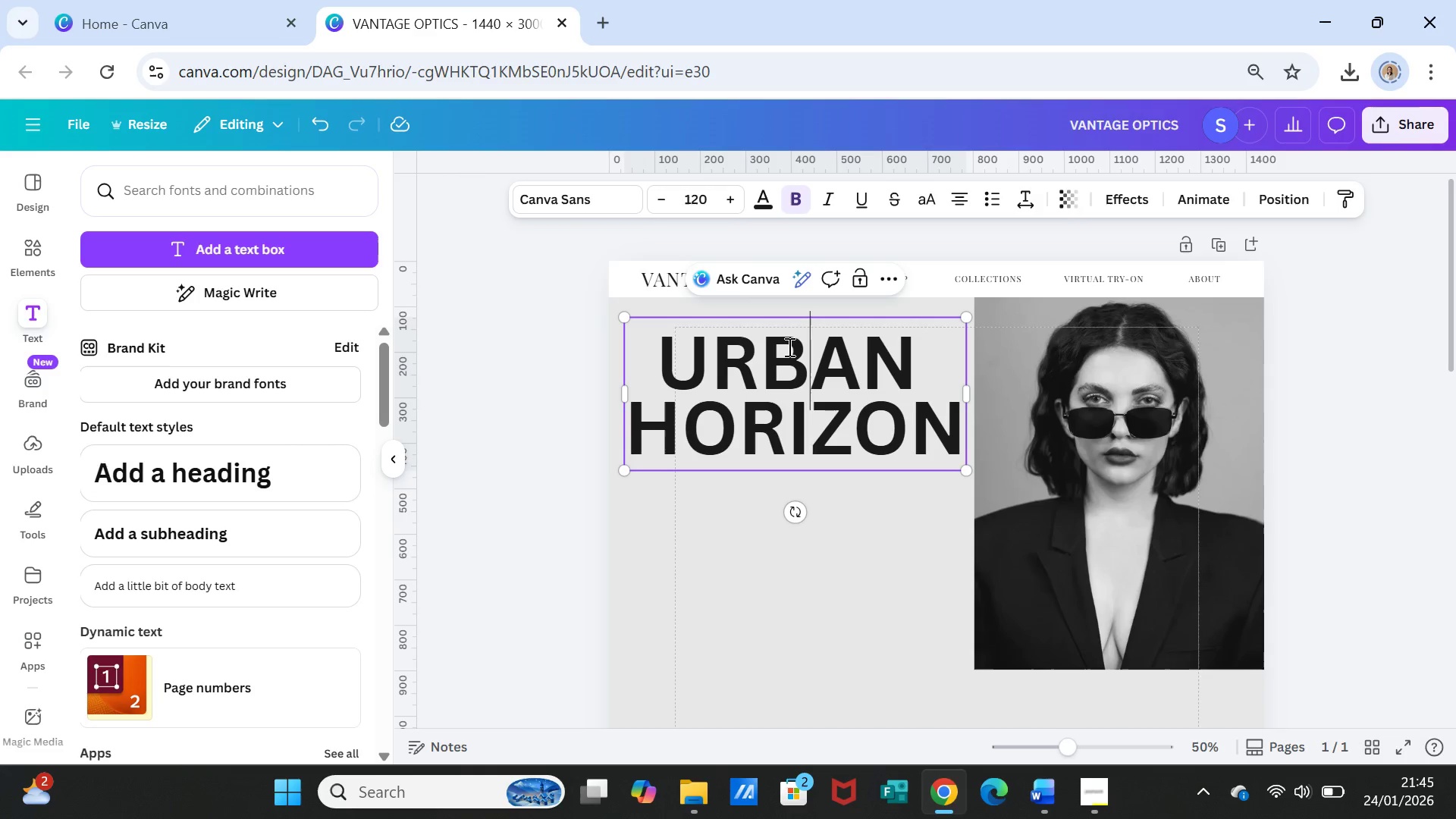 
double_click([788, 348])
 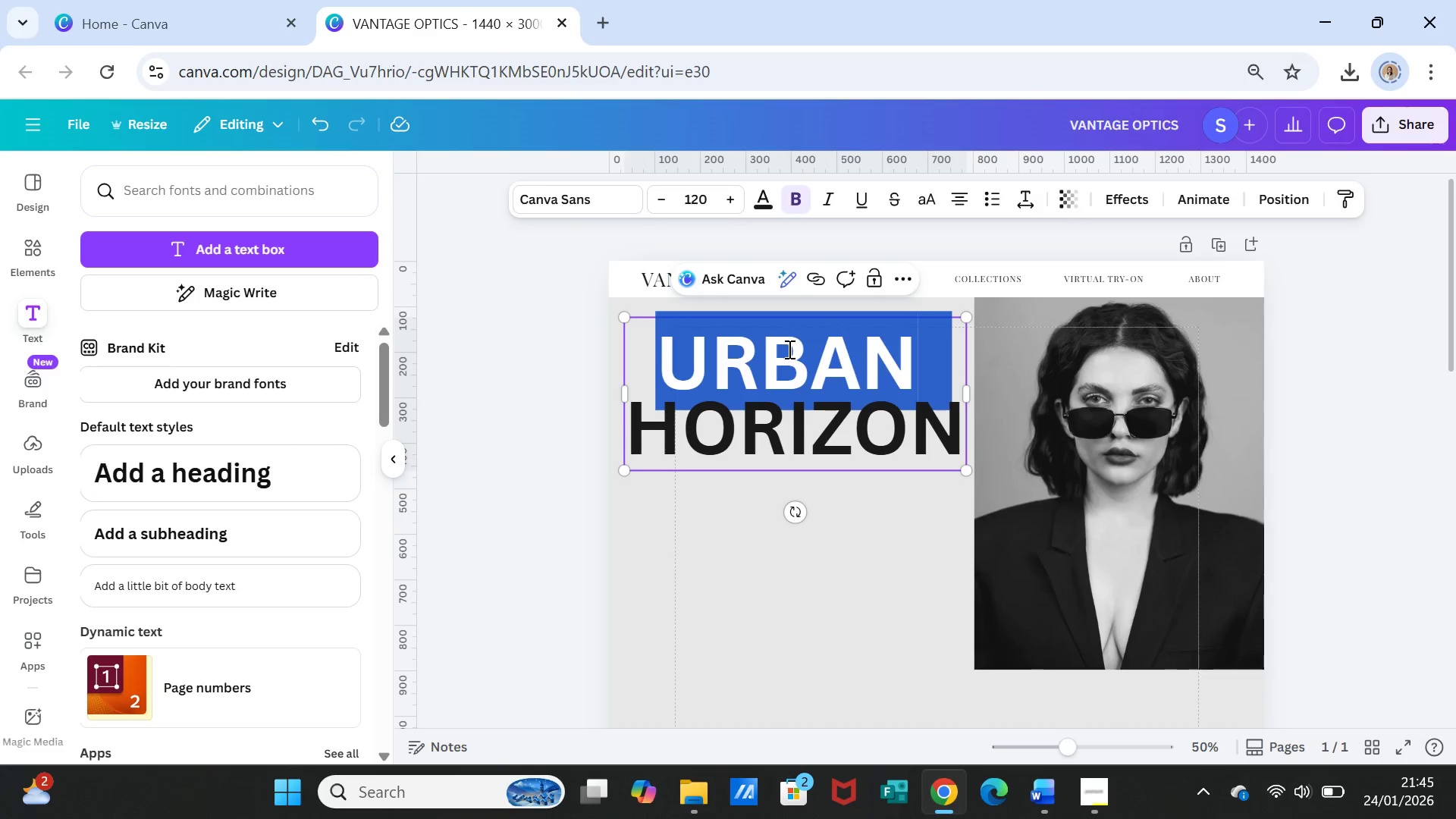 
triple_click([788, 348])
 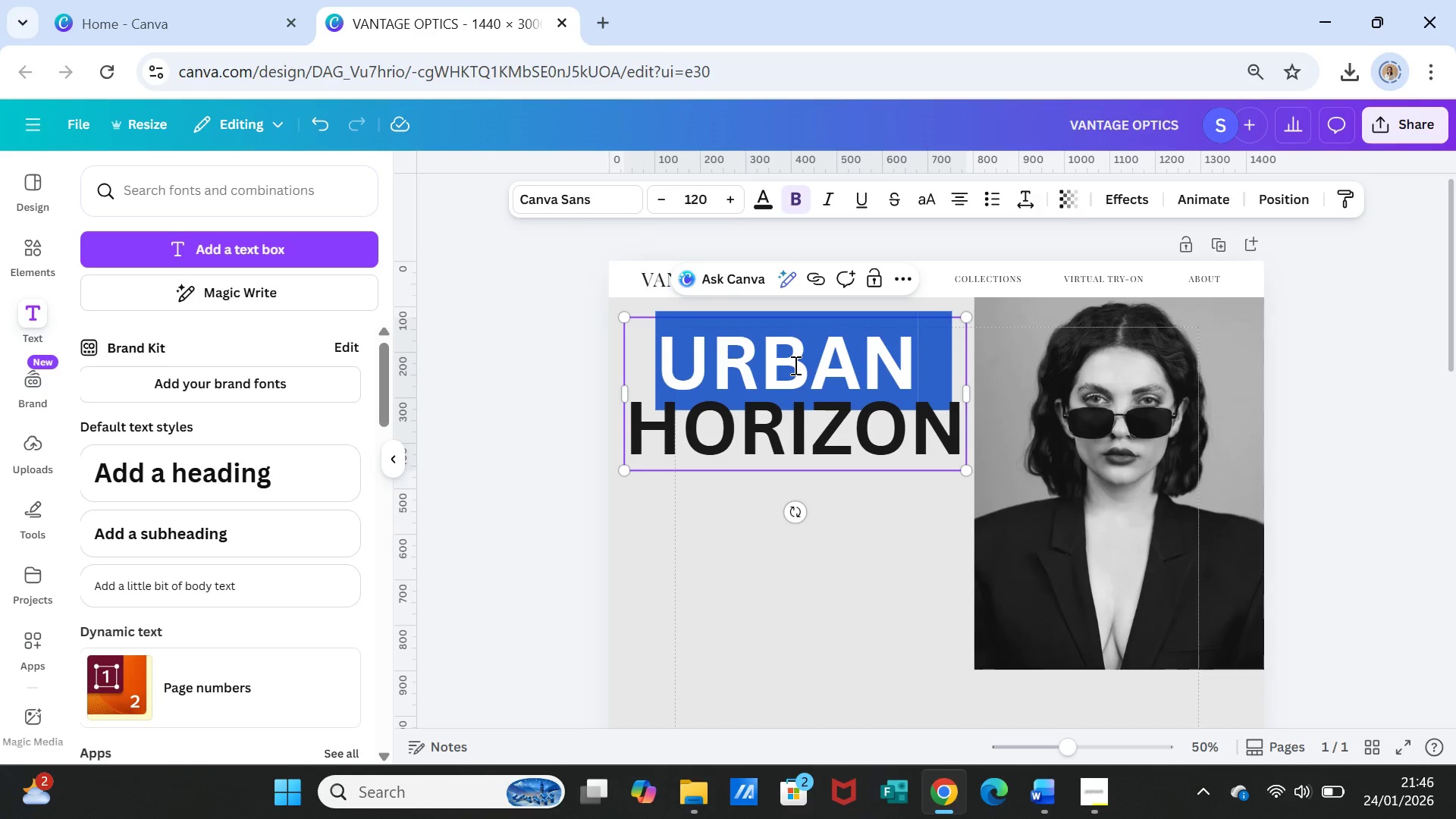 
key(Shift+ArrowDown)
 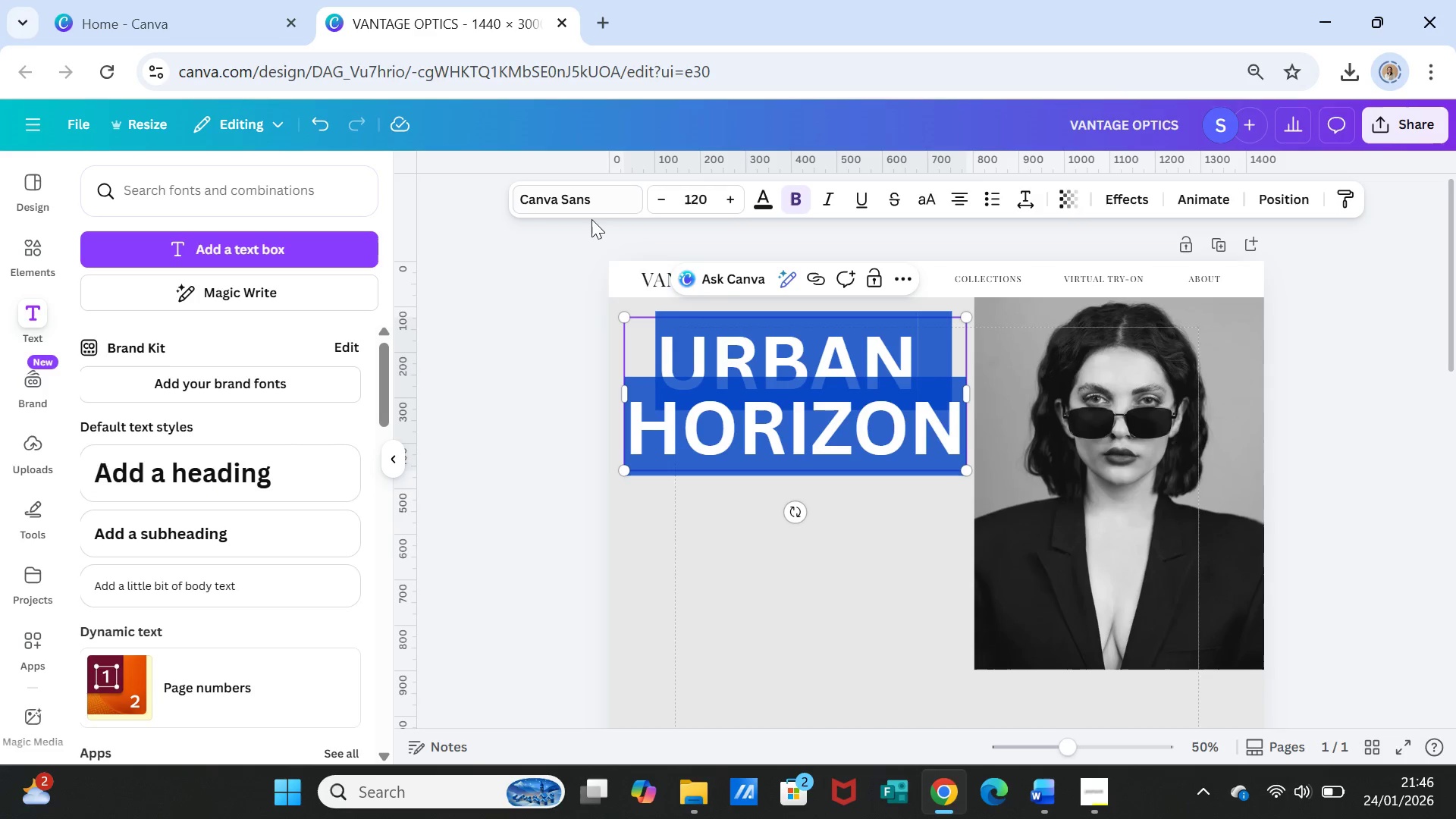 
left_click([585, 203])
 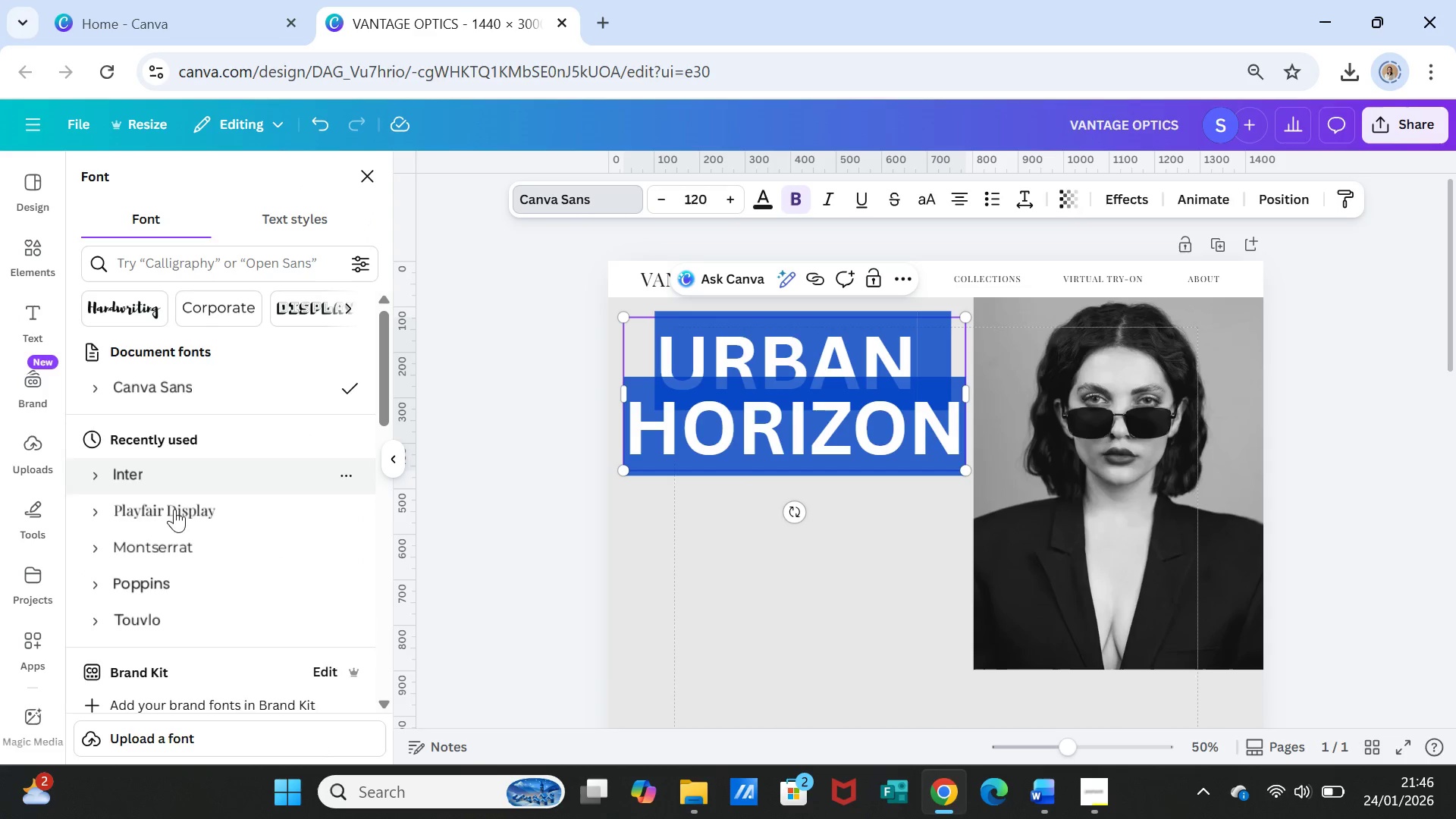 
left_click([165, 507])
 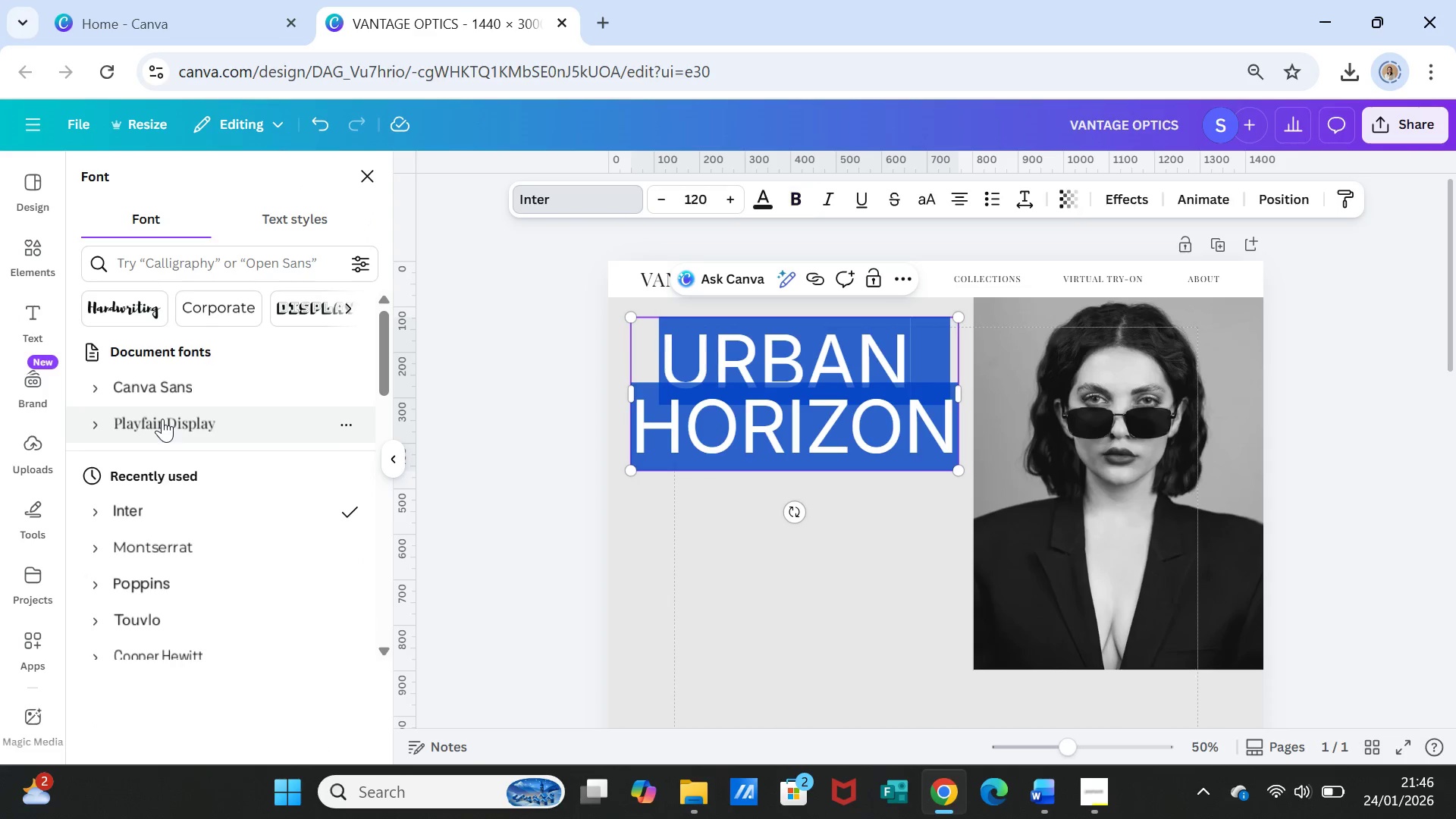 
left_click([162, 419])
 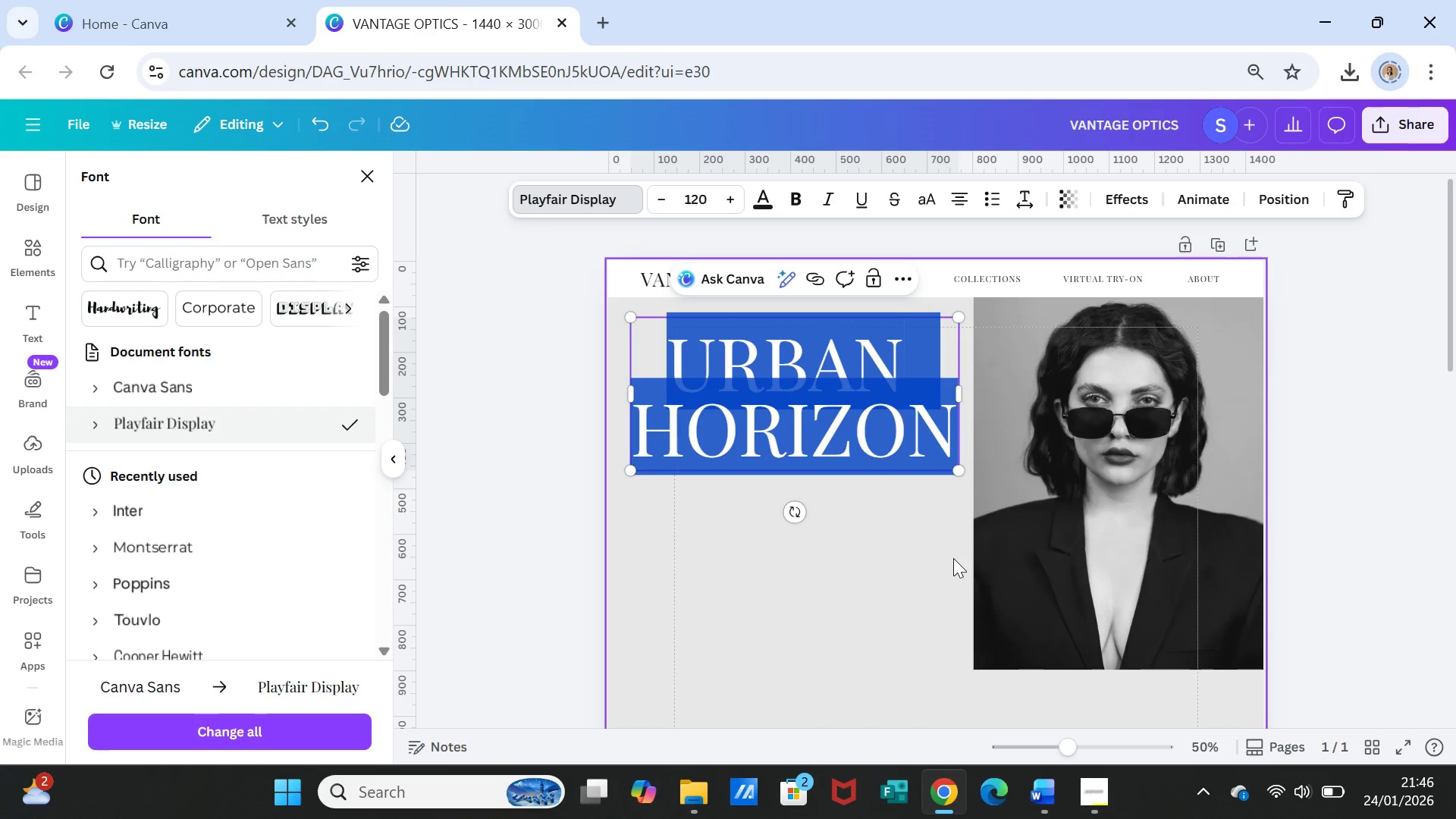 
left_click([911, 560])
 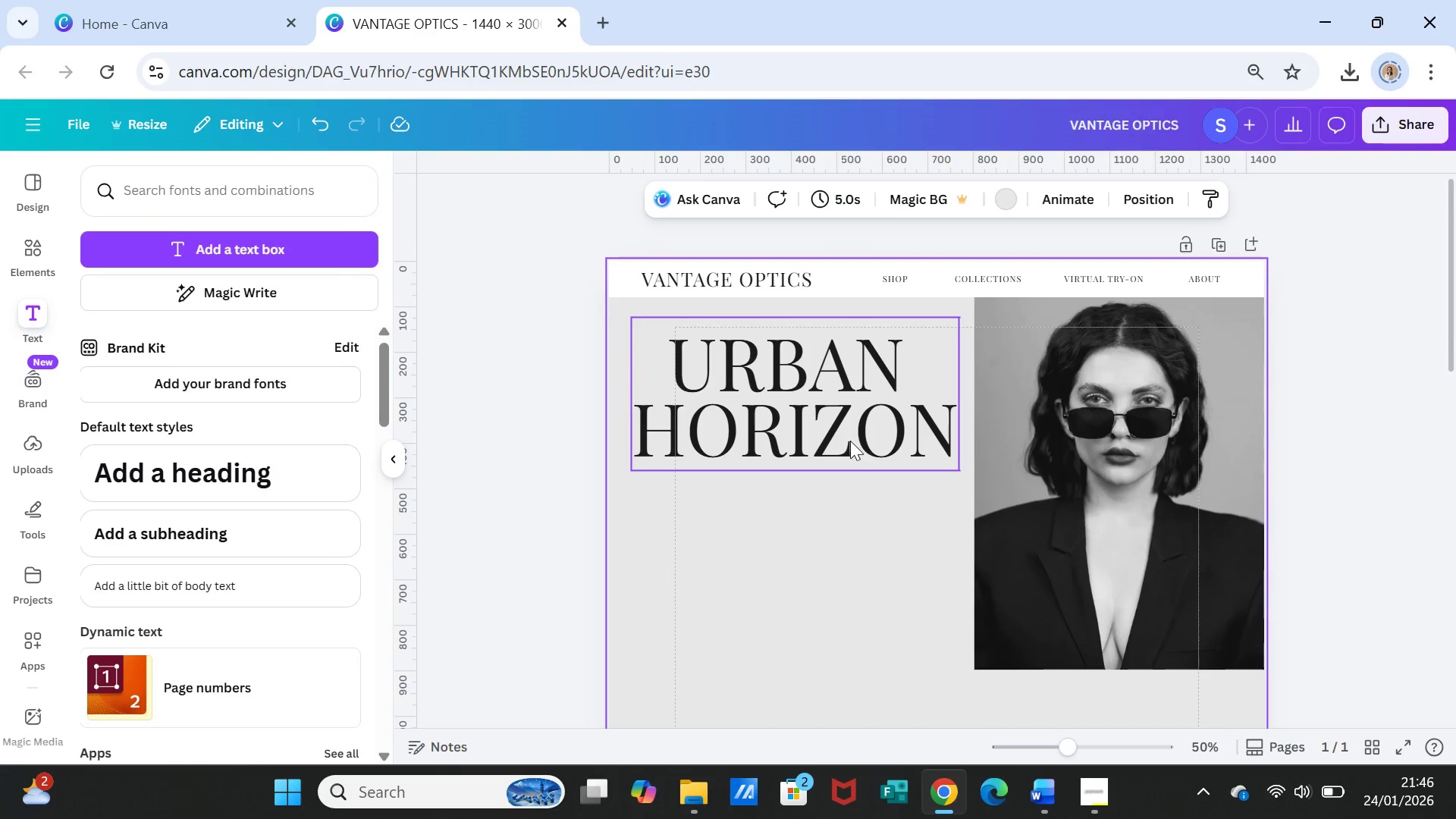 
left_click_drag(start_coordinate=[850, 441], to_coordinate=[847, 428])
 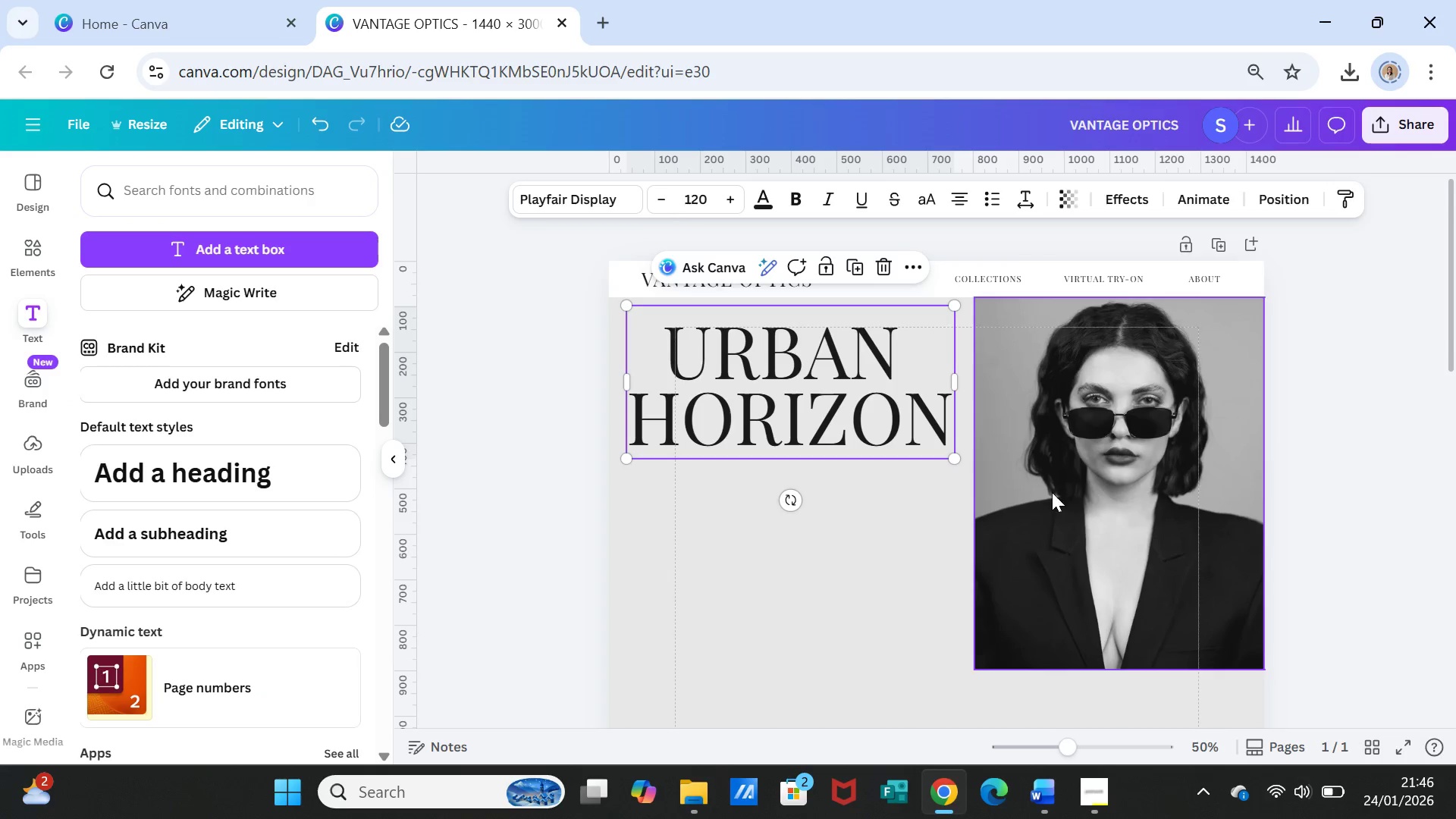 
left_click([1052, 492])
 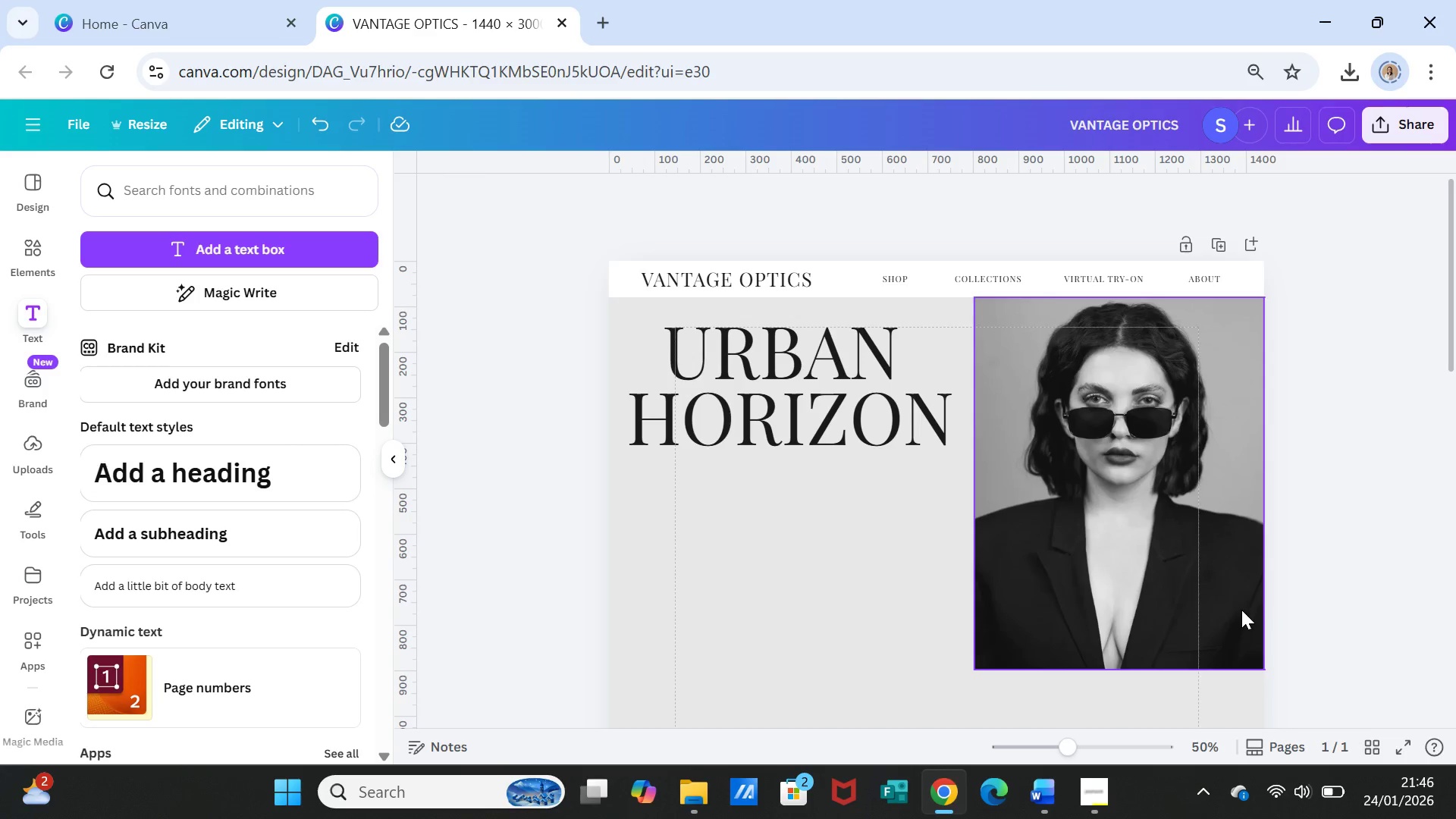 
left_click([1357, 506])
 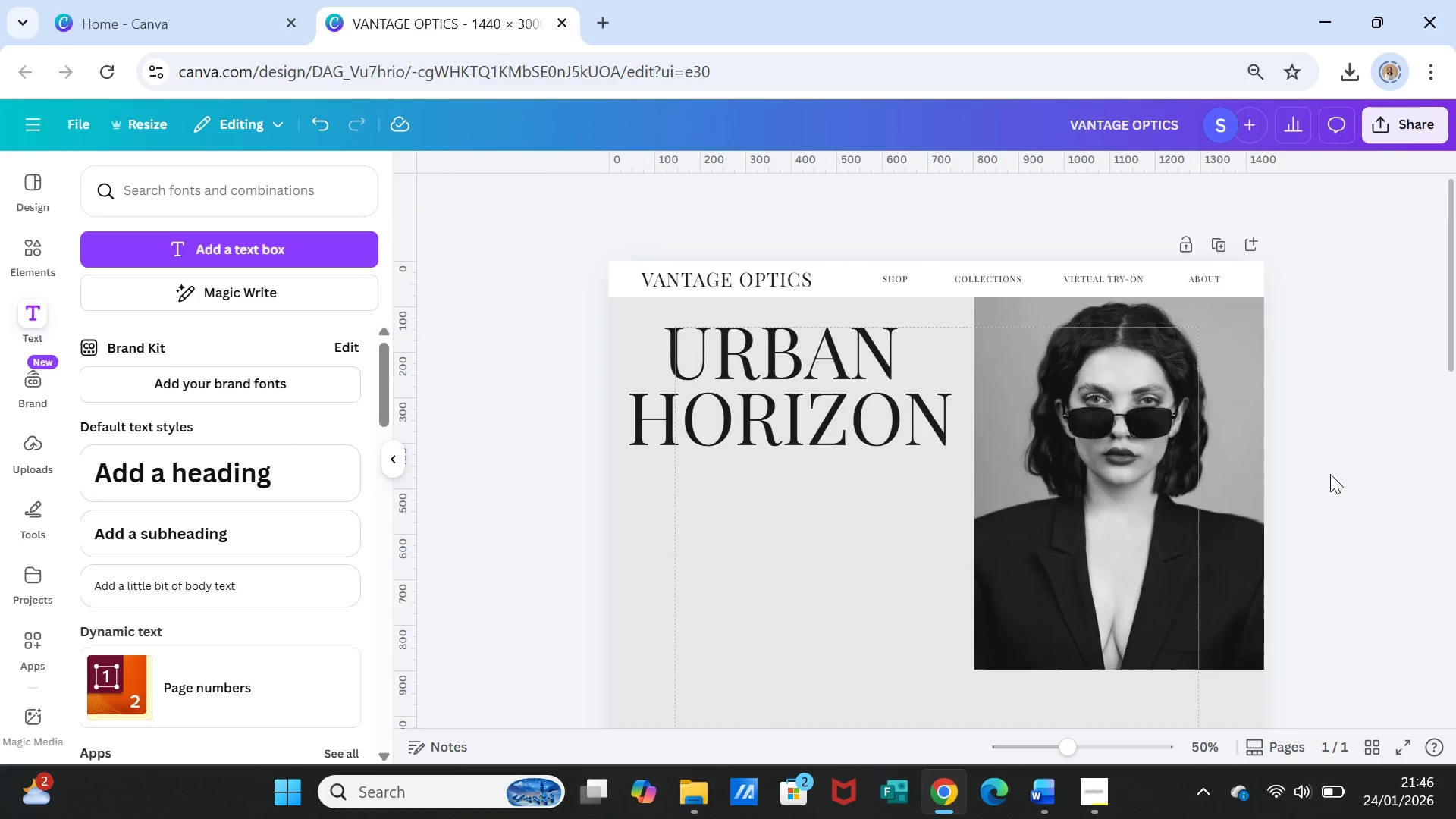 
scroll: coordinate [1329, 473], scroll_direction: down, amount: 1.0
 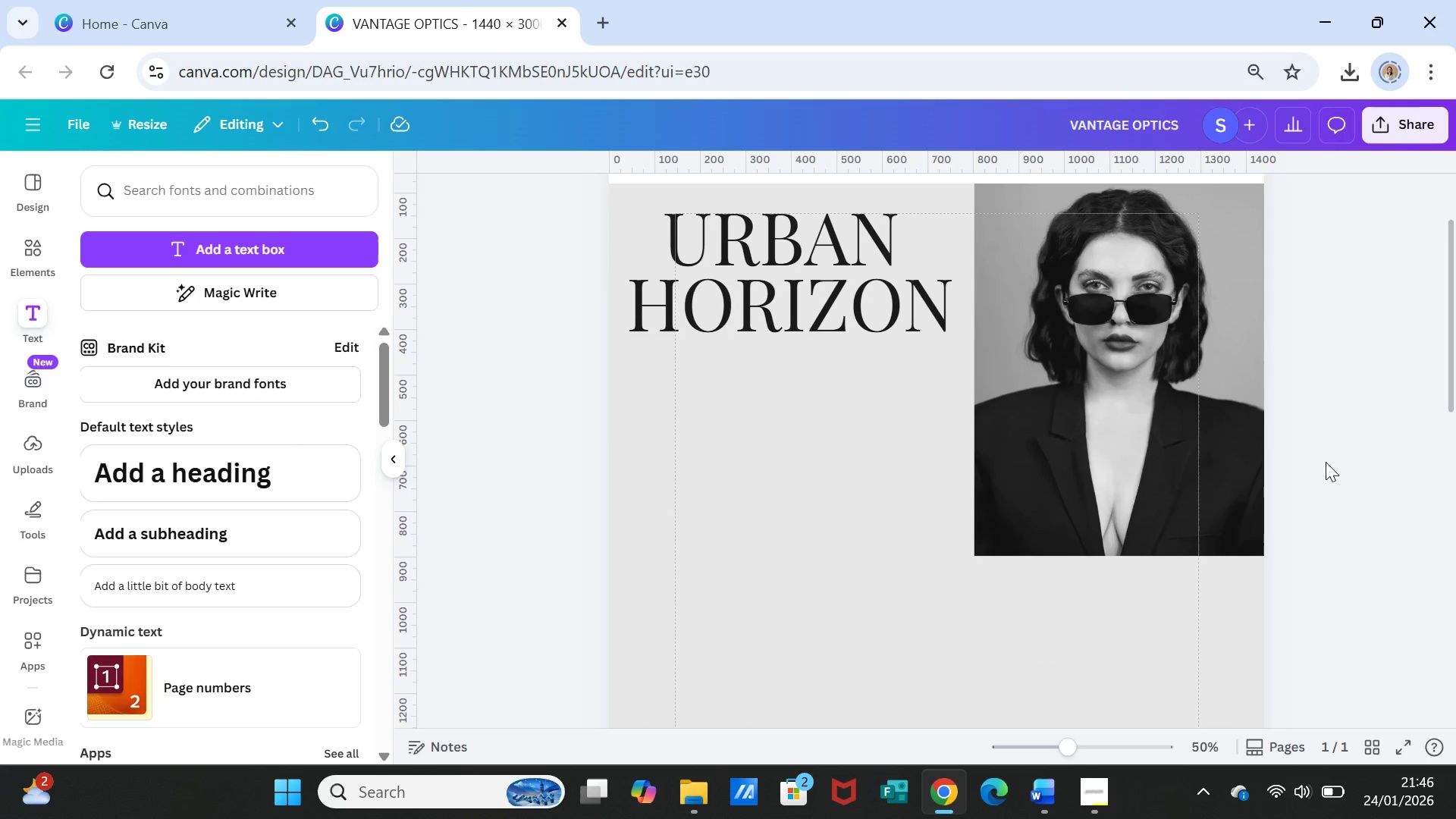 
scroll: coordinate [1325, 460], scroll_direction: up, amount: 1.0
 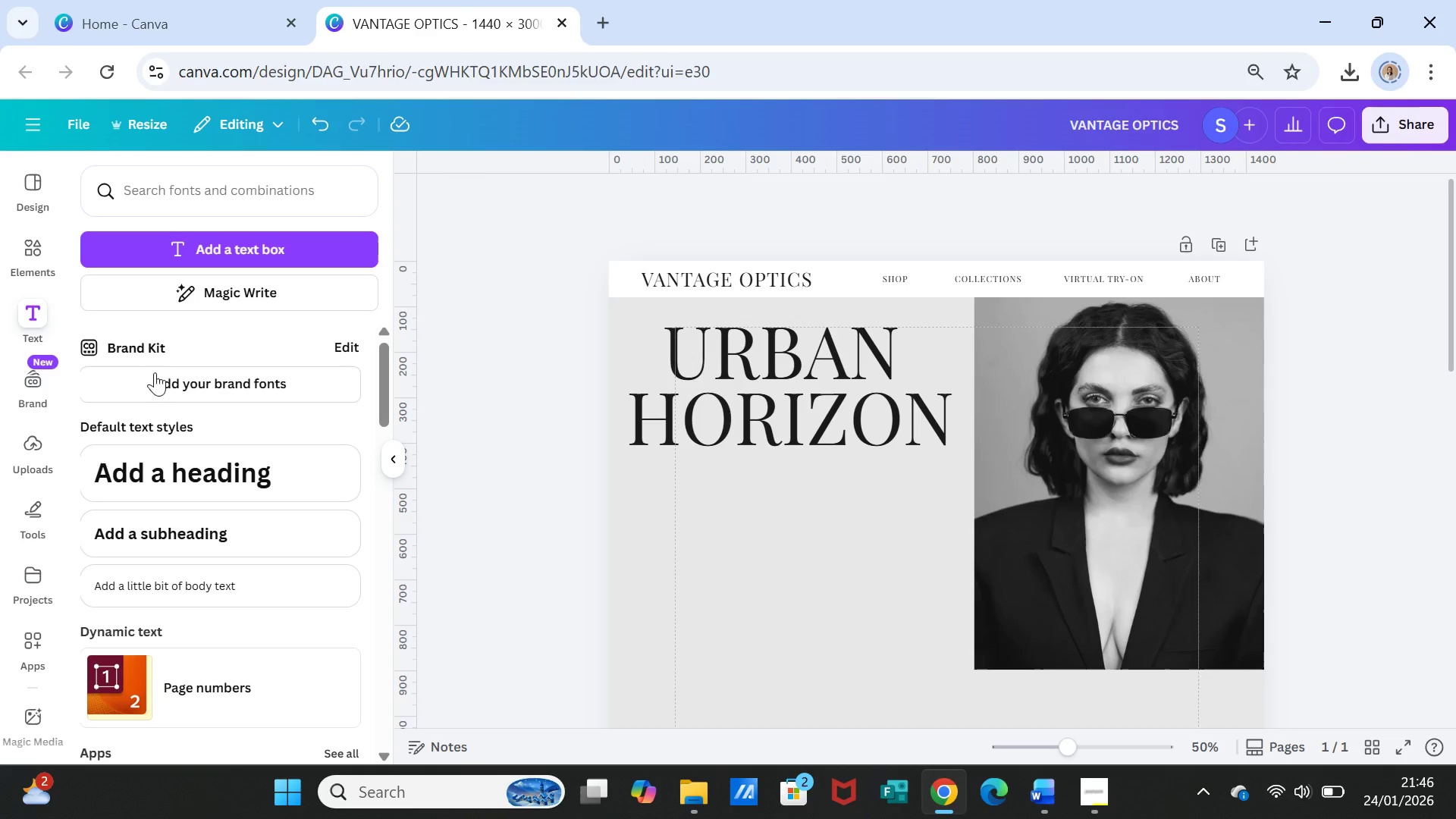 
wait(5.91)
 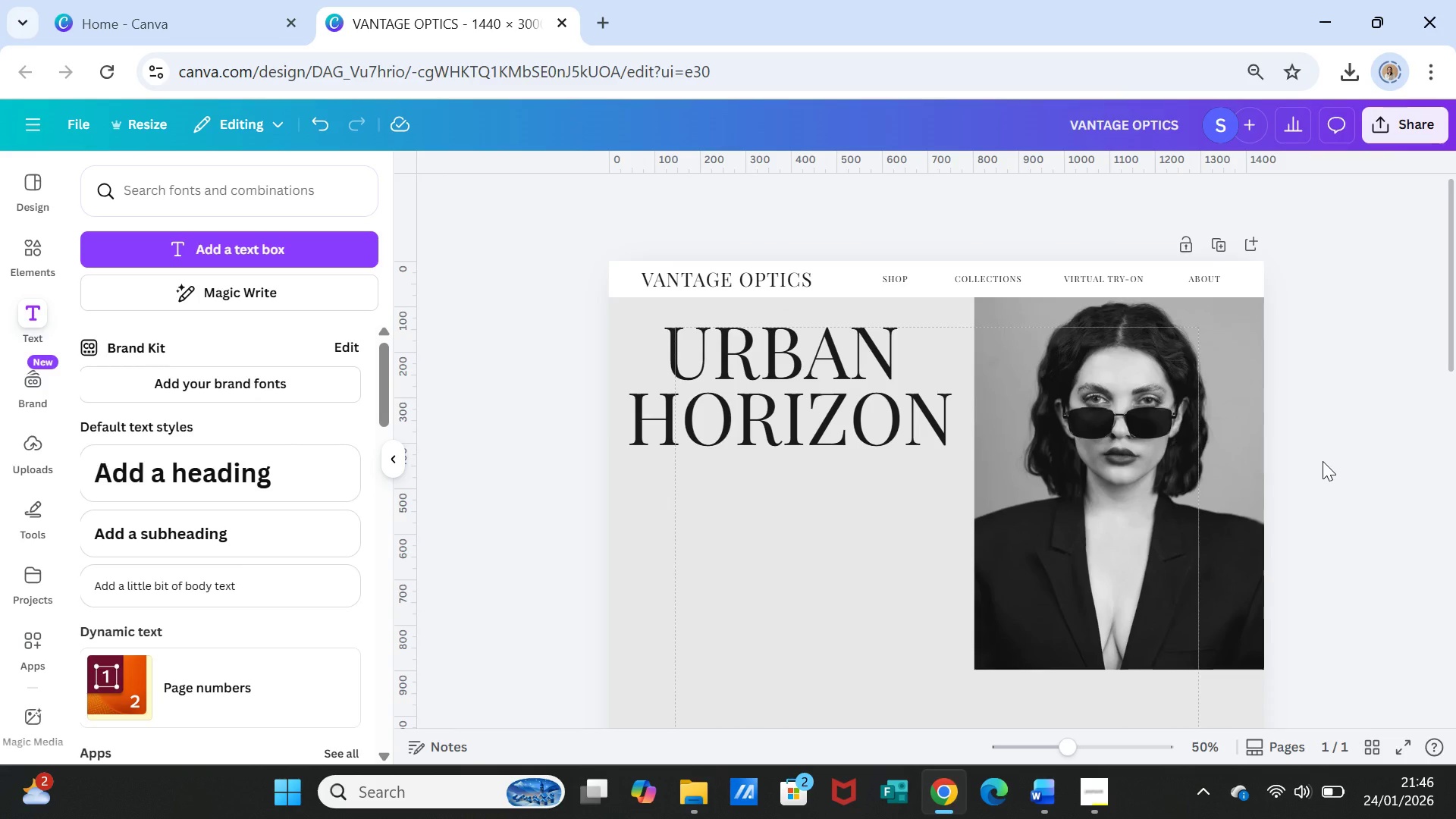 
left_click([175, 527])
 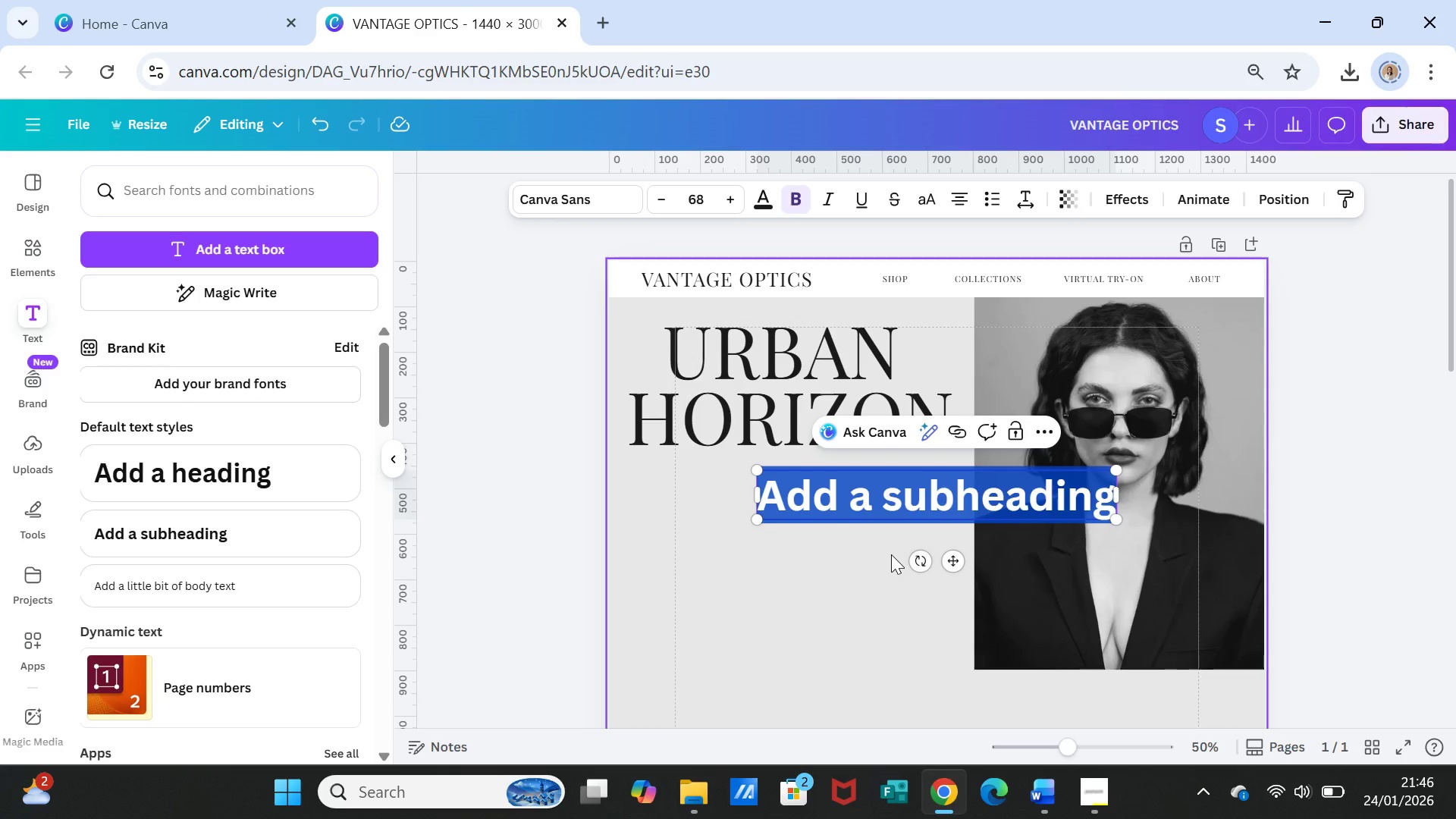 
type(Where Luxury meets vision technology)
 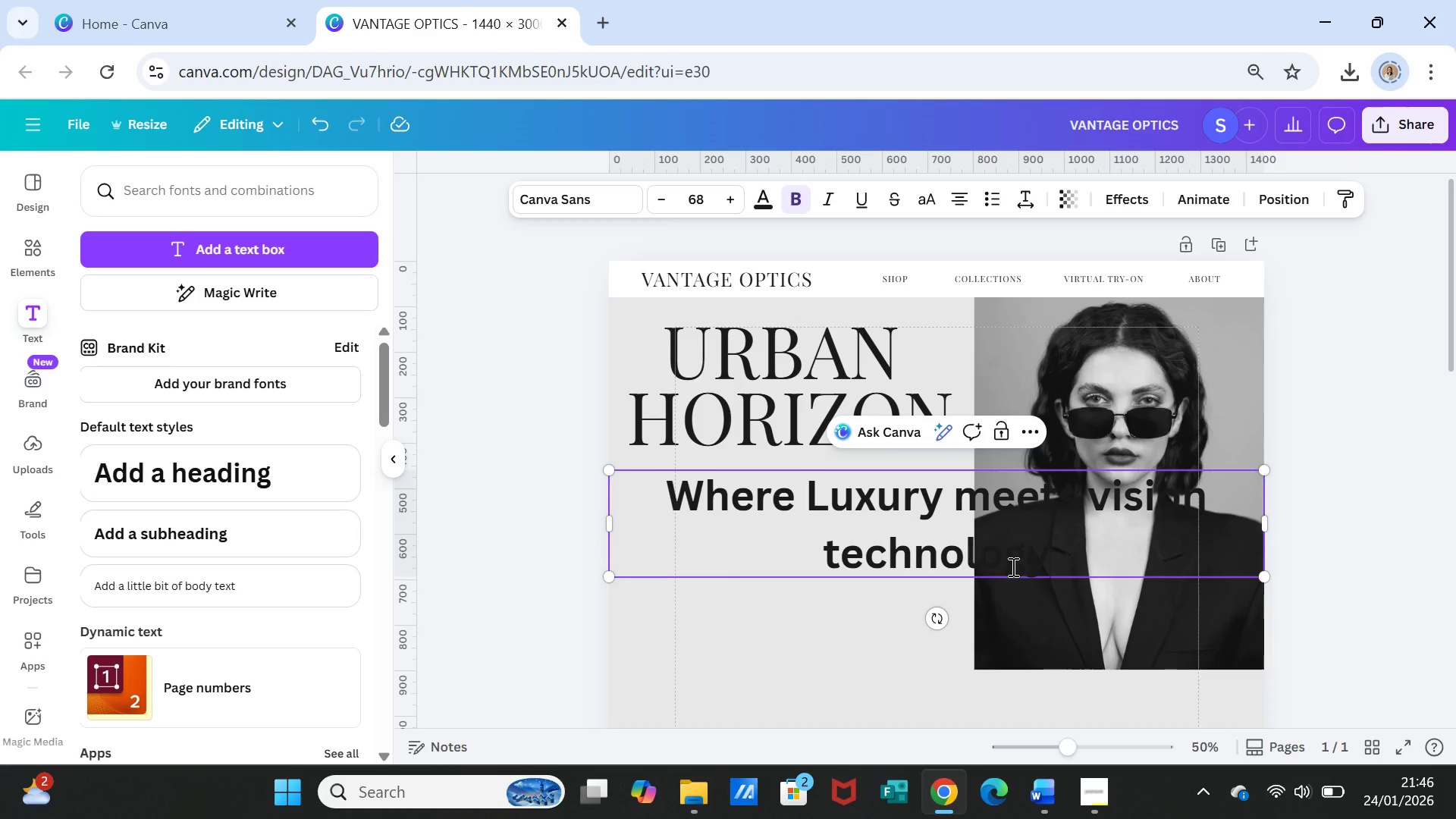 
wait(8.25)
 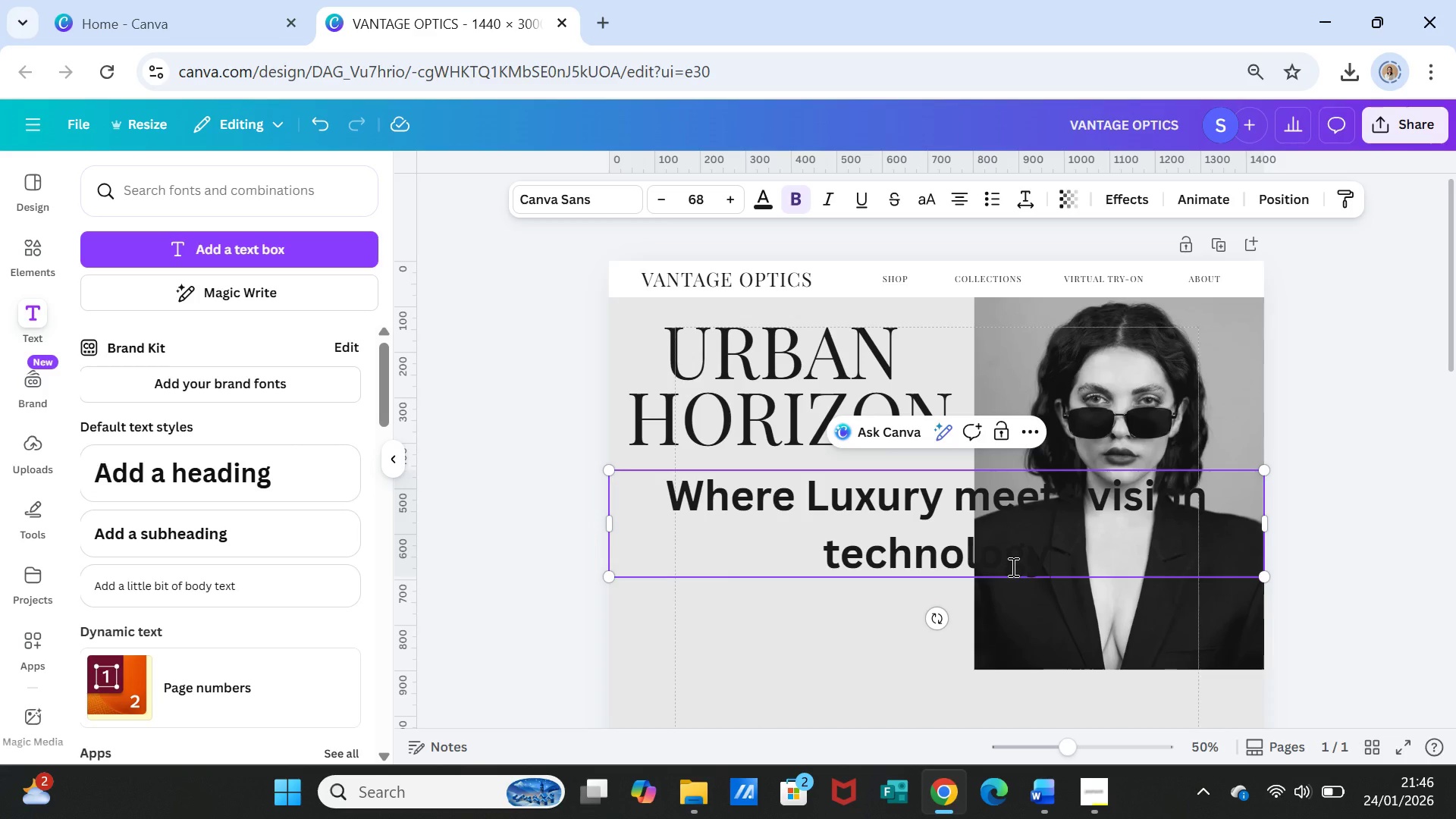 
double_click([1101, 493])
 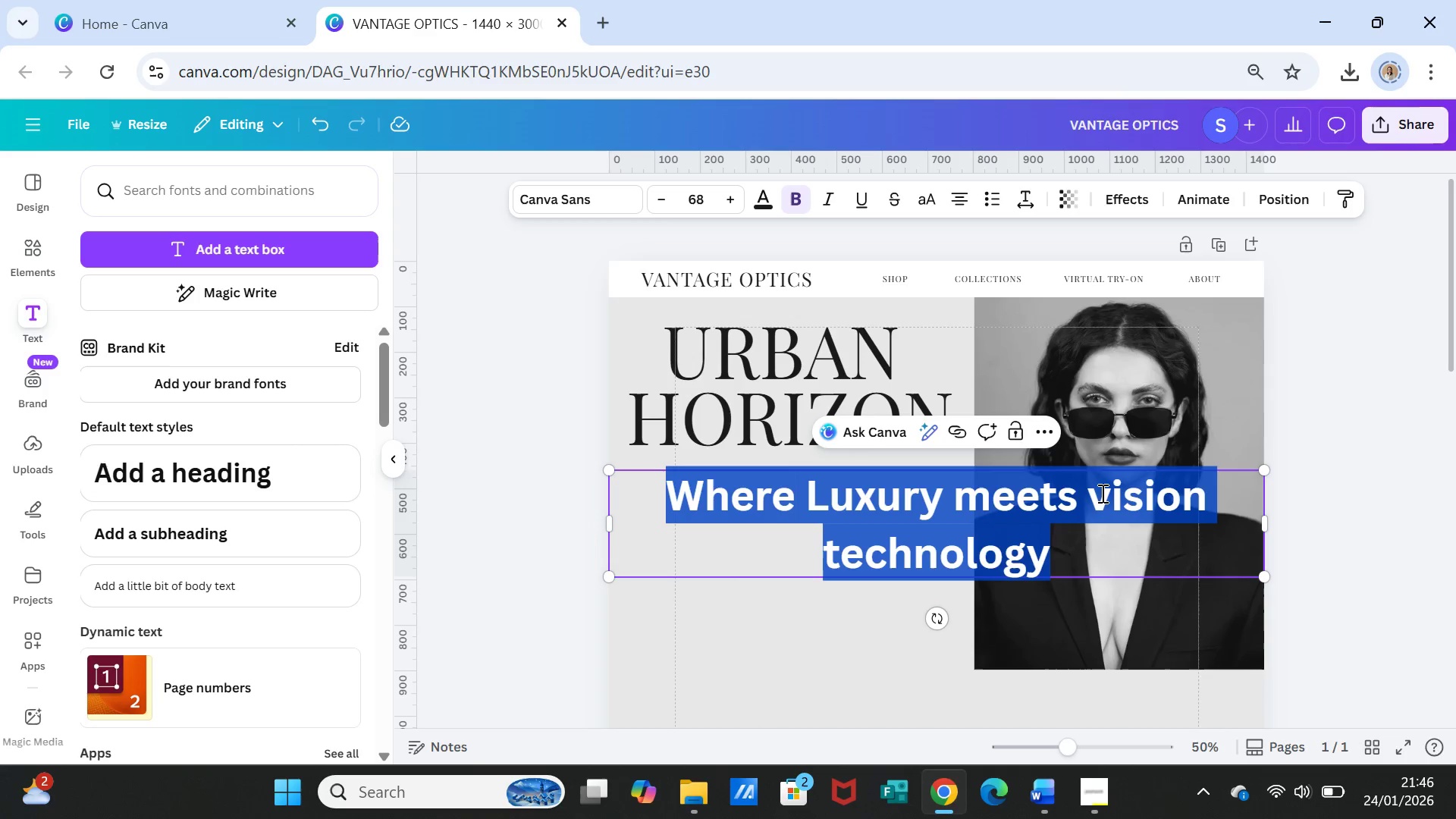 
triple_click([1101, 493])
 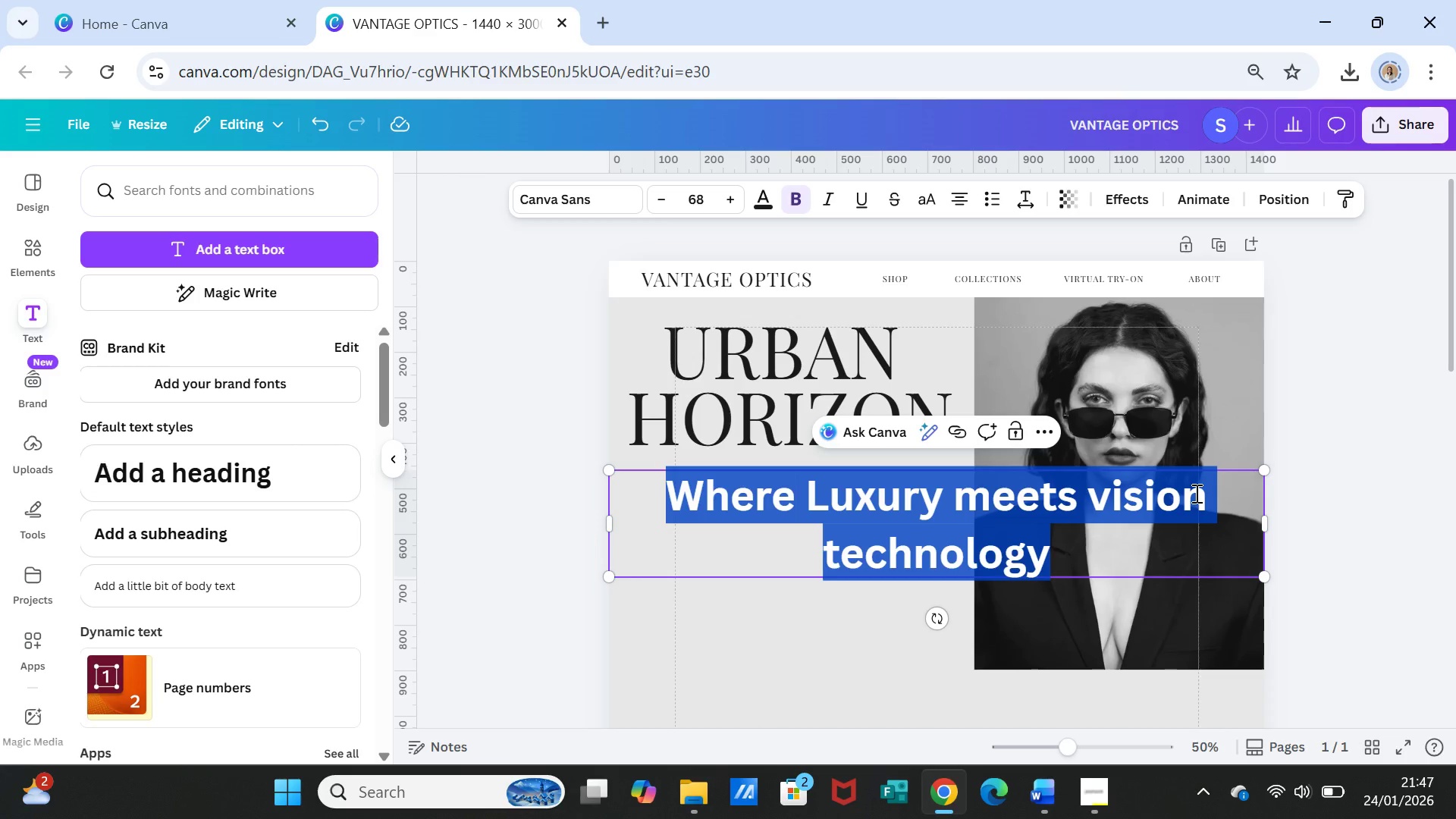 
wait(15.23)
 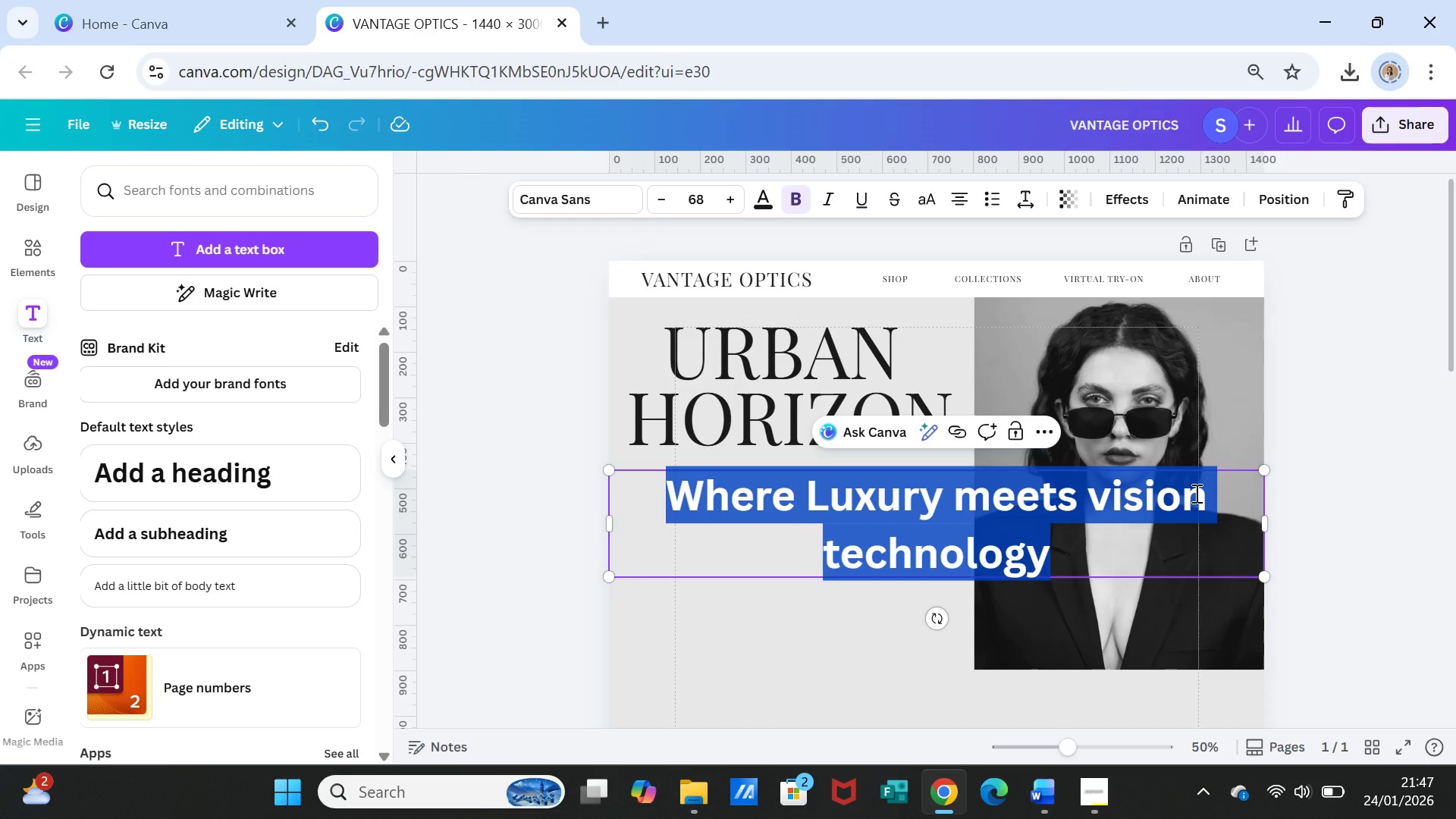 
left_click([592, 198])
 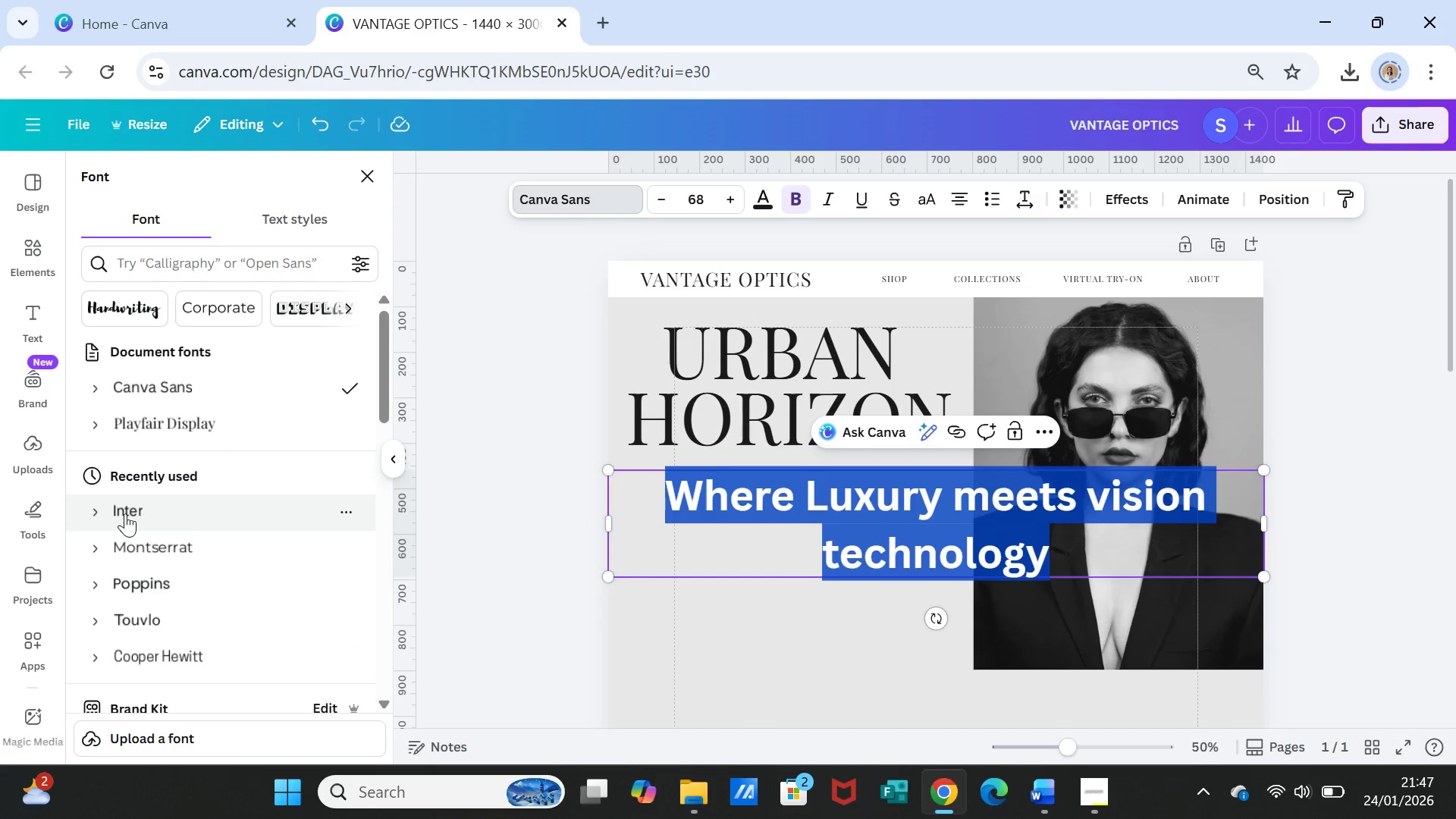 
left_click([122, 508])
 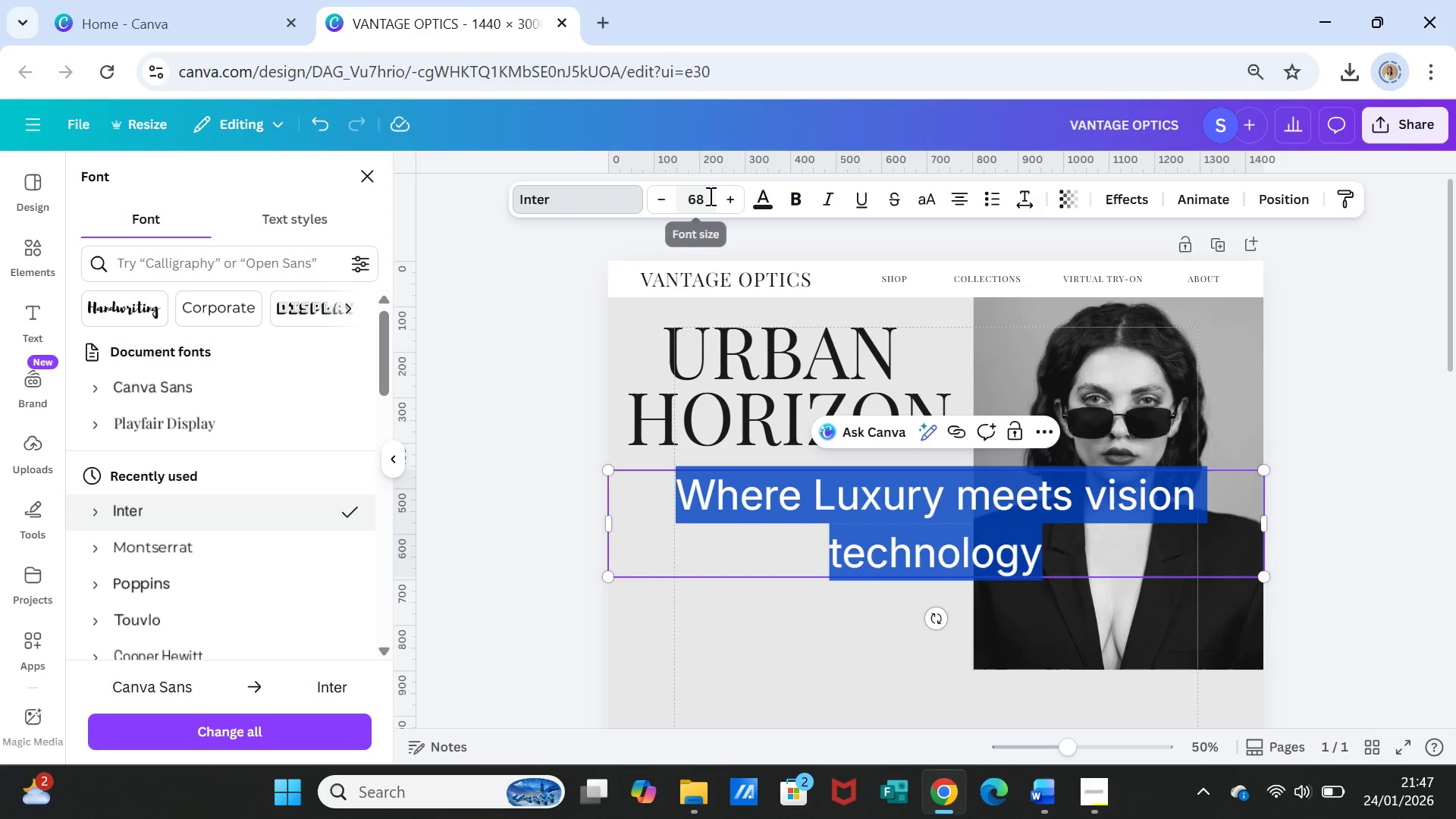 
left_click([705, 197])
 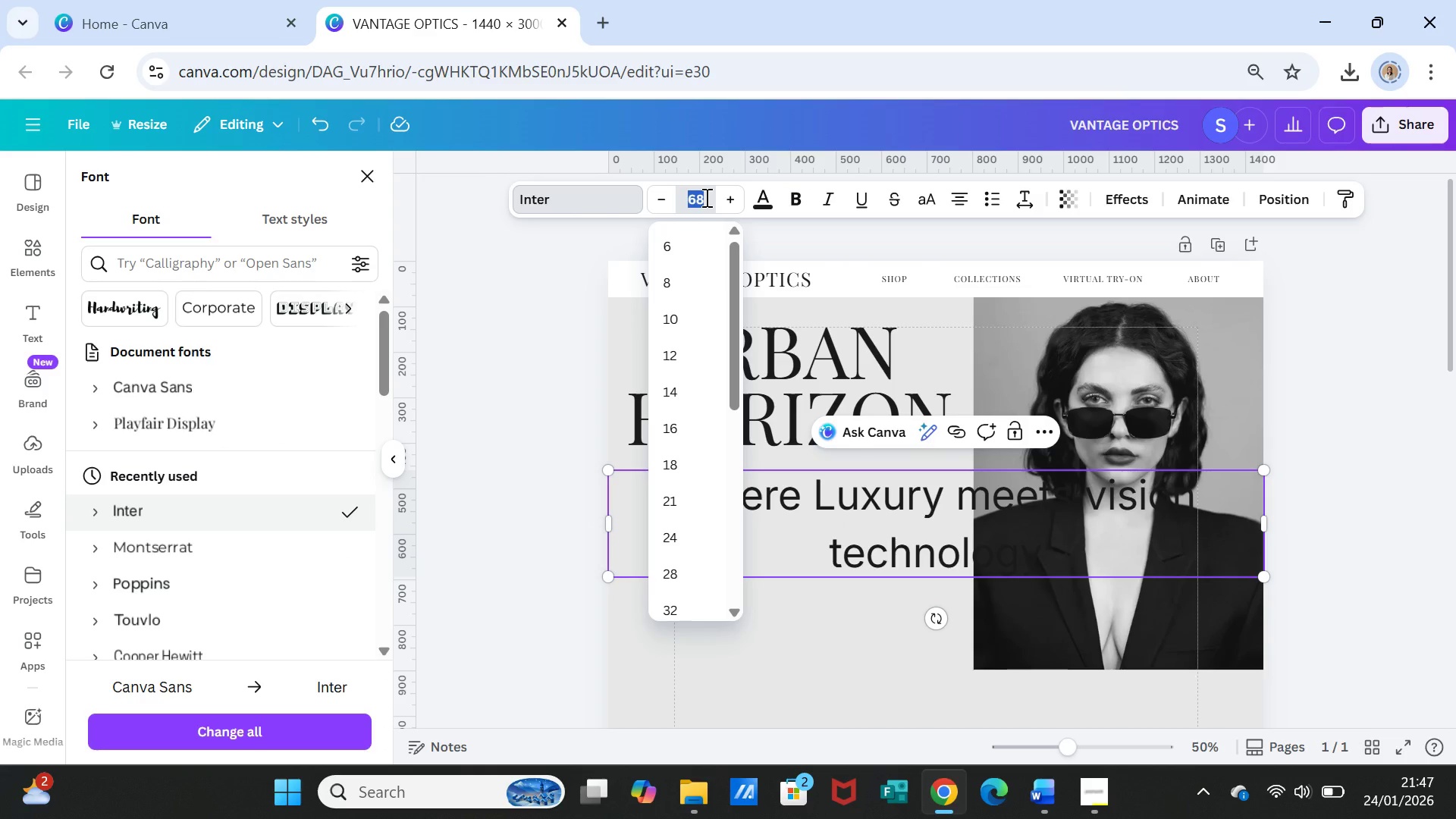 
type(18)
 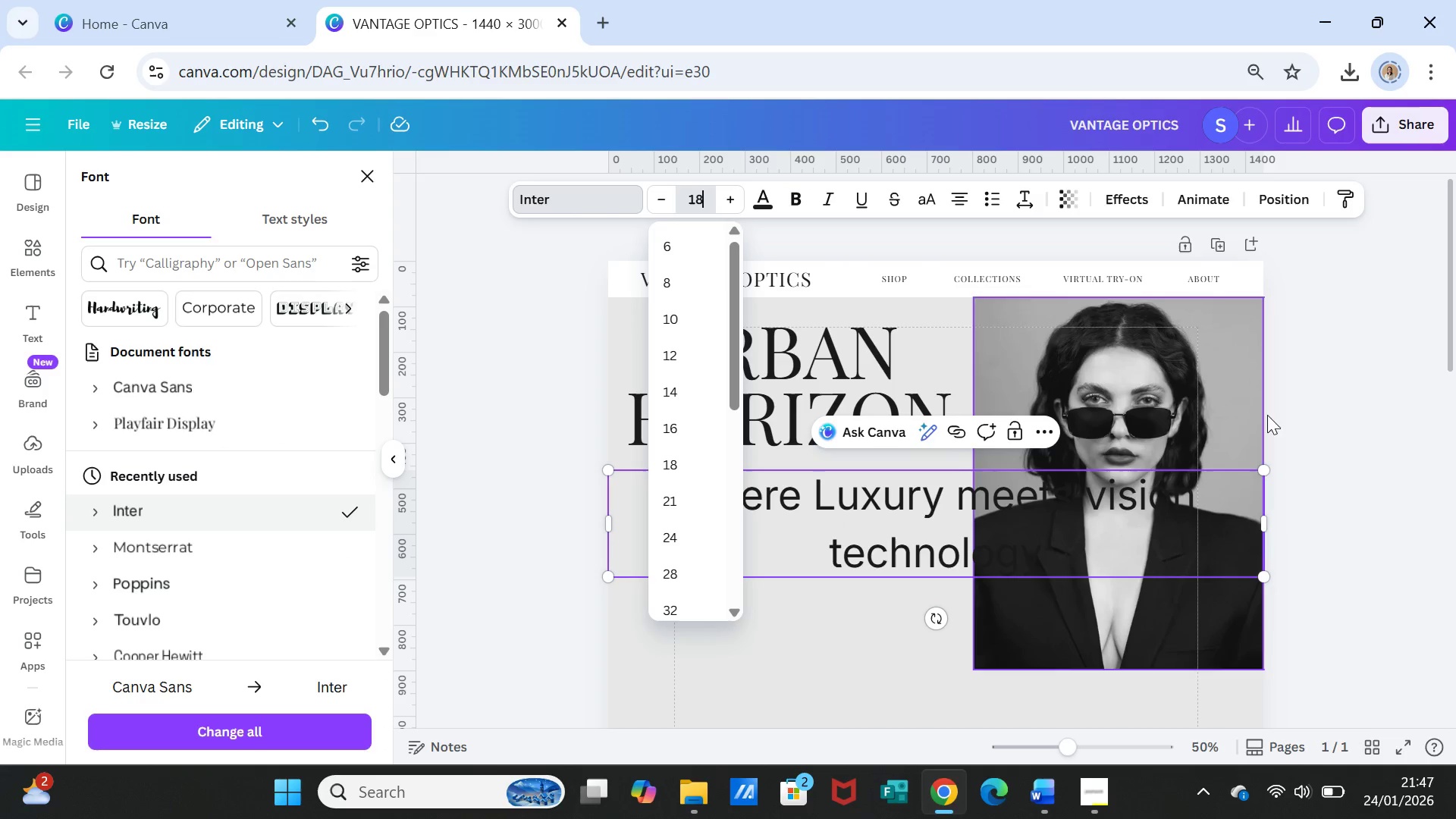 
left_click([1326, 458])
 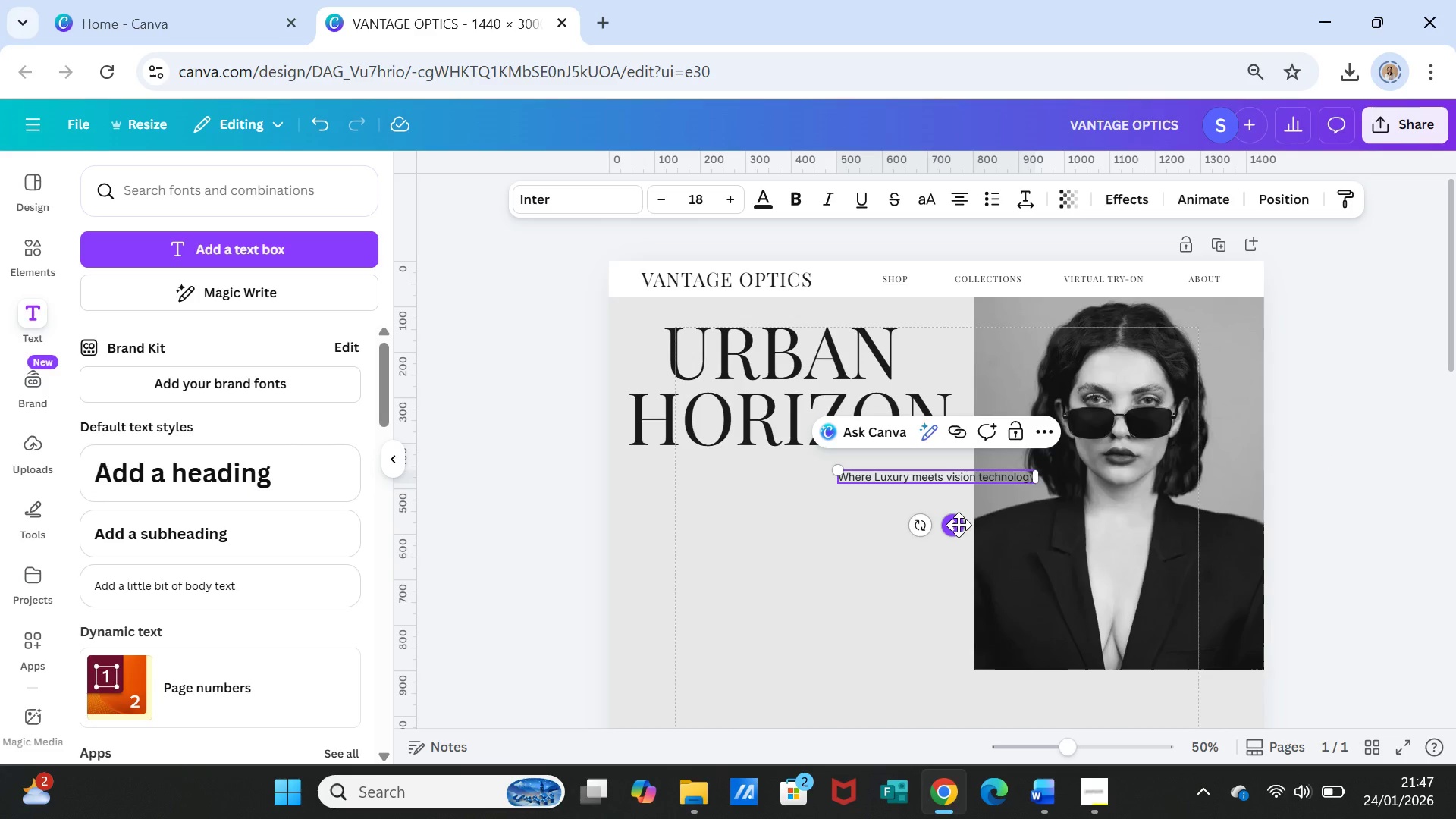 
left_click_drag(start_coordinate=[957, 526], to_coordinate=[799, 547])
 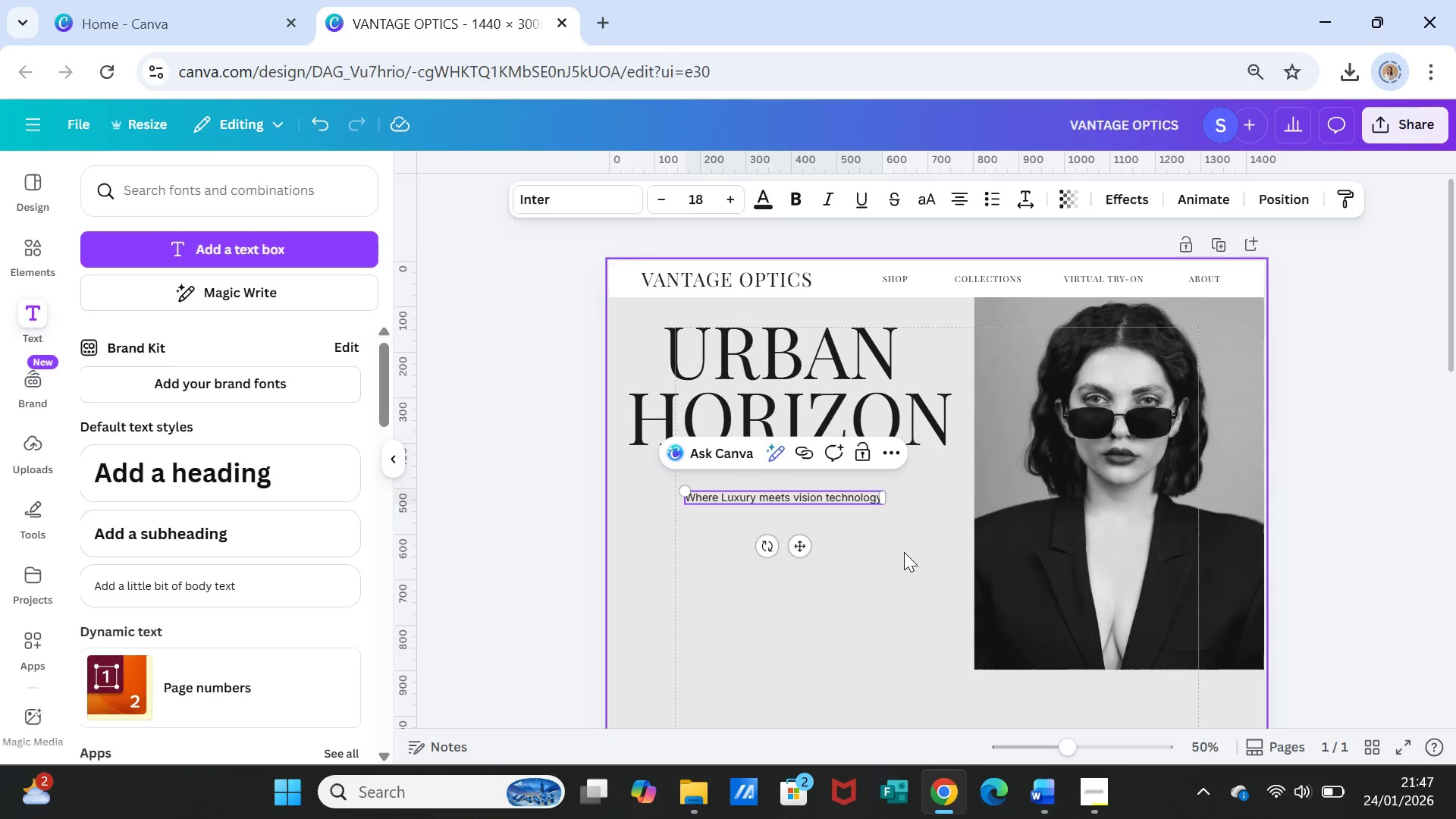 
left_click([904, 552])
 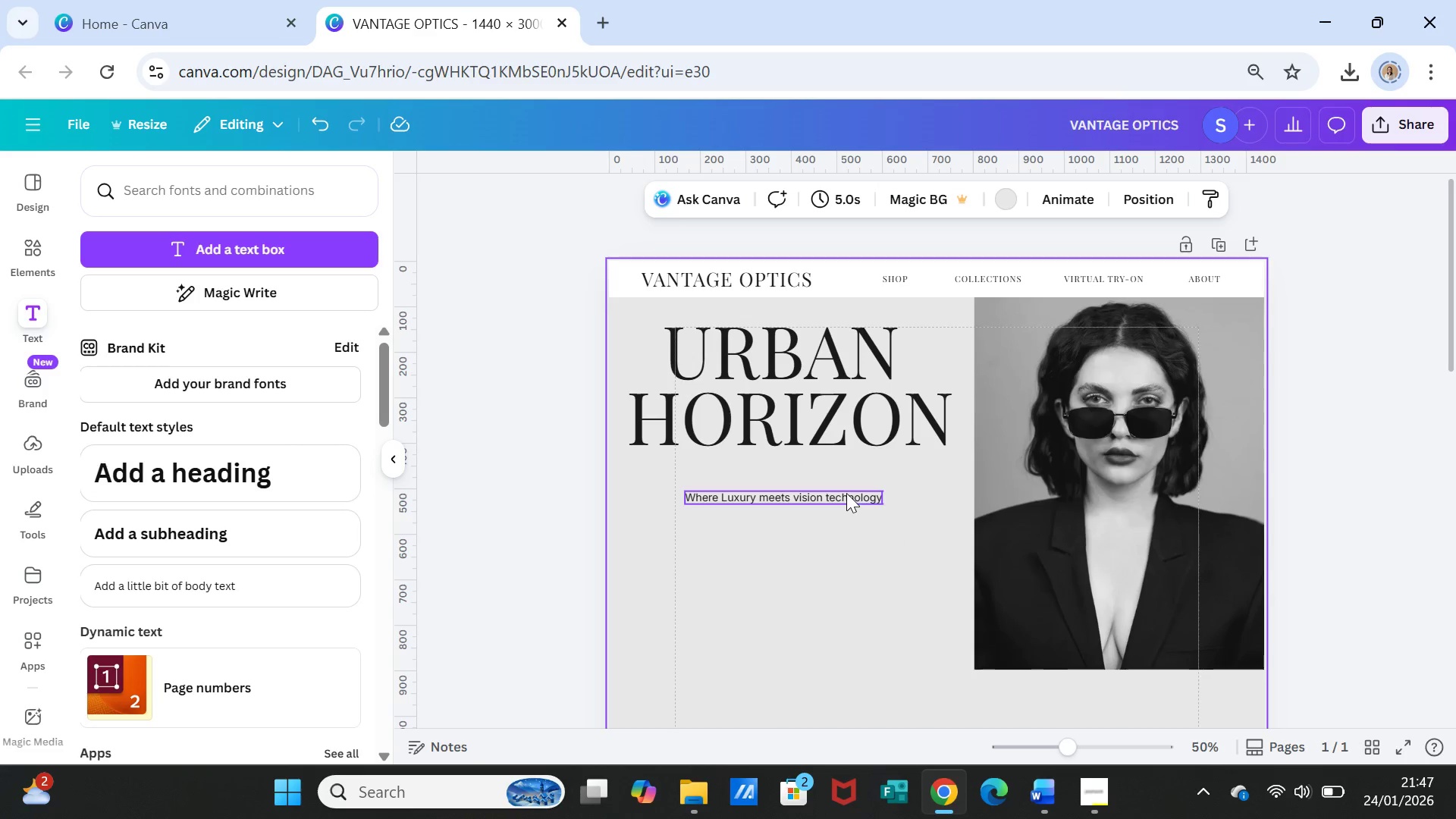 
left_click([846, 493])
 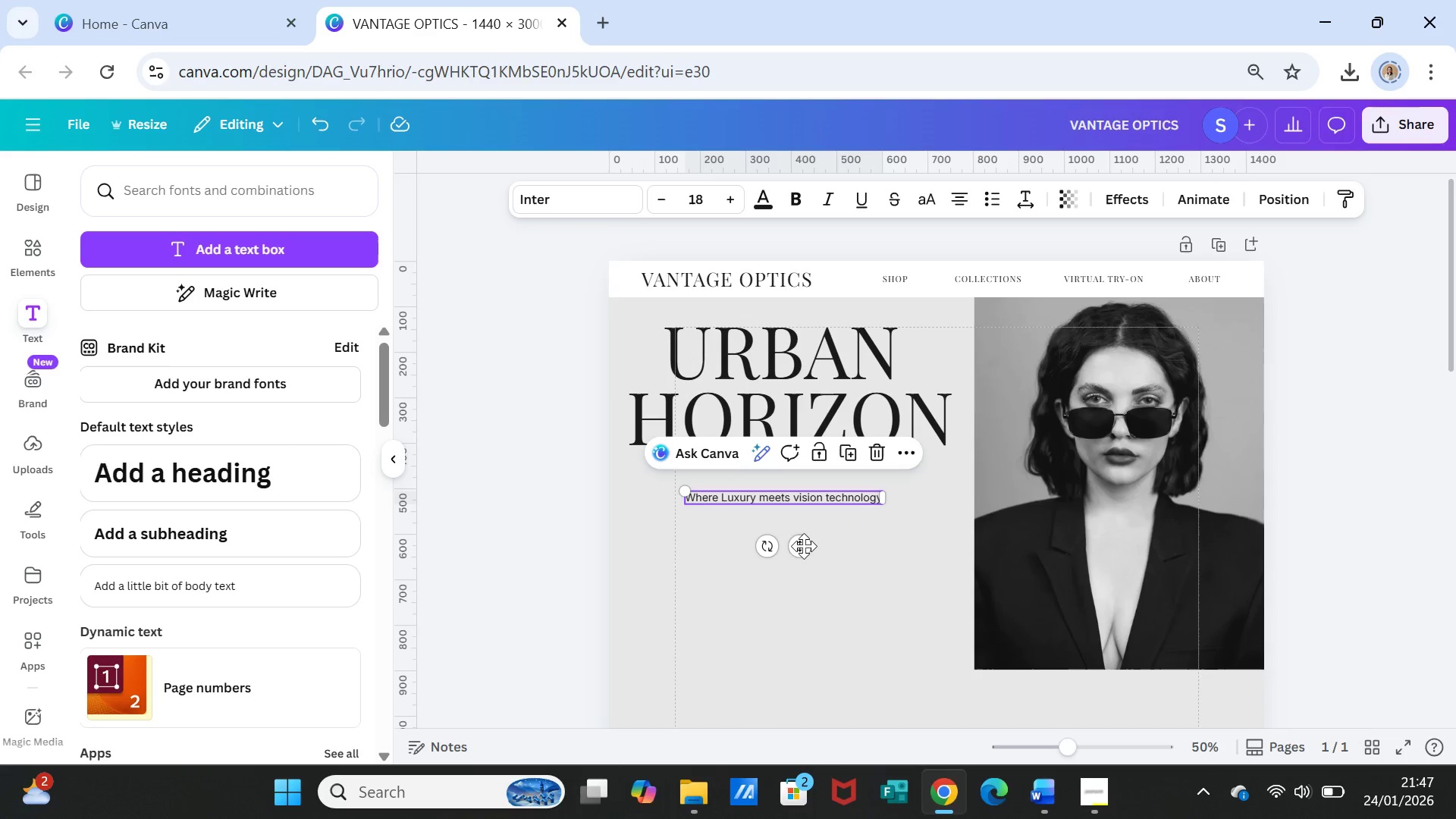 
left_click_drag(start_coordinate=[802, 546], to_coordinate=[797, 529])
 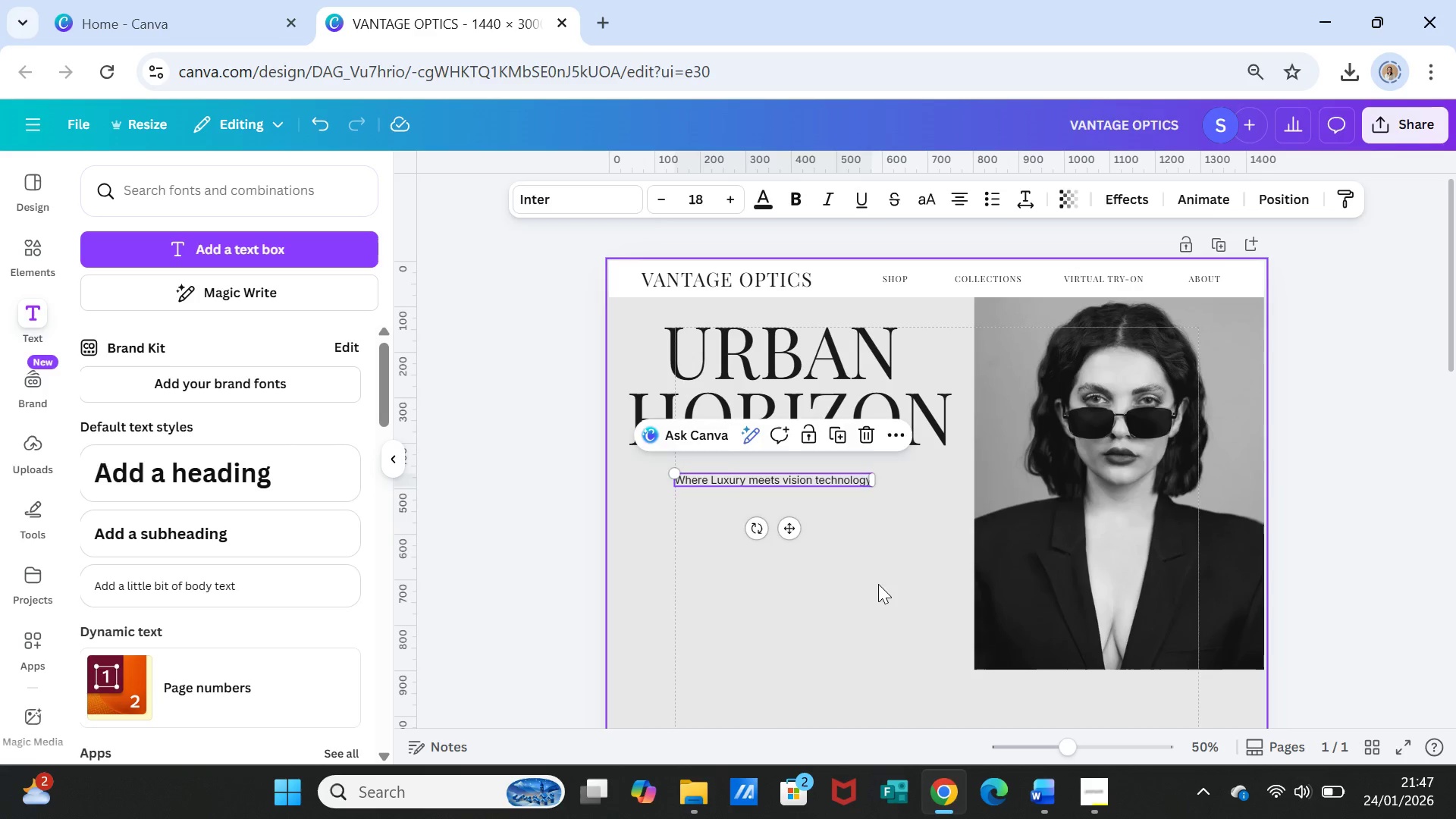 
left_click([878, 584])
 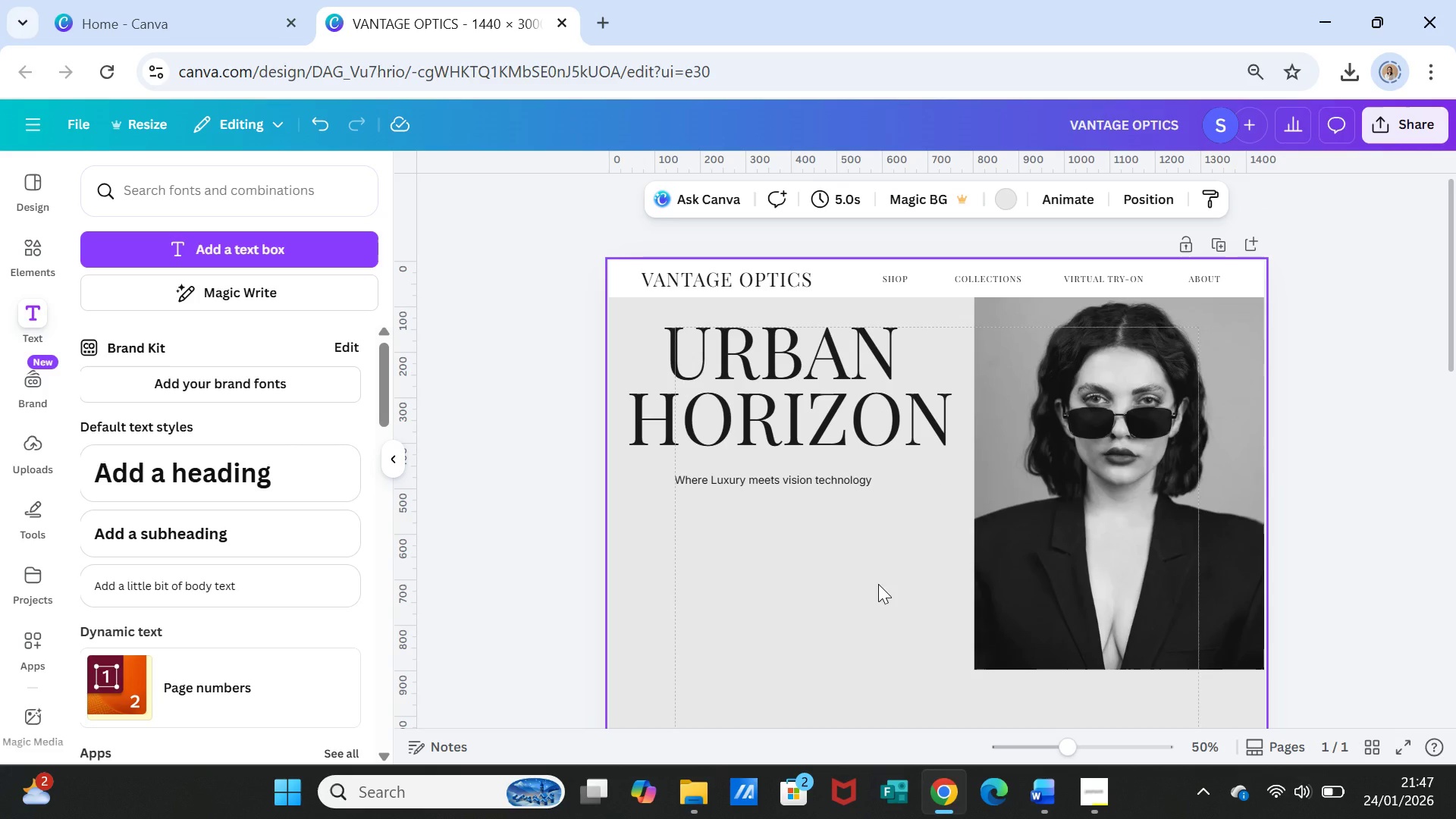 
wait(5.5)
 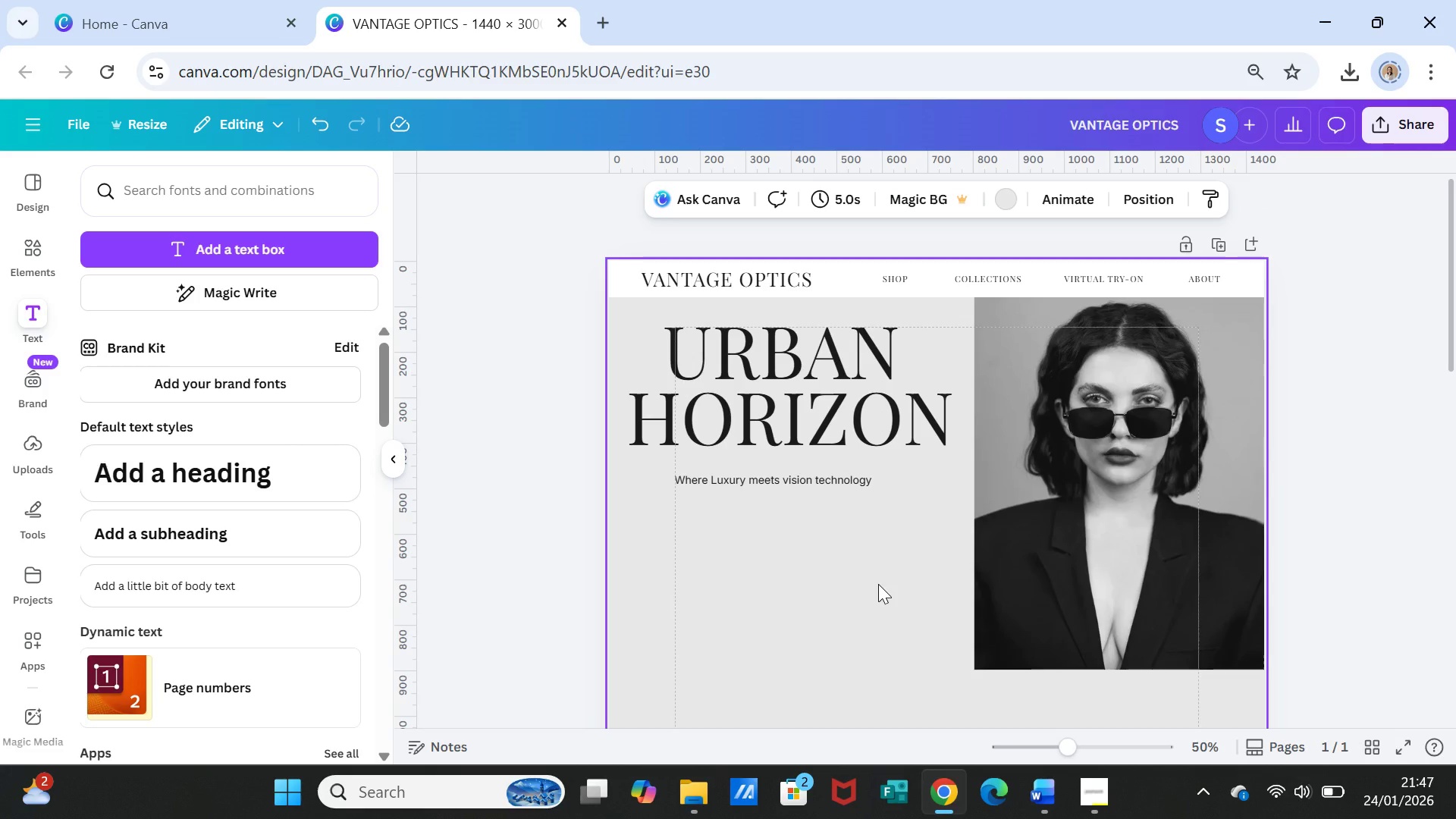 
double_click([822, 478])
 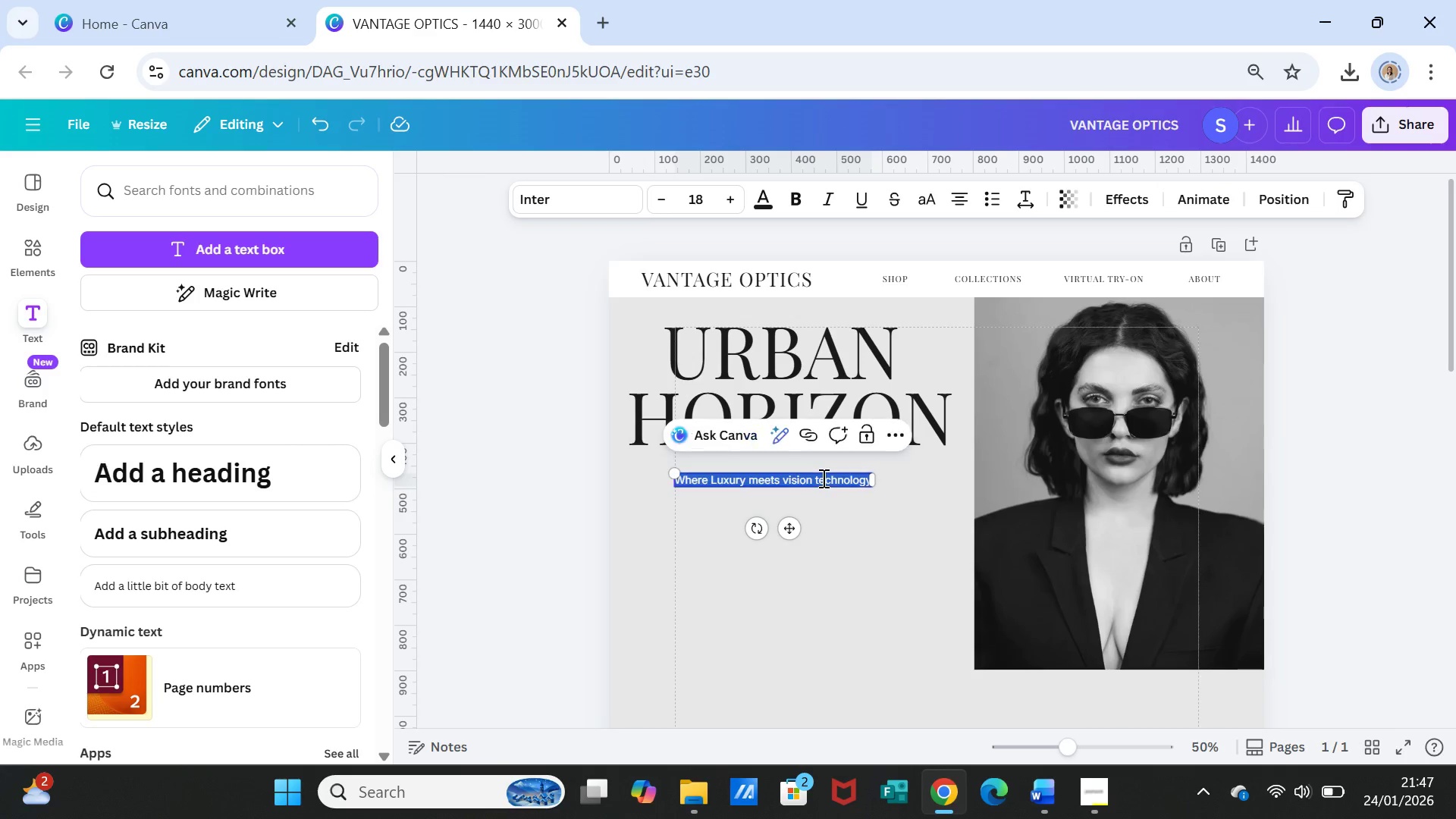 
triple_click([822, 478])
 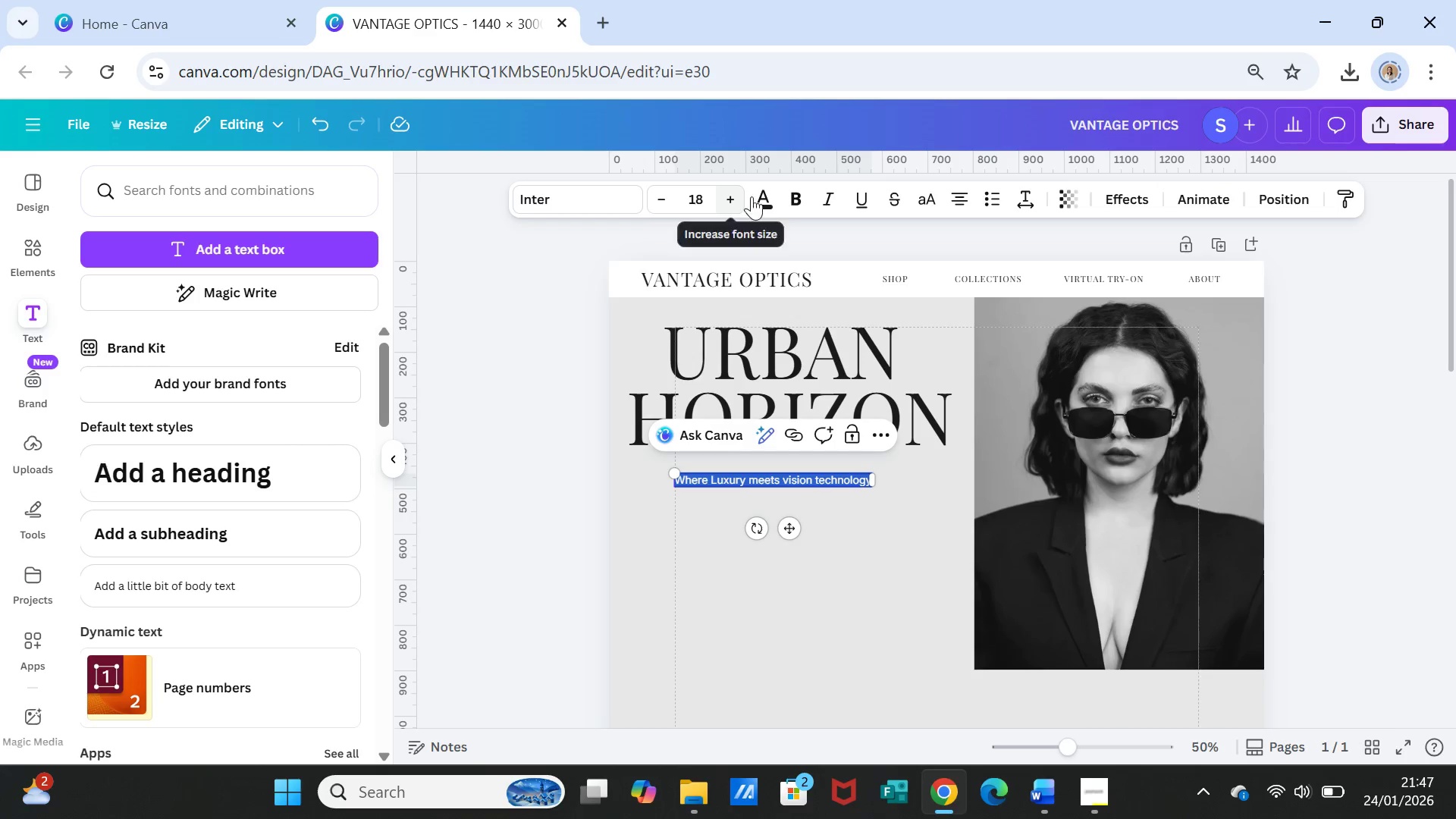 
left_click([757, 196])
 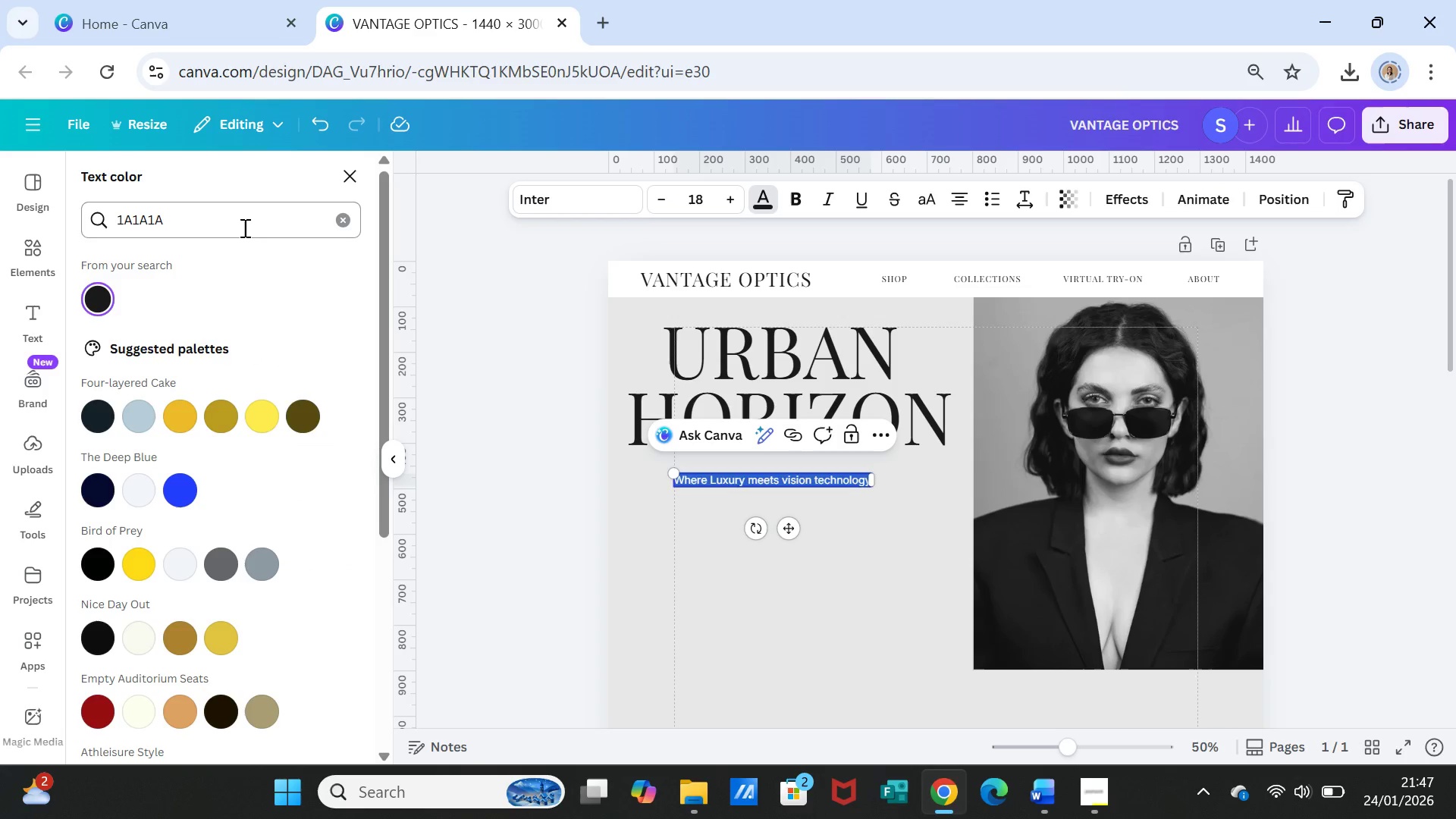 
left_click_drag(start_coordinate=[243, 228], to_coordinate=[115, 214])
 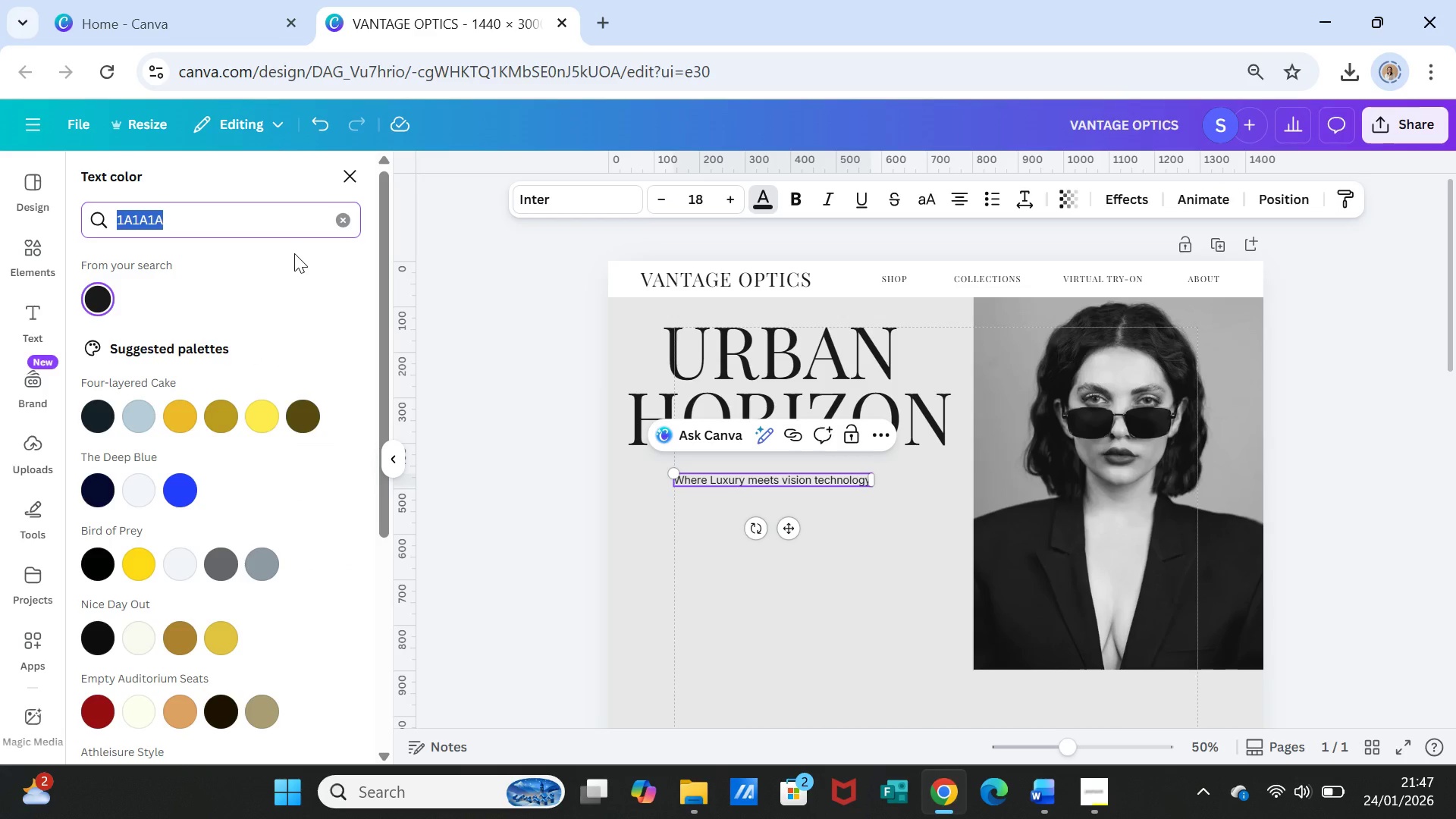 
type(66666)
key(Backspace)
 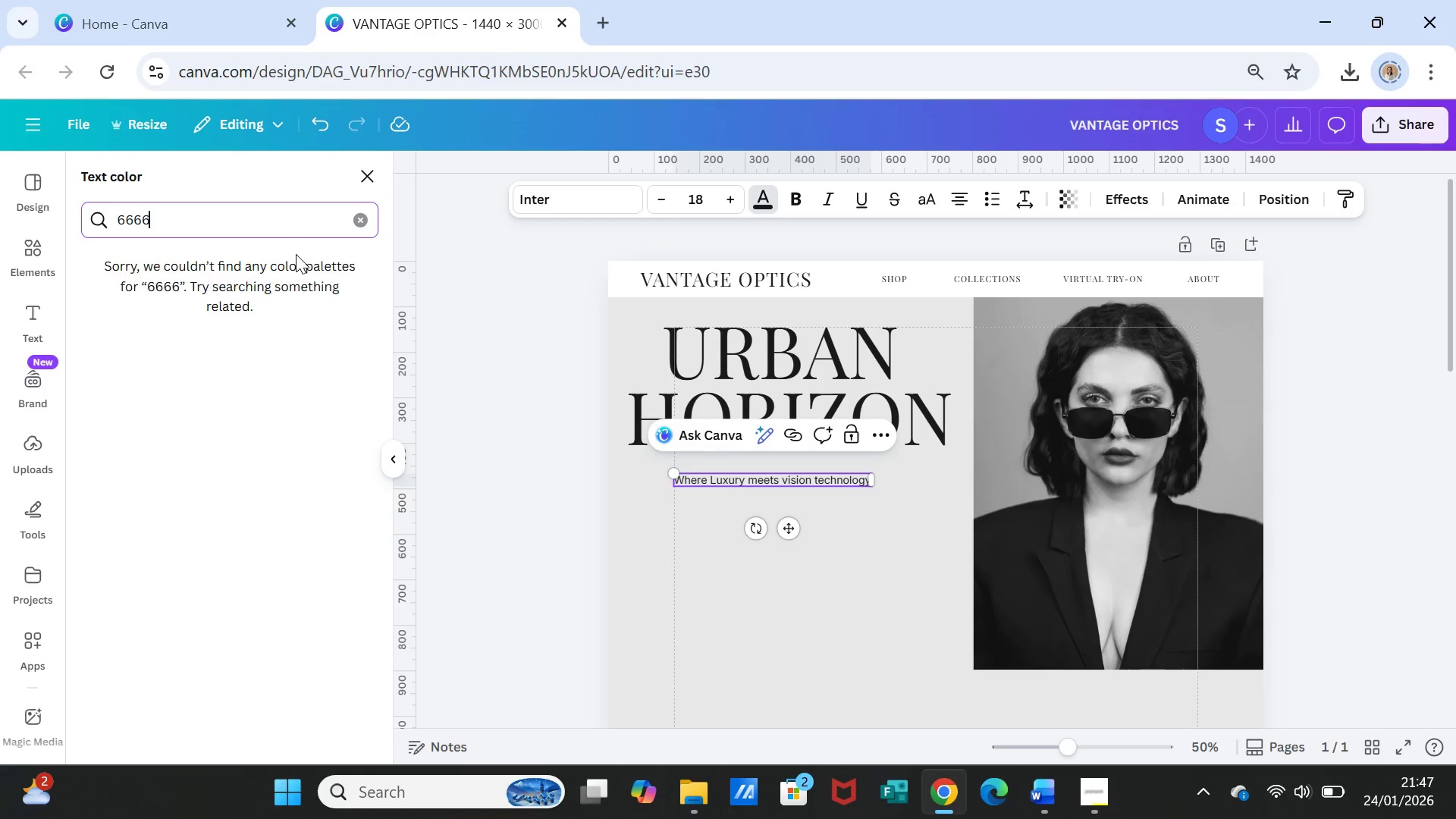 
key(Backspace)
key(Backspace)
key(Backspace)
key(Backspace)
type(66)
 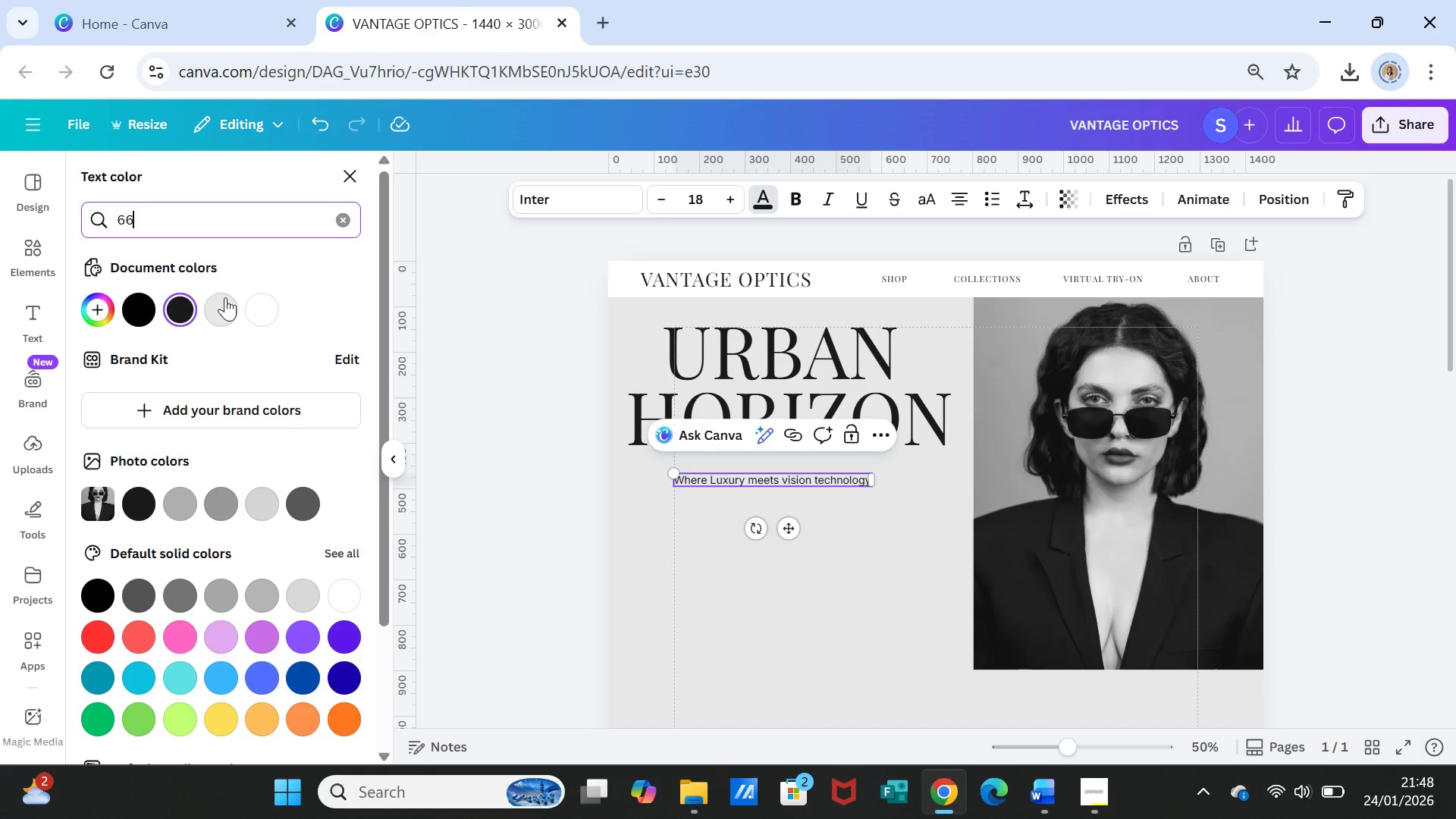 
left_click([224, 298])
 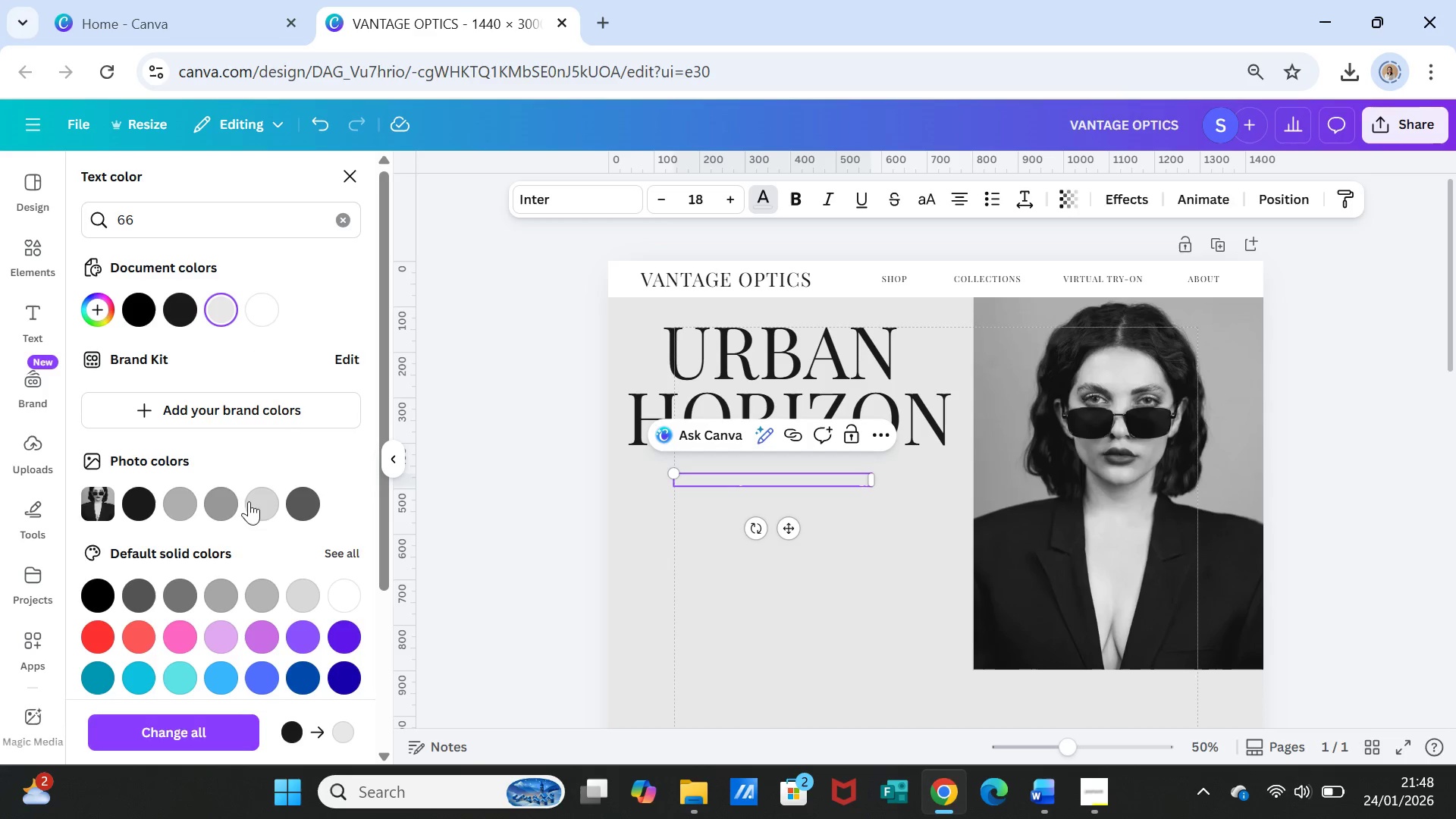 
left_click([225, 506])
 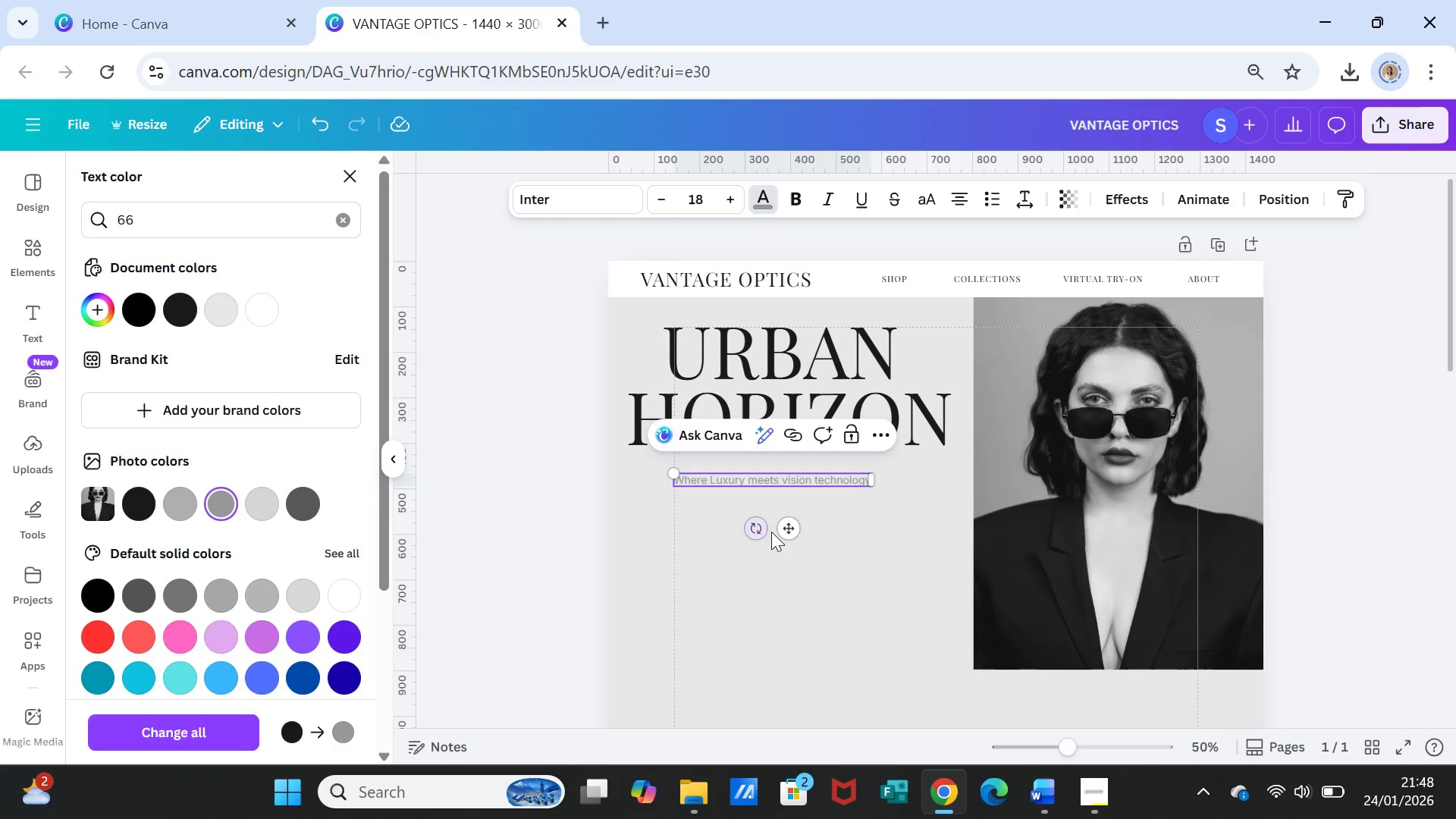 
left_click([884, 533])
 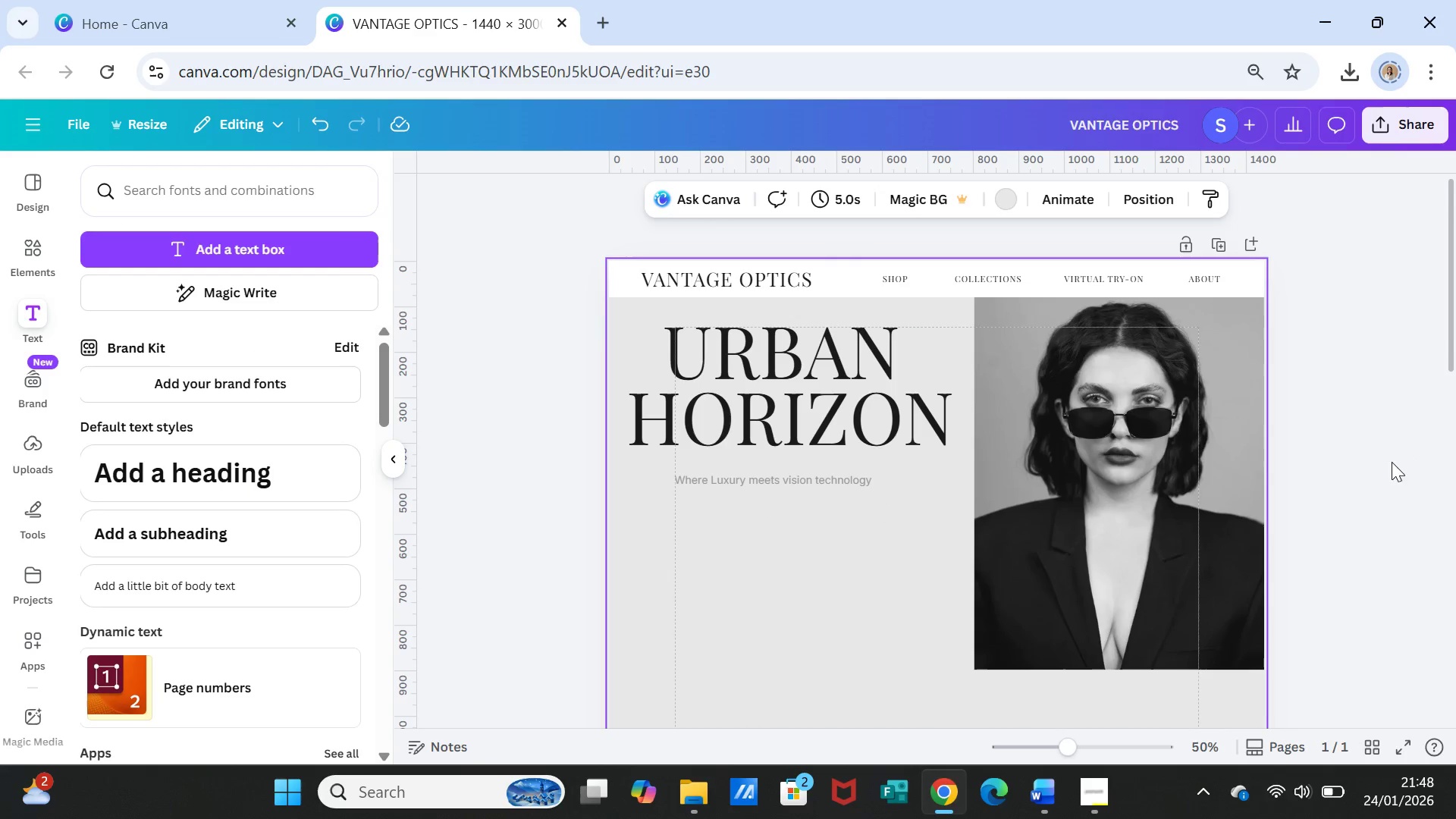 
wait(6.36)
 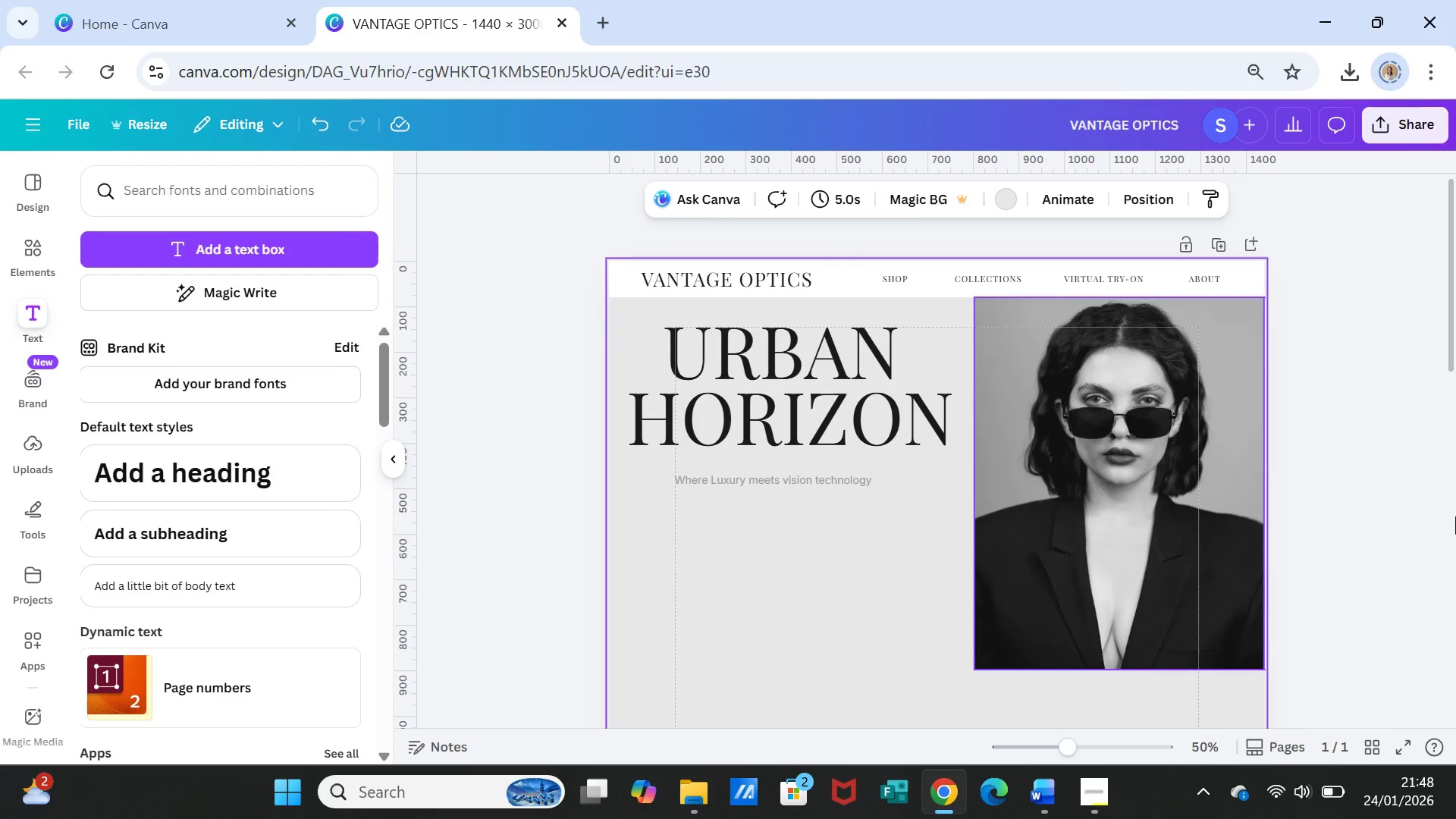 
double_click([808, 477])
 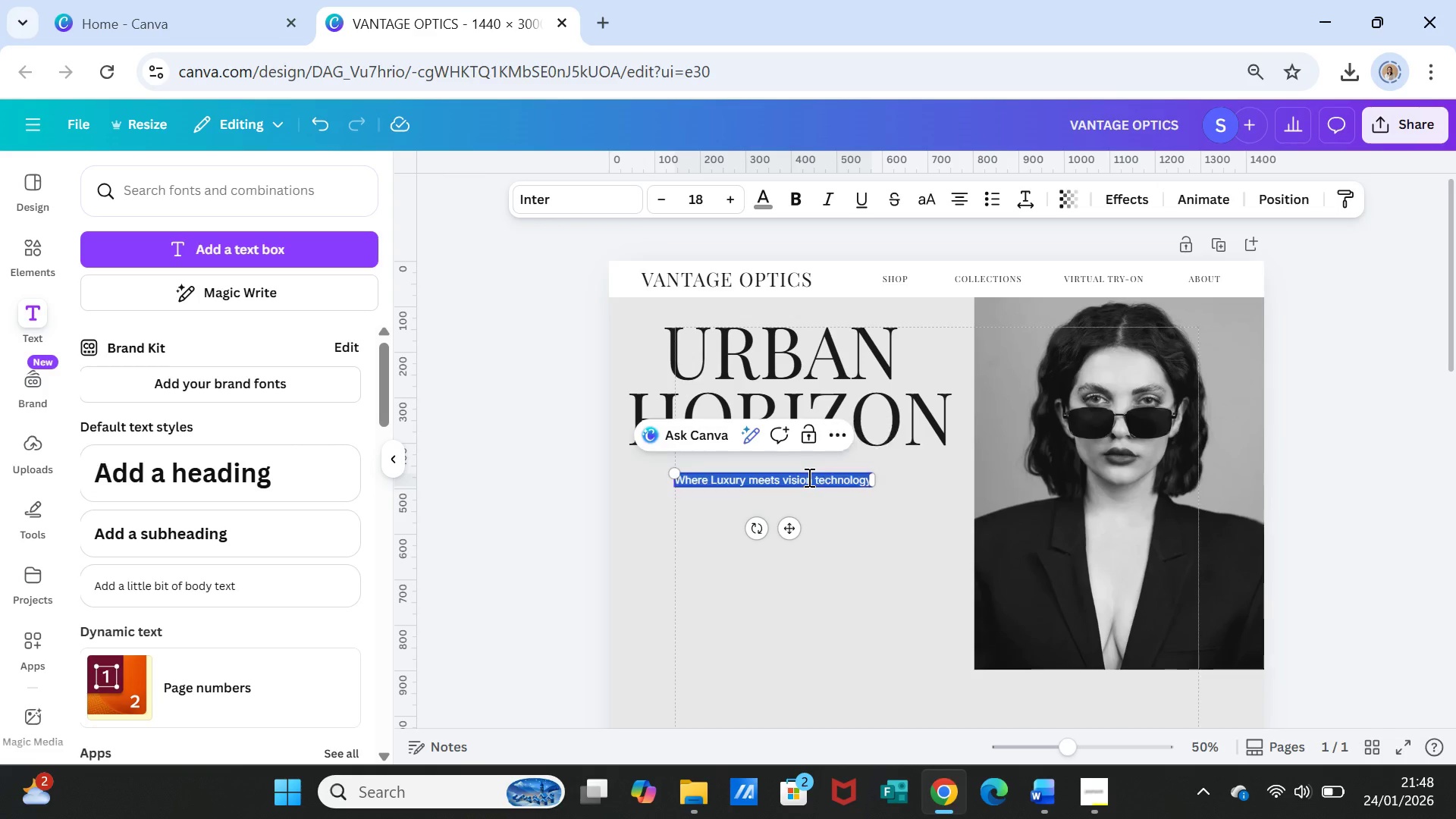 
triple_click([808, 477])
 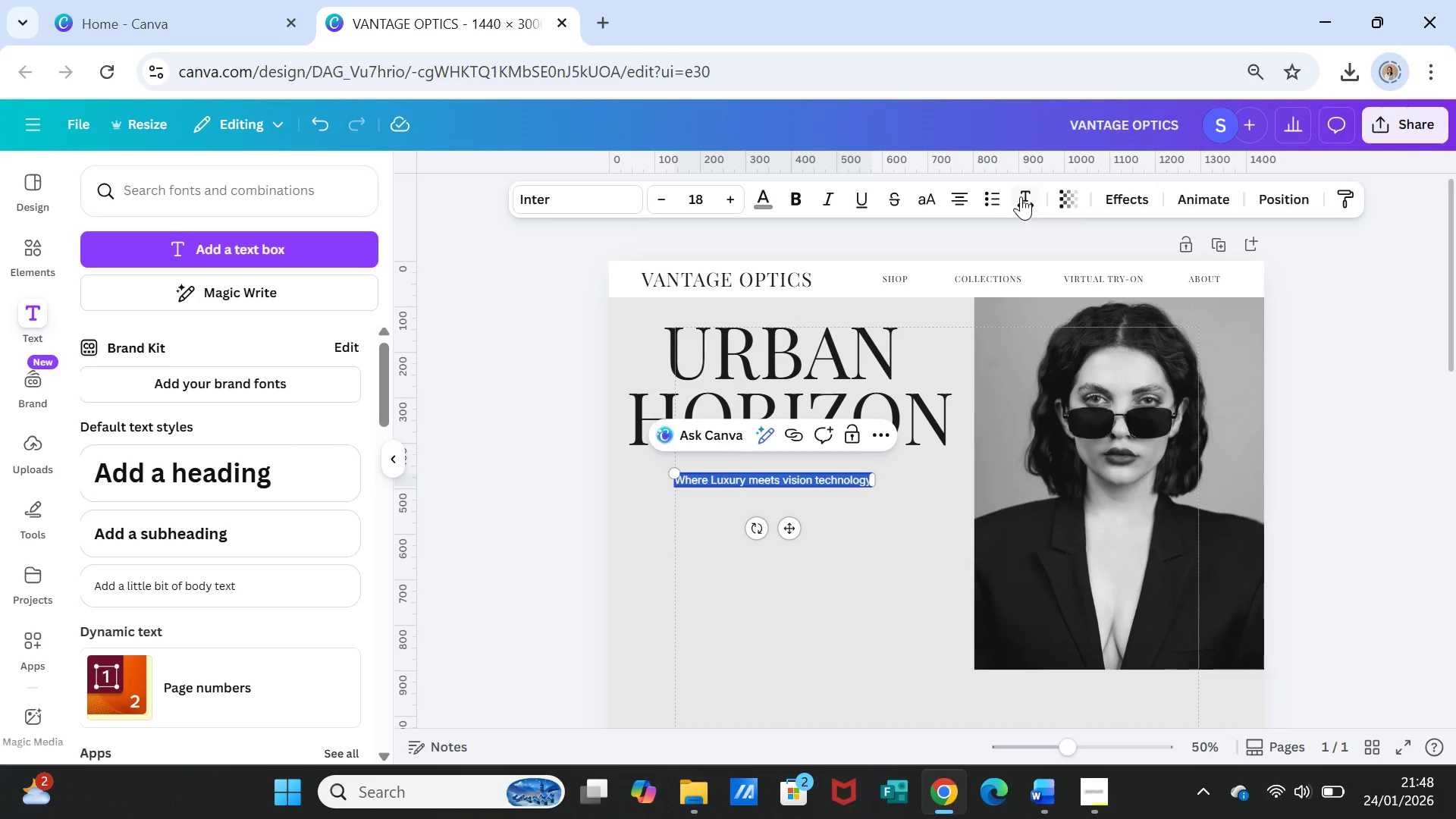 
left_click([1021, 196])
 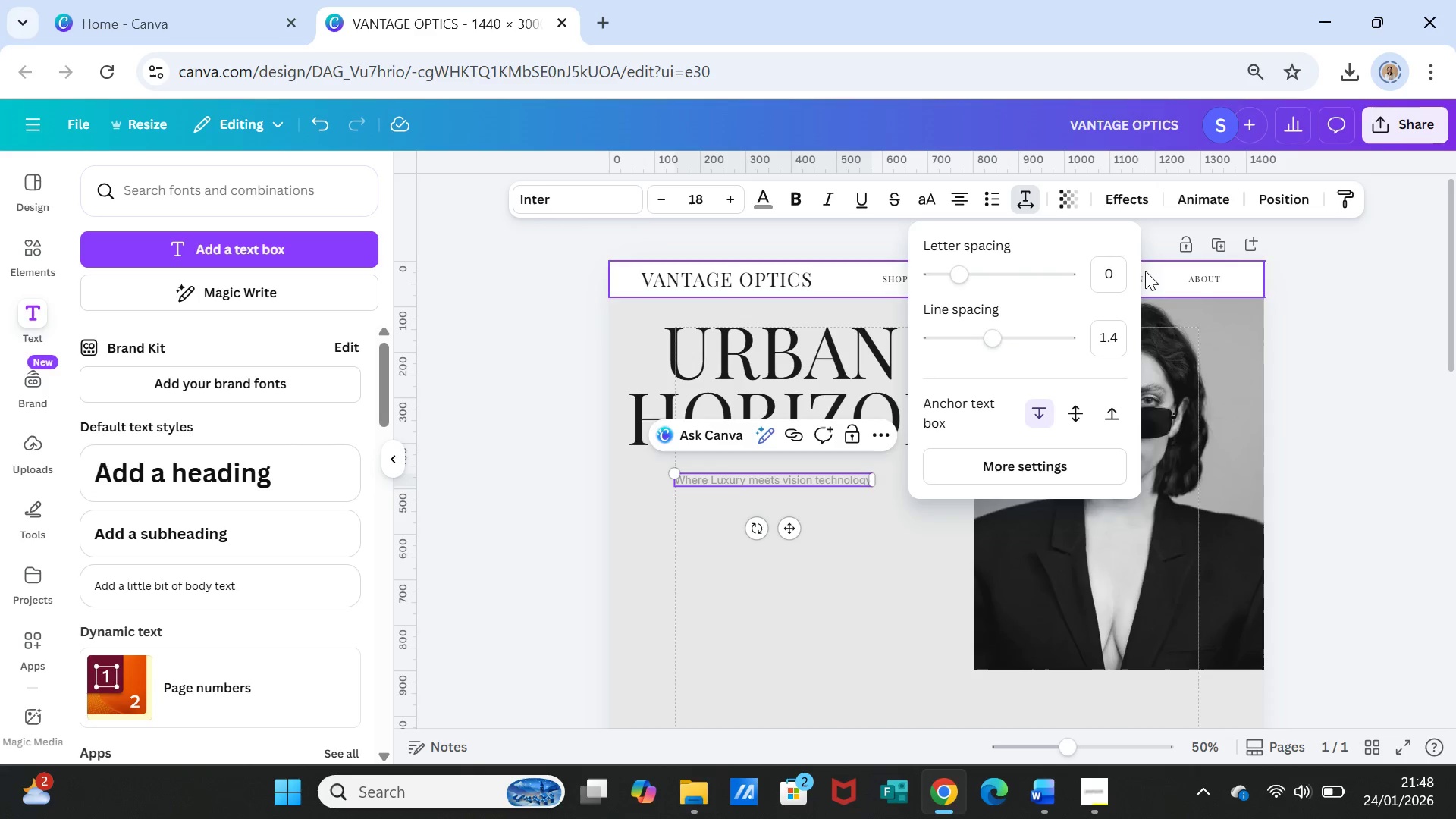 
left_click([1119, 269])
 